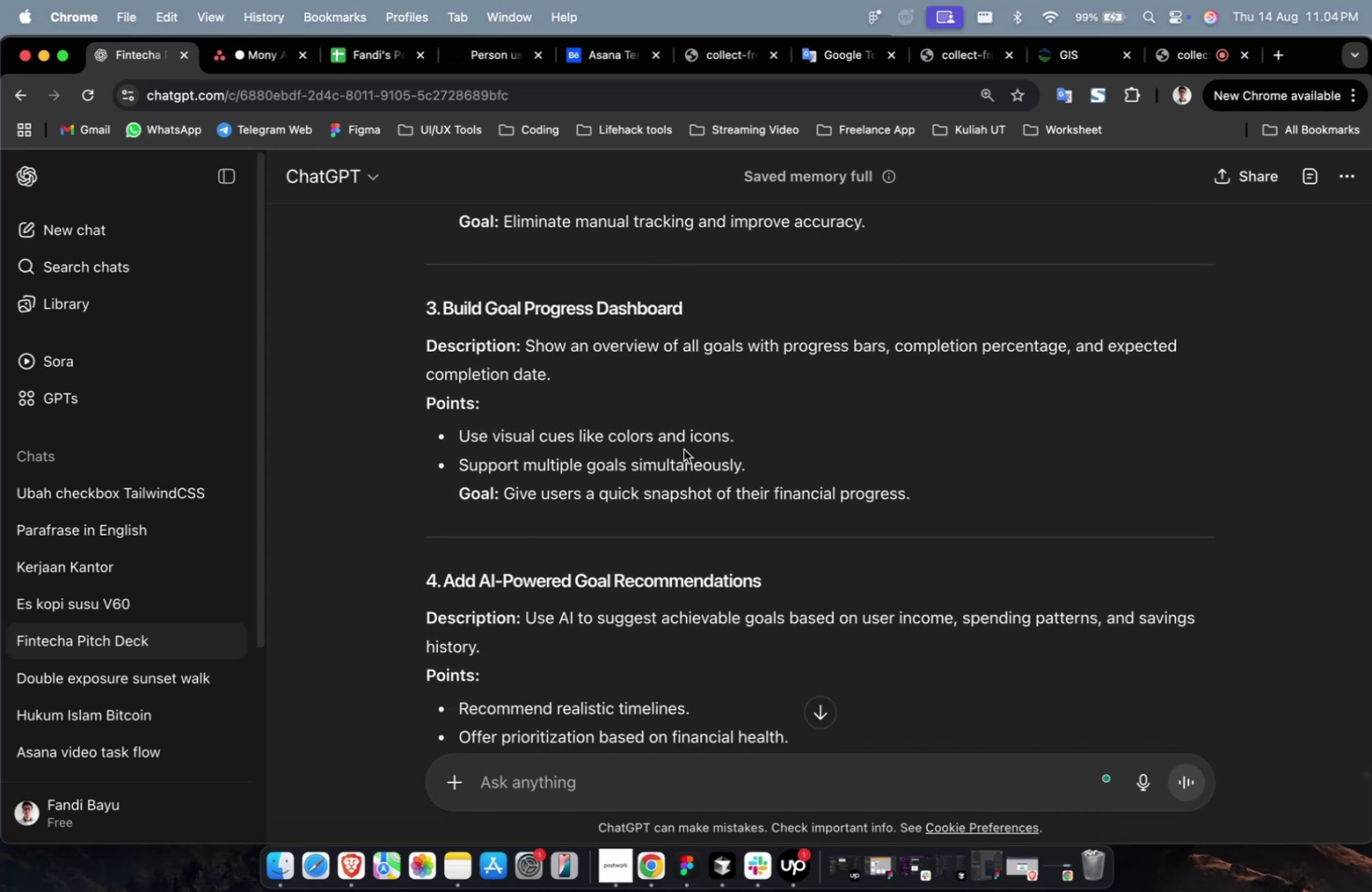 
scroll: coordinate [667, 467], scroll_direction: none, amount: 0.0
 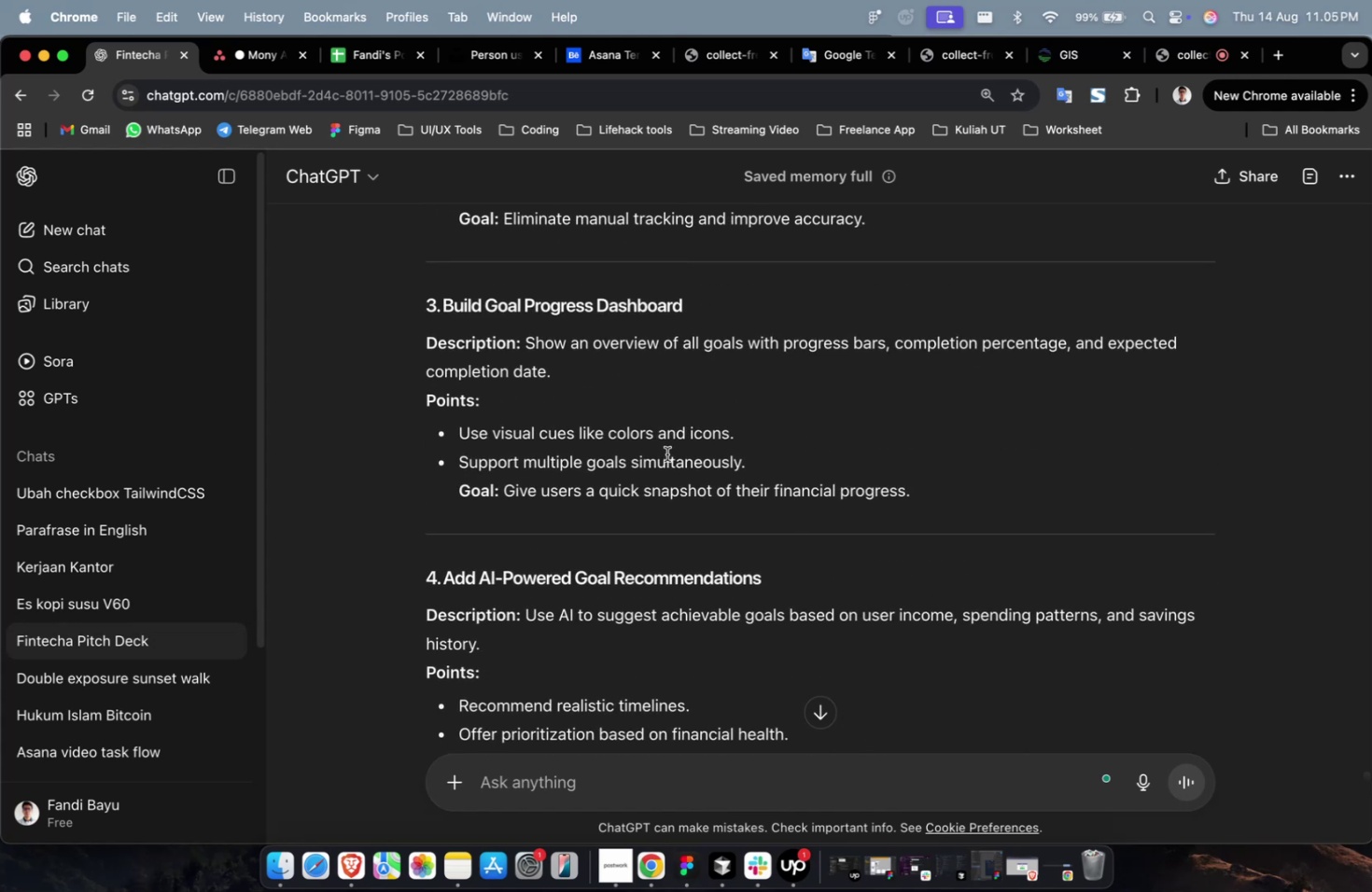 
scroll: coordinate [666, 454], scroll_direction: up, amount: 4.0
 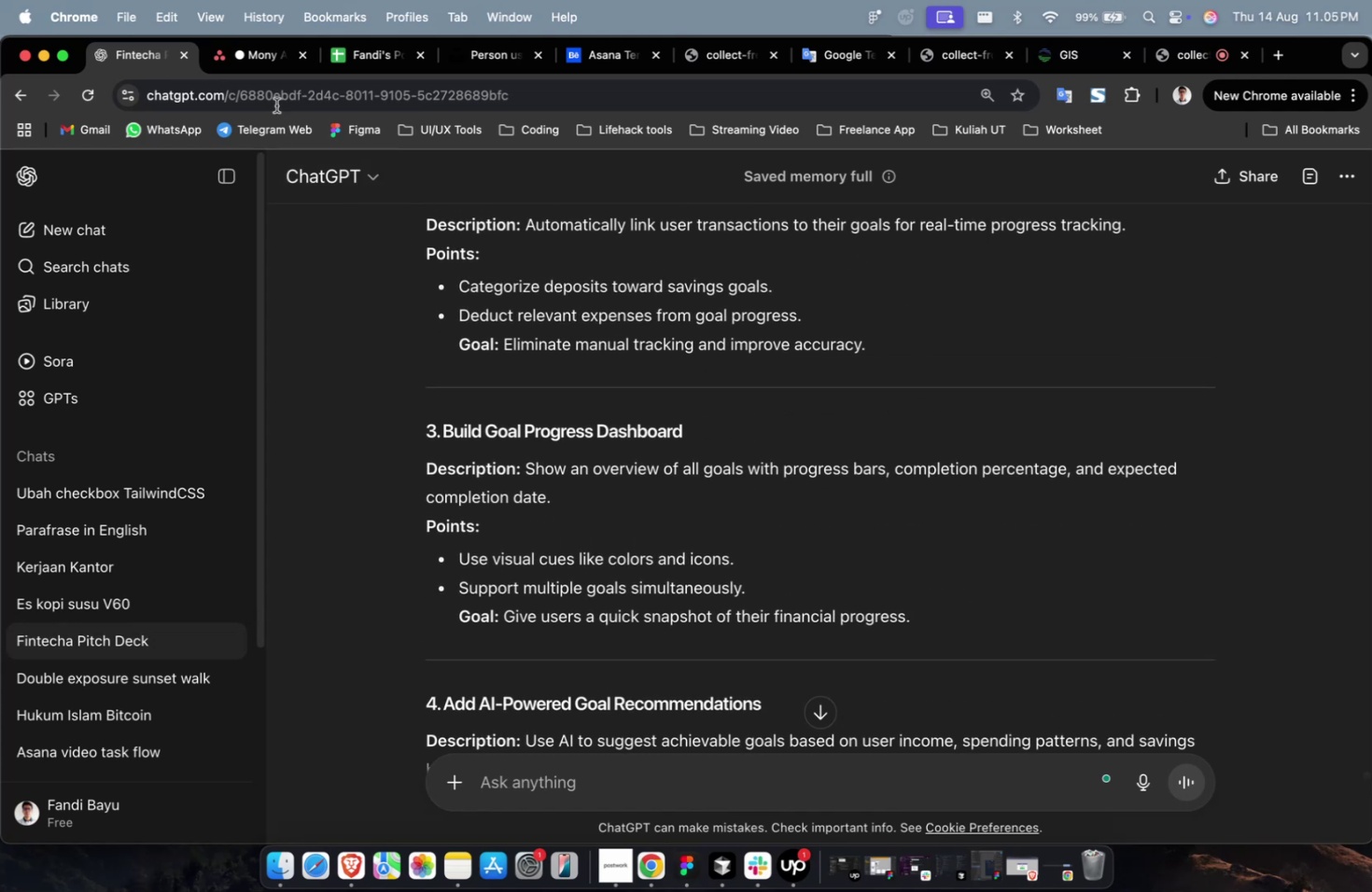 
left_click([260, 78])
 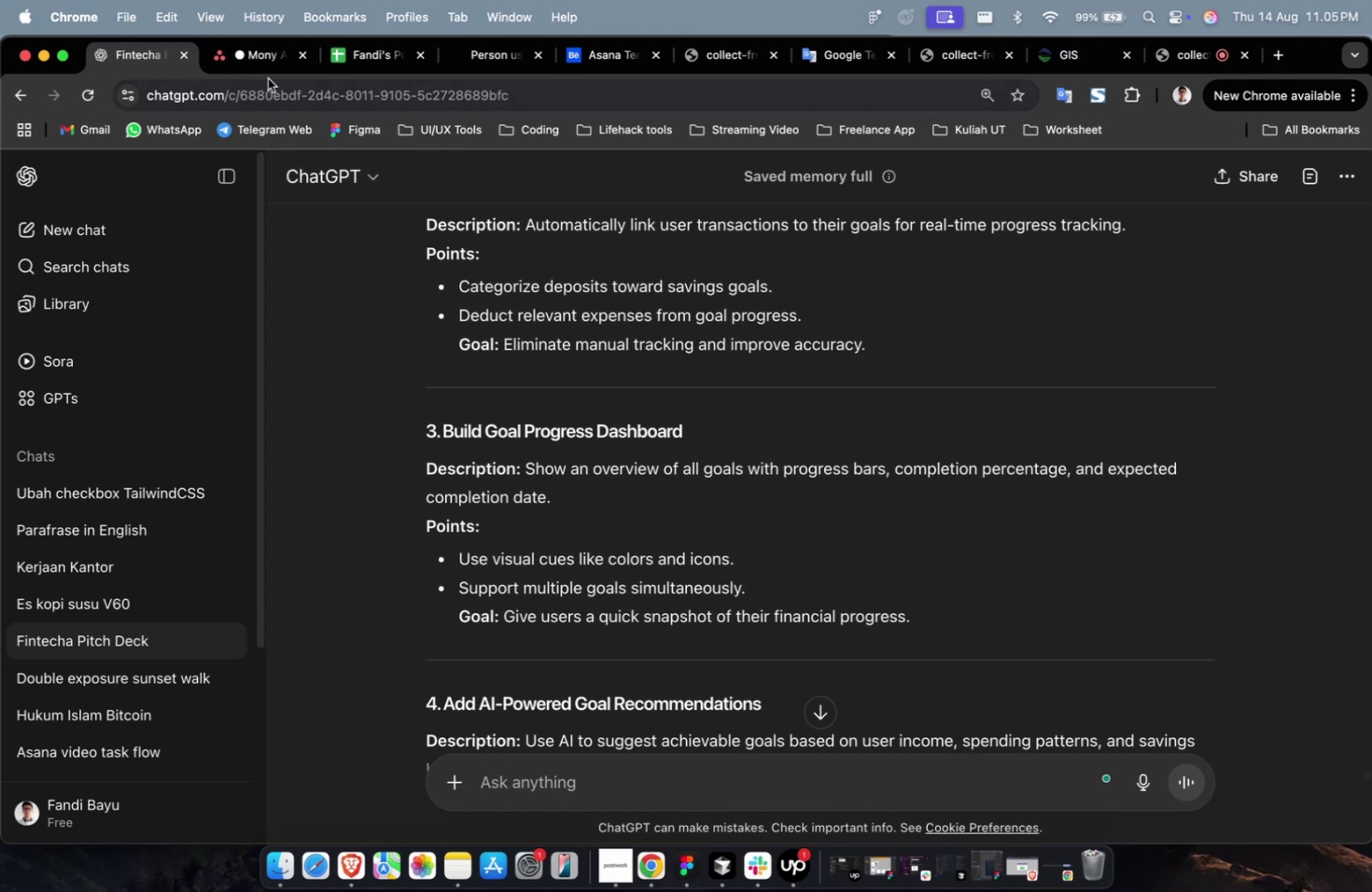 
double_click([271, 77])
 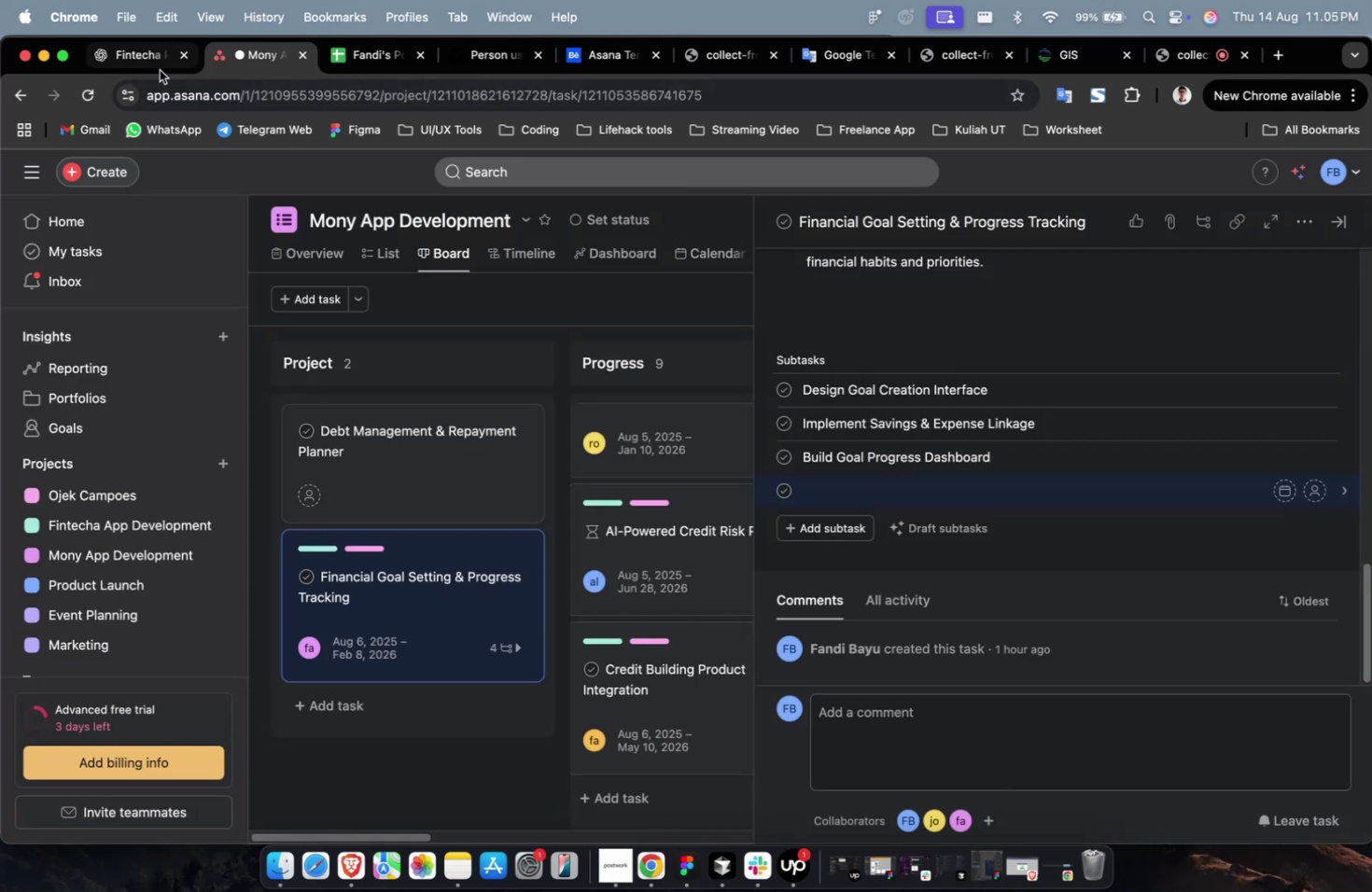 
left_click([133, 62])
 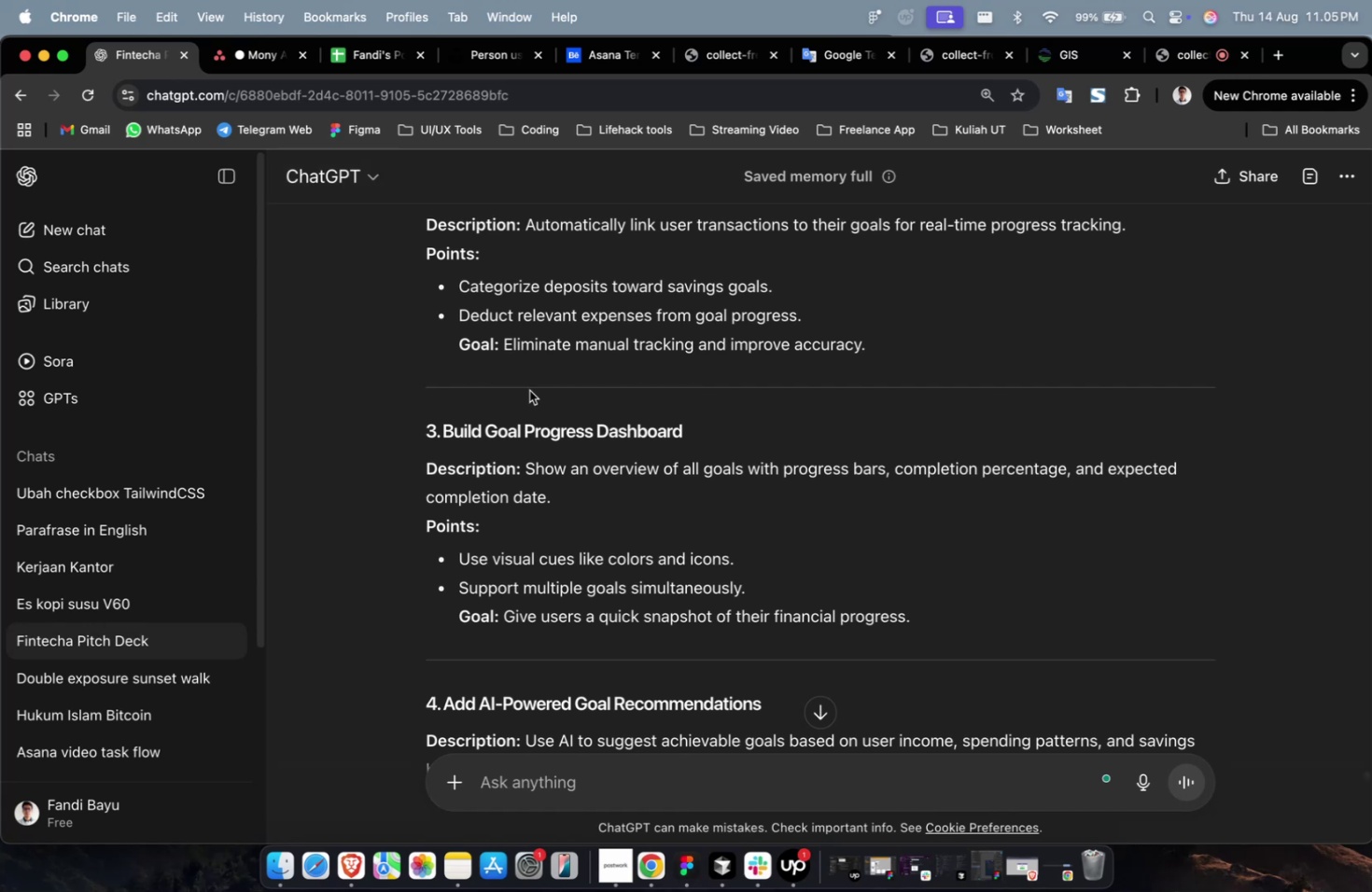 
scroll: coordinate [546, 408], scroll_direction: down, amount: 6.0
 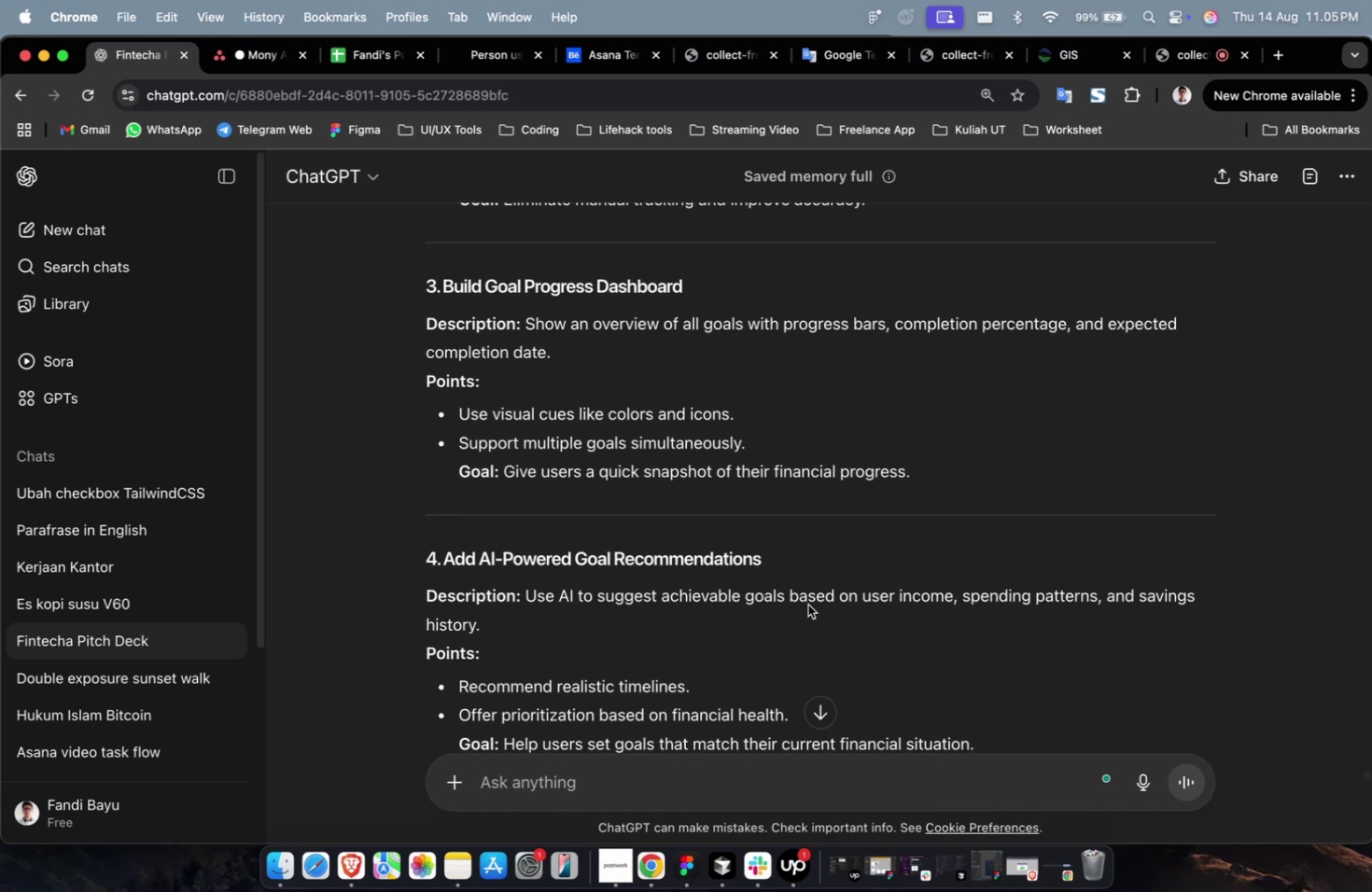 
left_click_drag(start_coordinate=[793, 565], to_coordinate=[447, 565])
 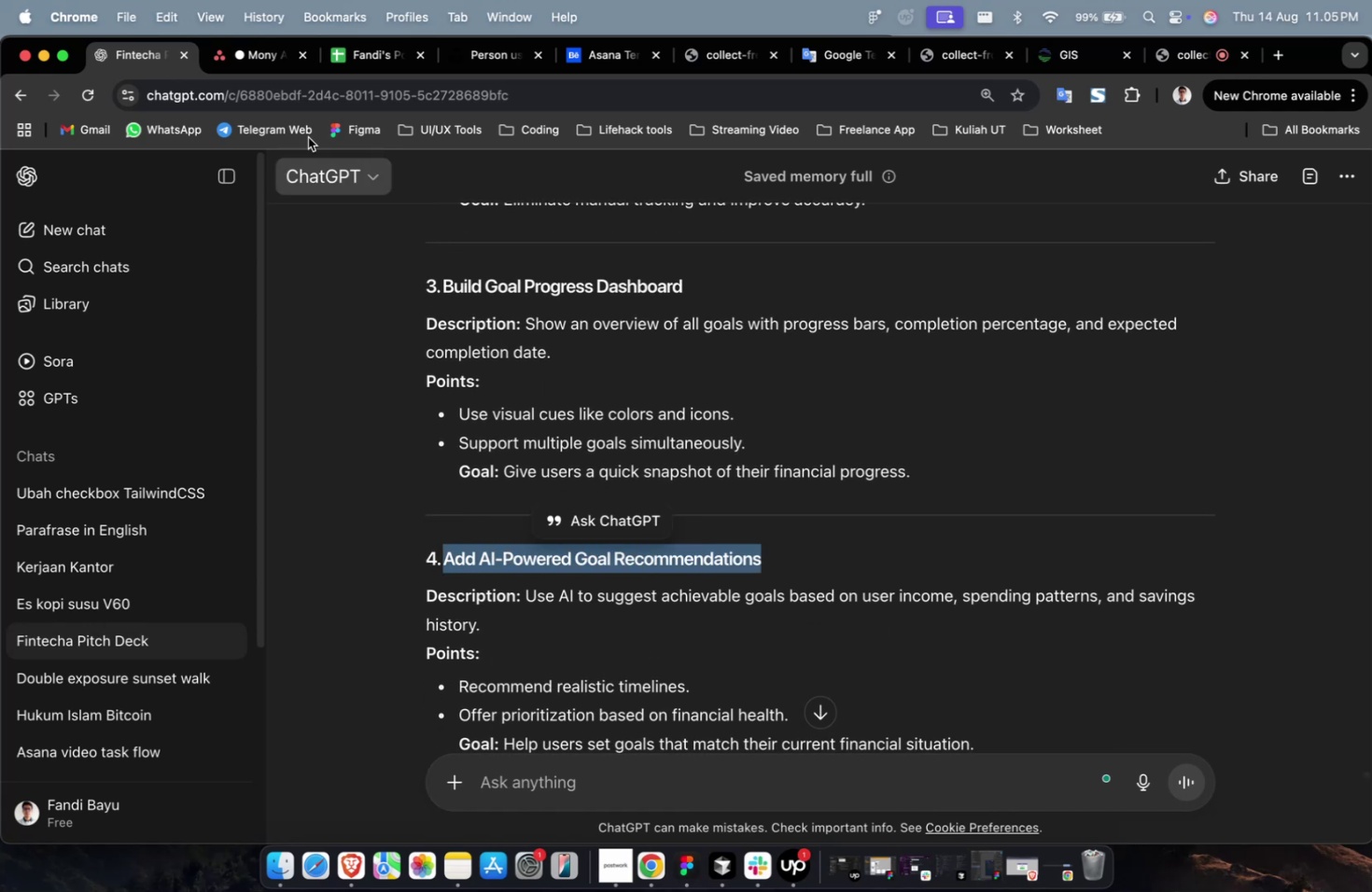 
key(Meta+C)
 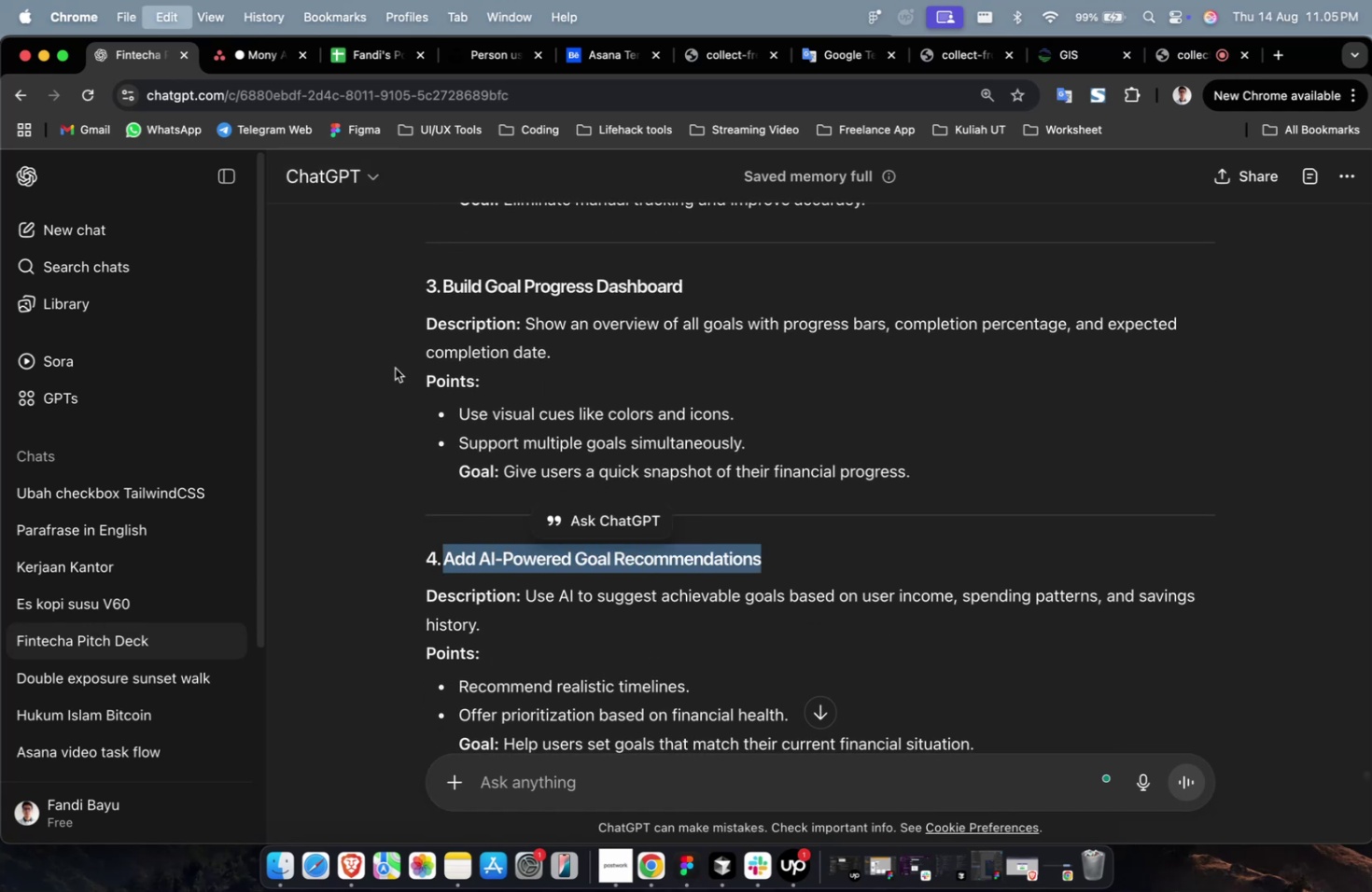 
key(Meta+C)
 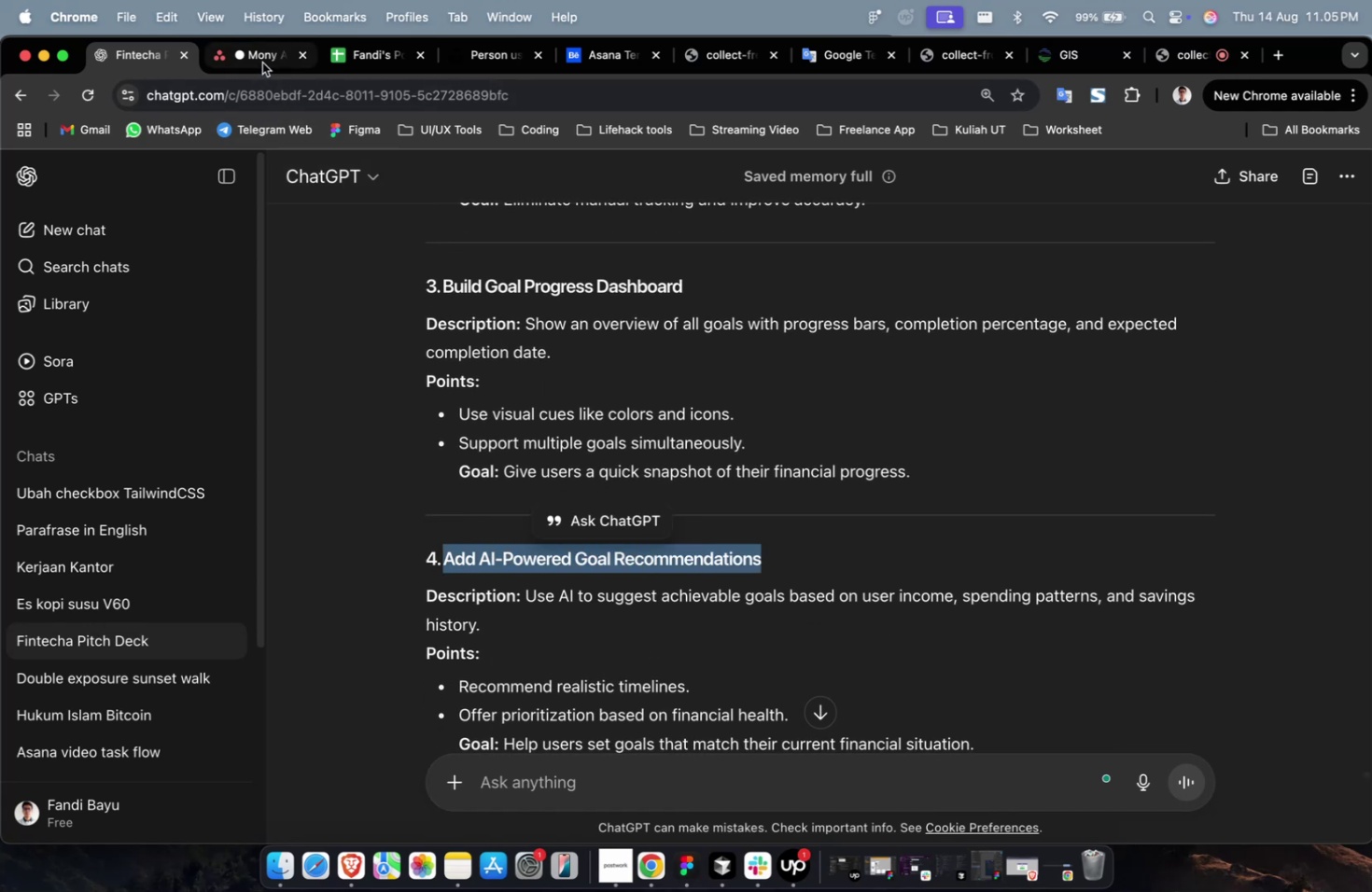 
left_click([262, 63])
 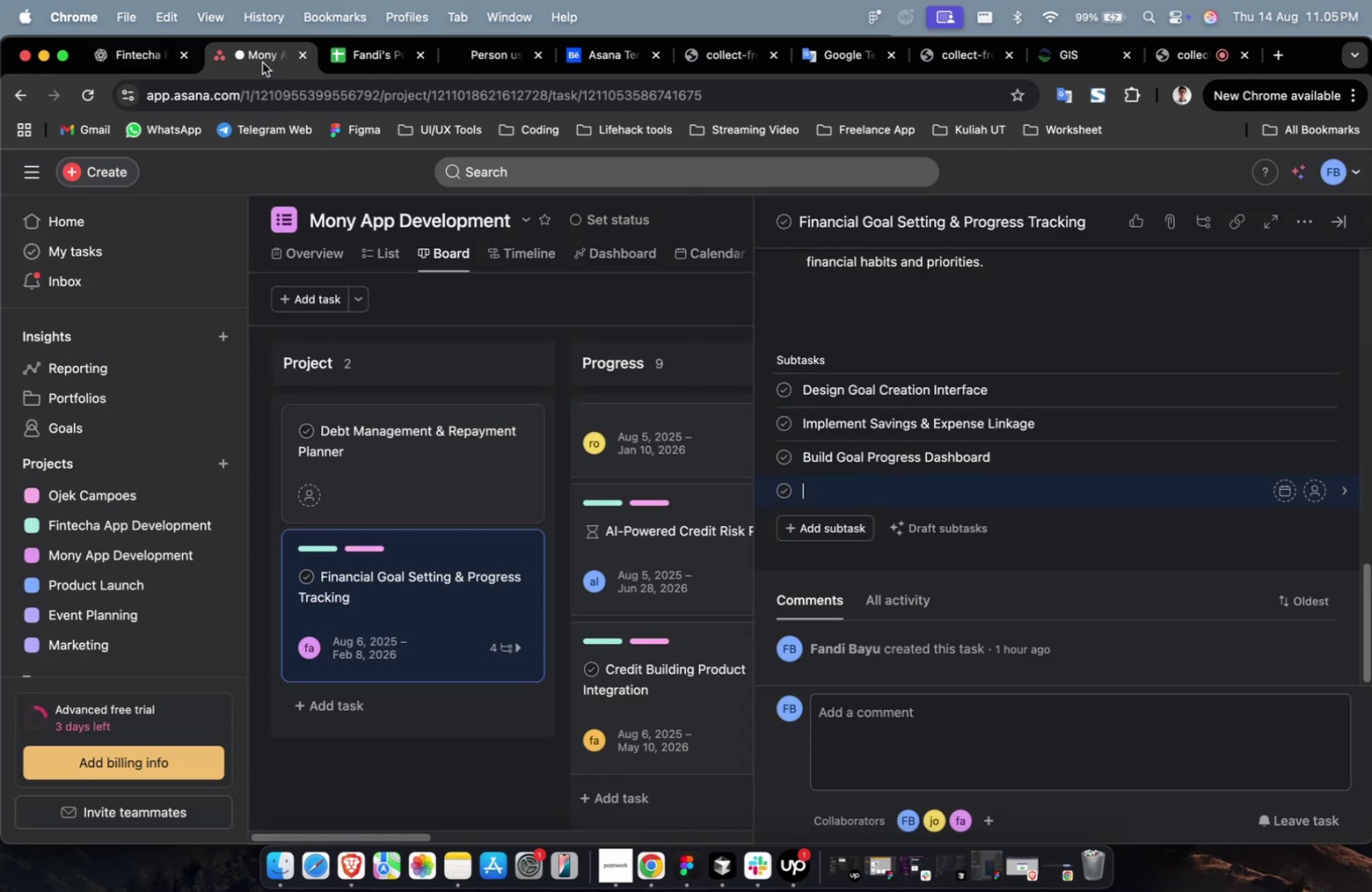 
key(Meta+V)
 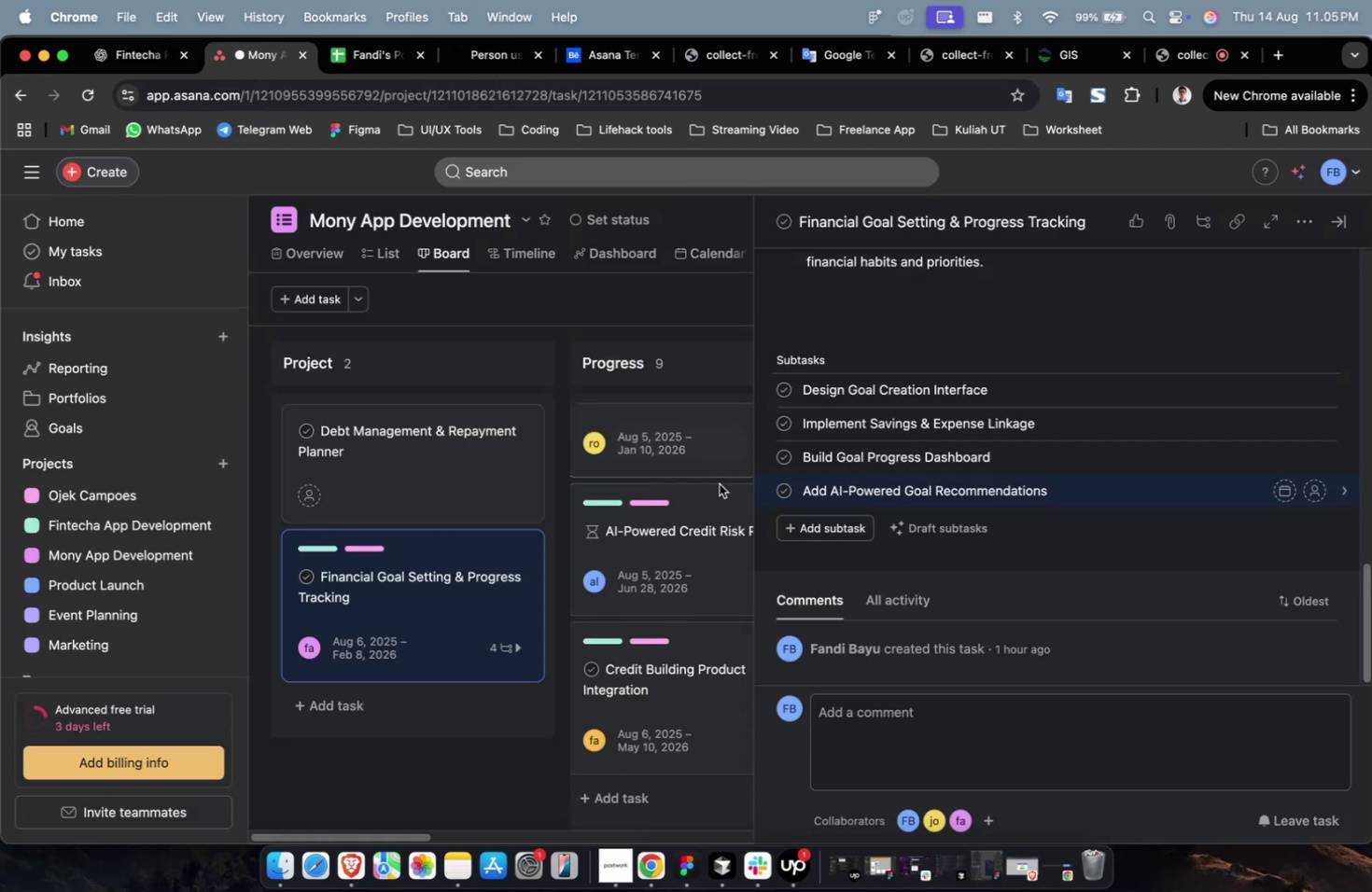 
left_click([806, 534])
 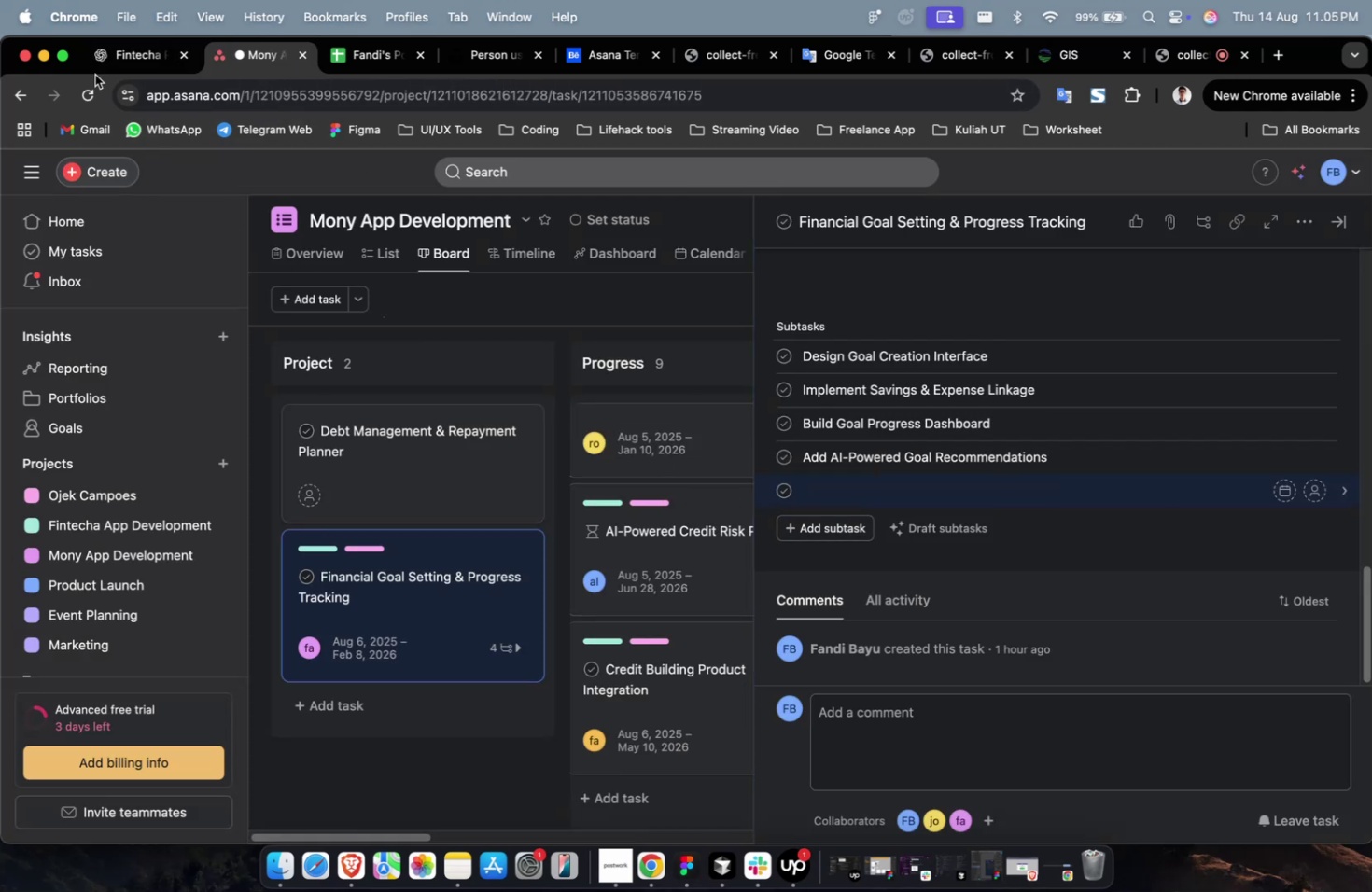 
left_click([99, 54])
 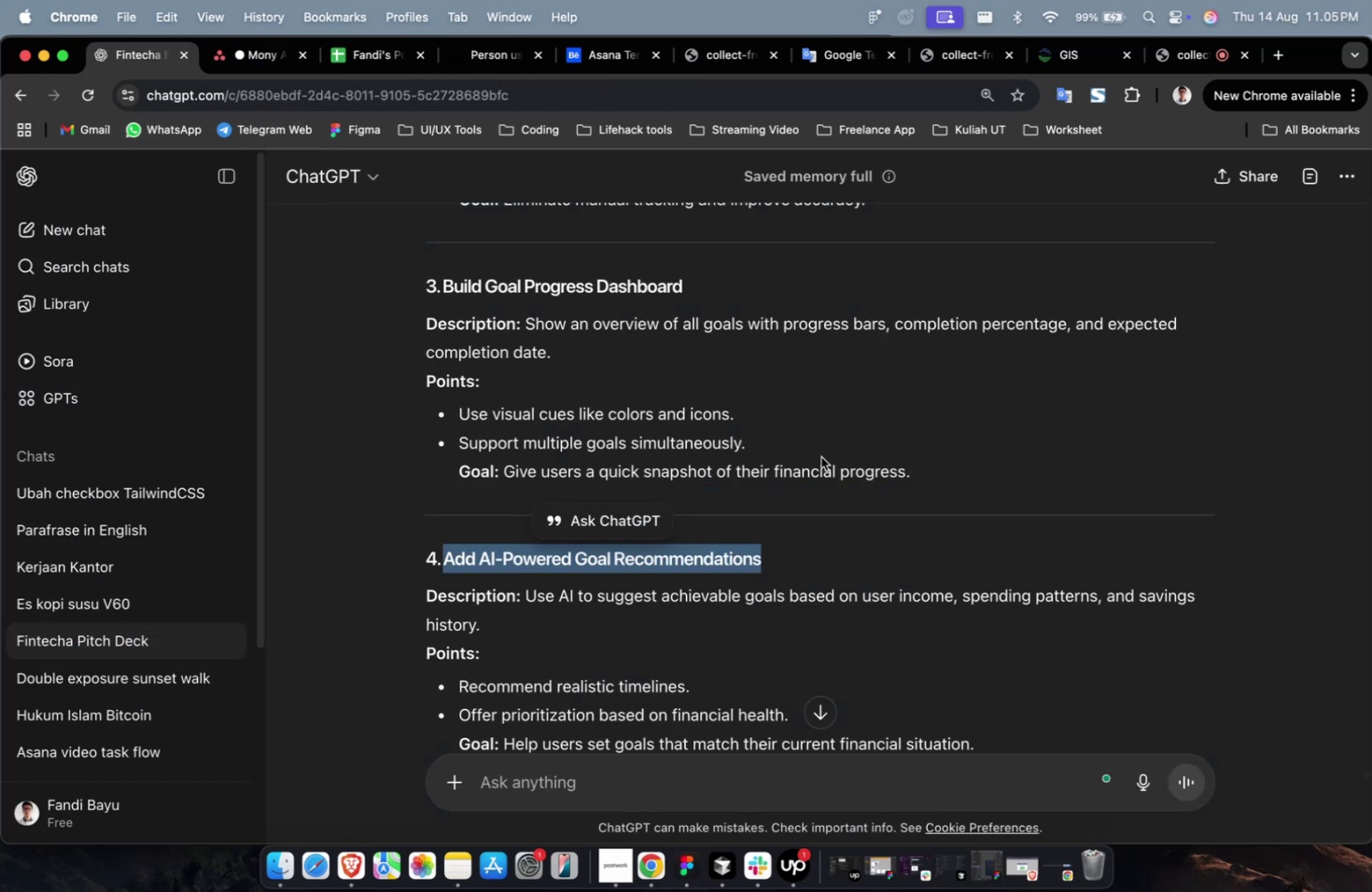 
left_click([822, 453])
 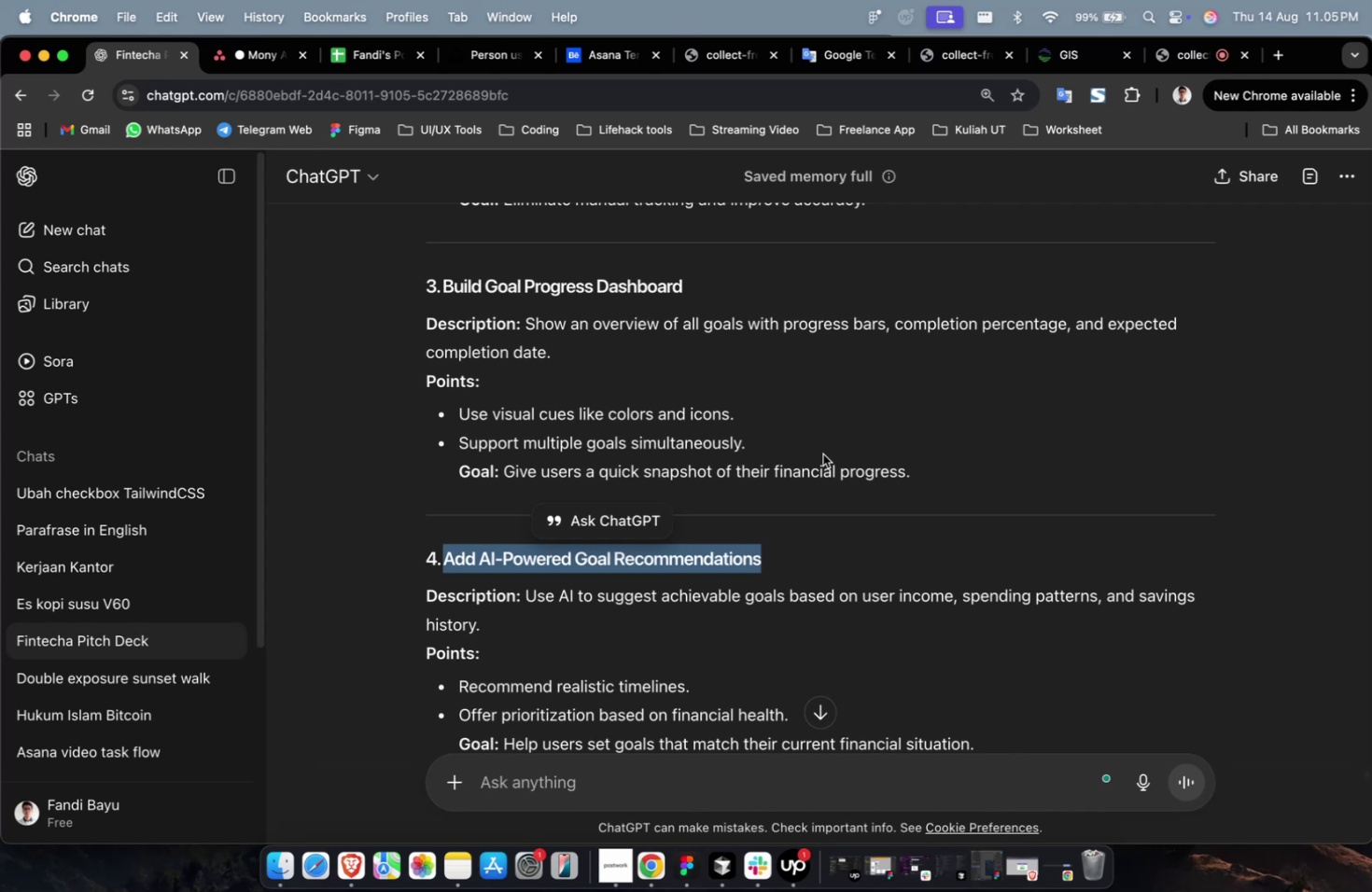 
scroll: coordinate [792, 457], scroll_direction: down, amount: 12.0
 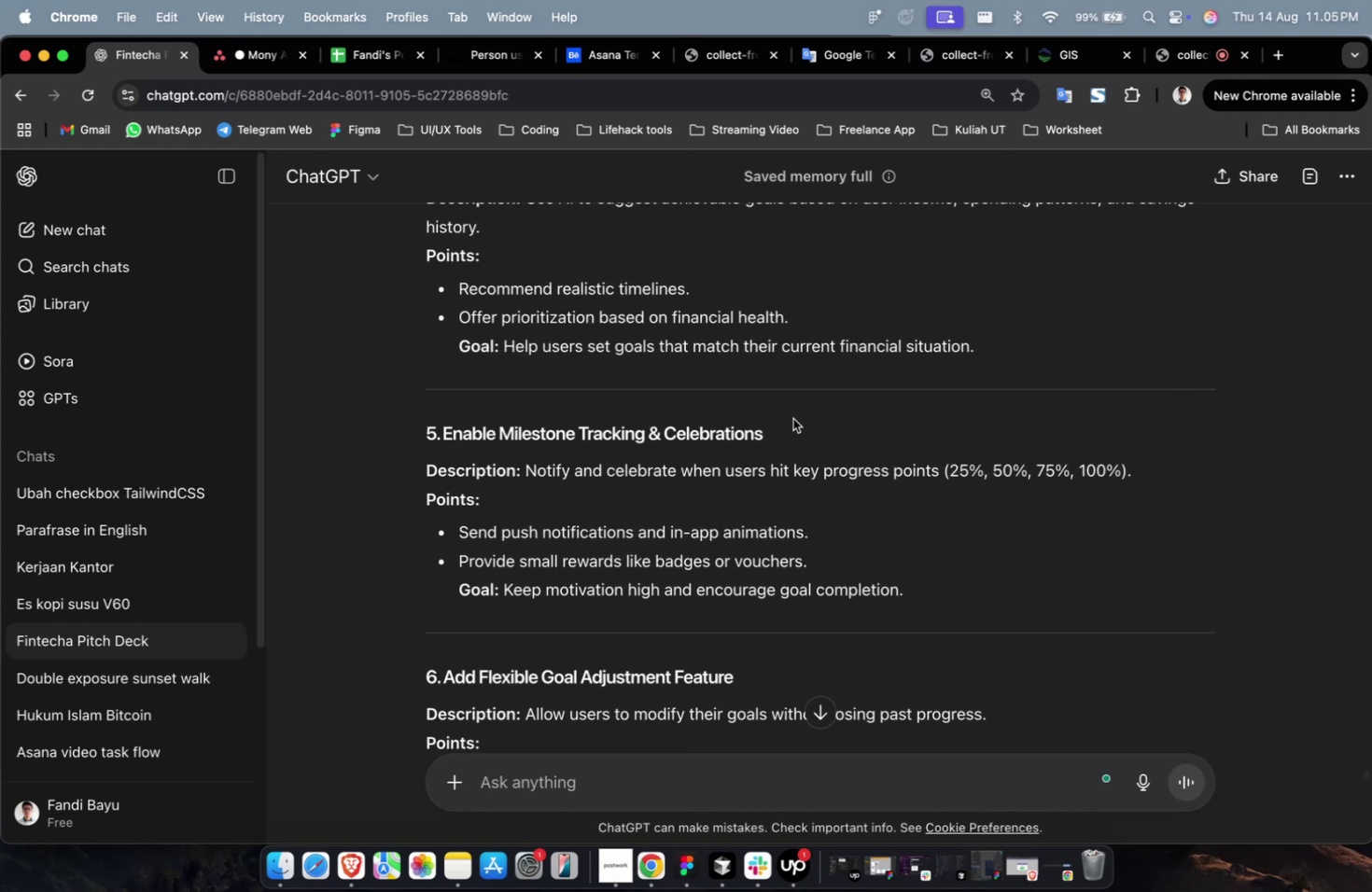 
left_click_drag(start_coordinate=[778, 435], to_coordinate=[445, 440])
 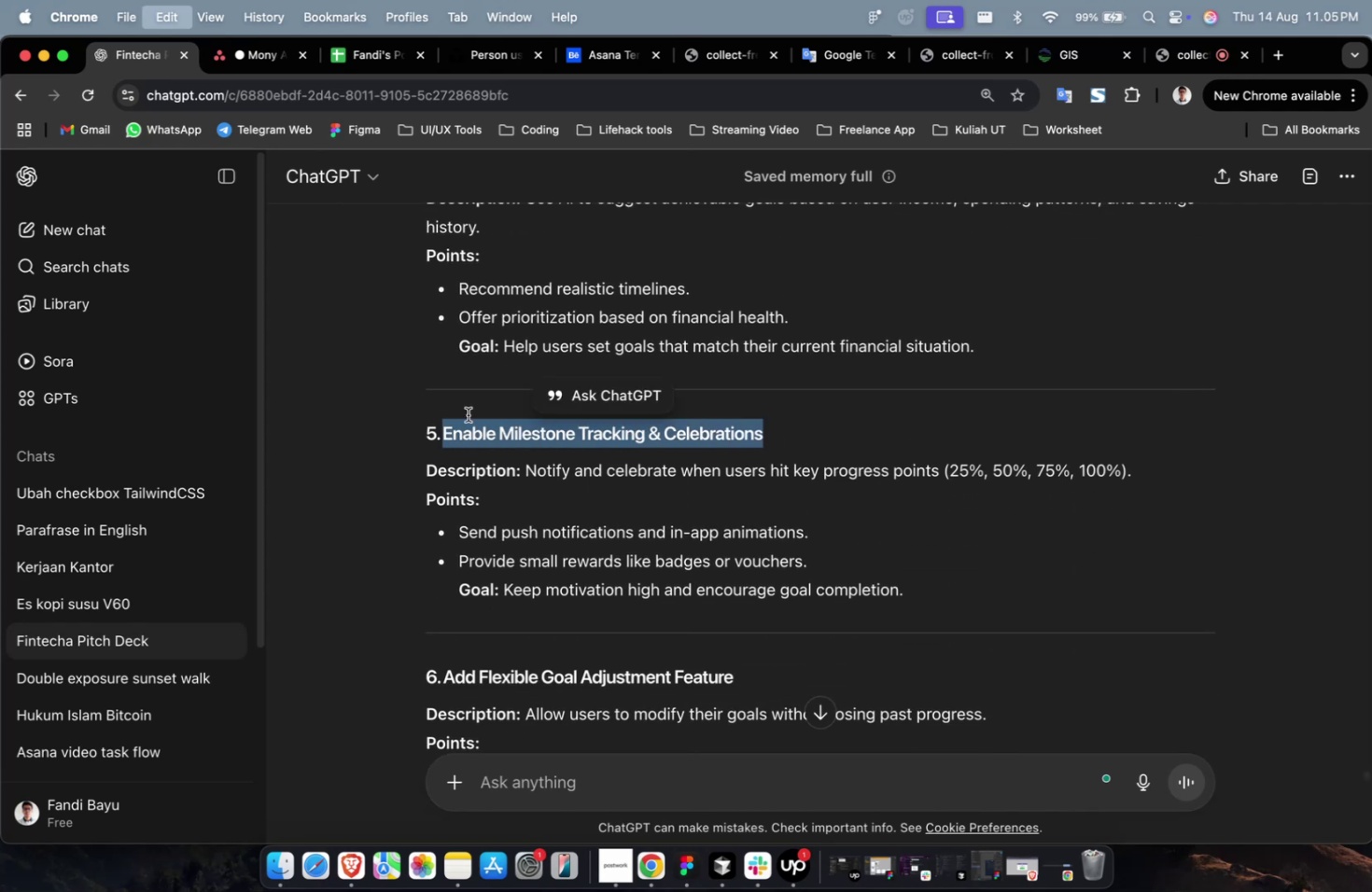 
key(Meta+C)
 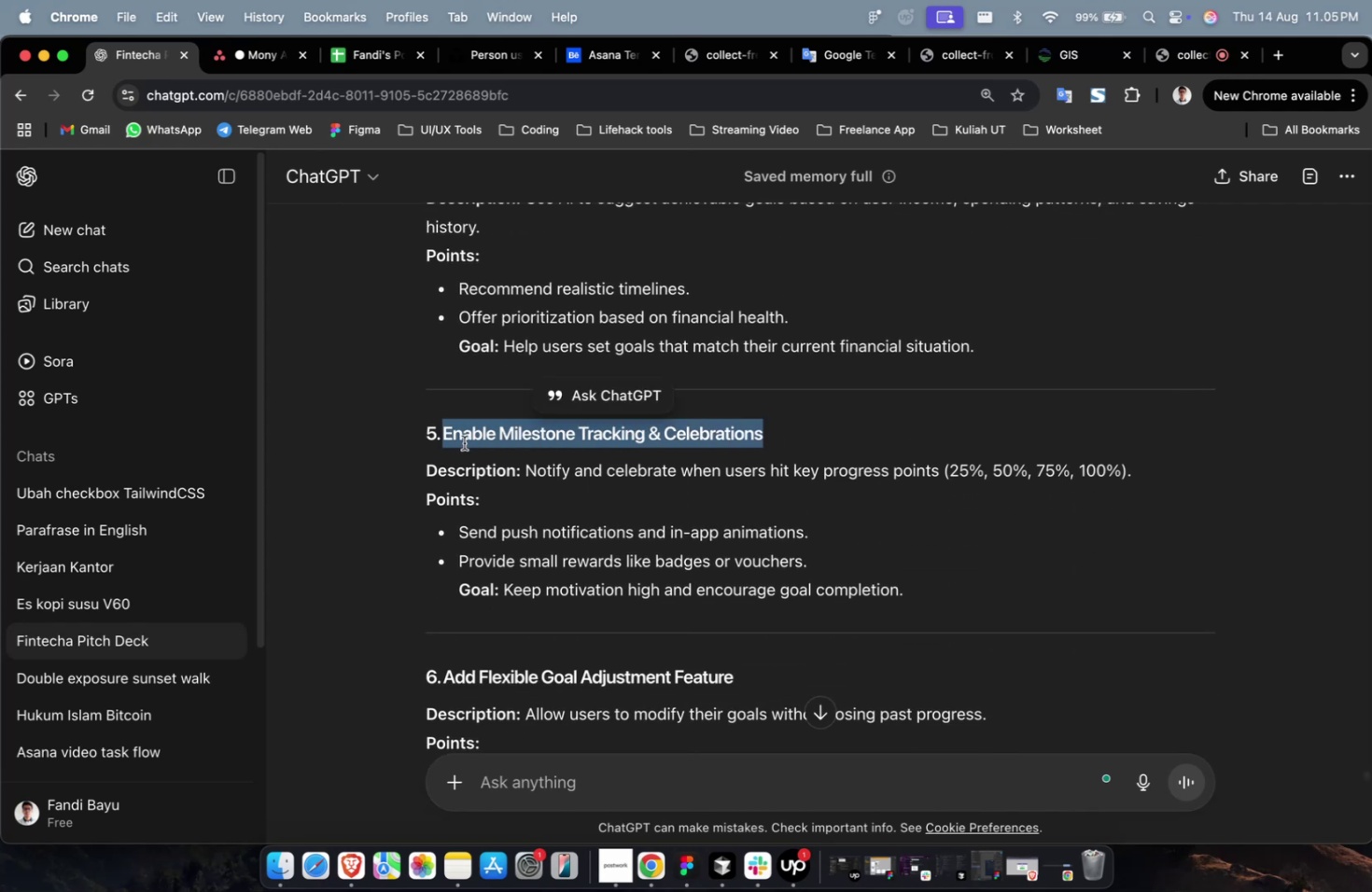 
key(Meta+C)
 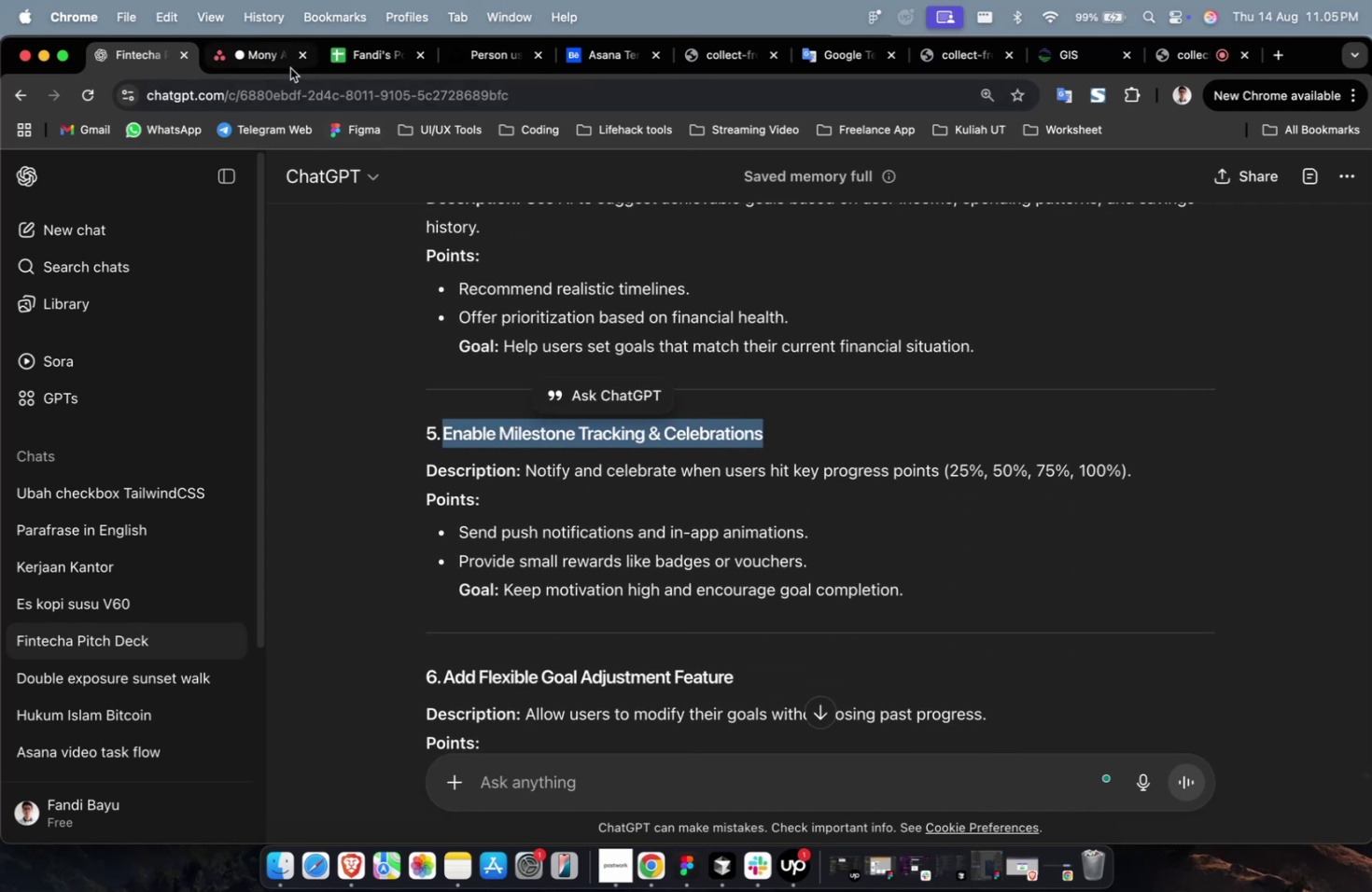 
left_click([281, 63])
 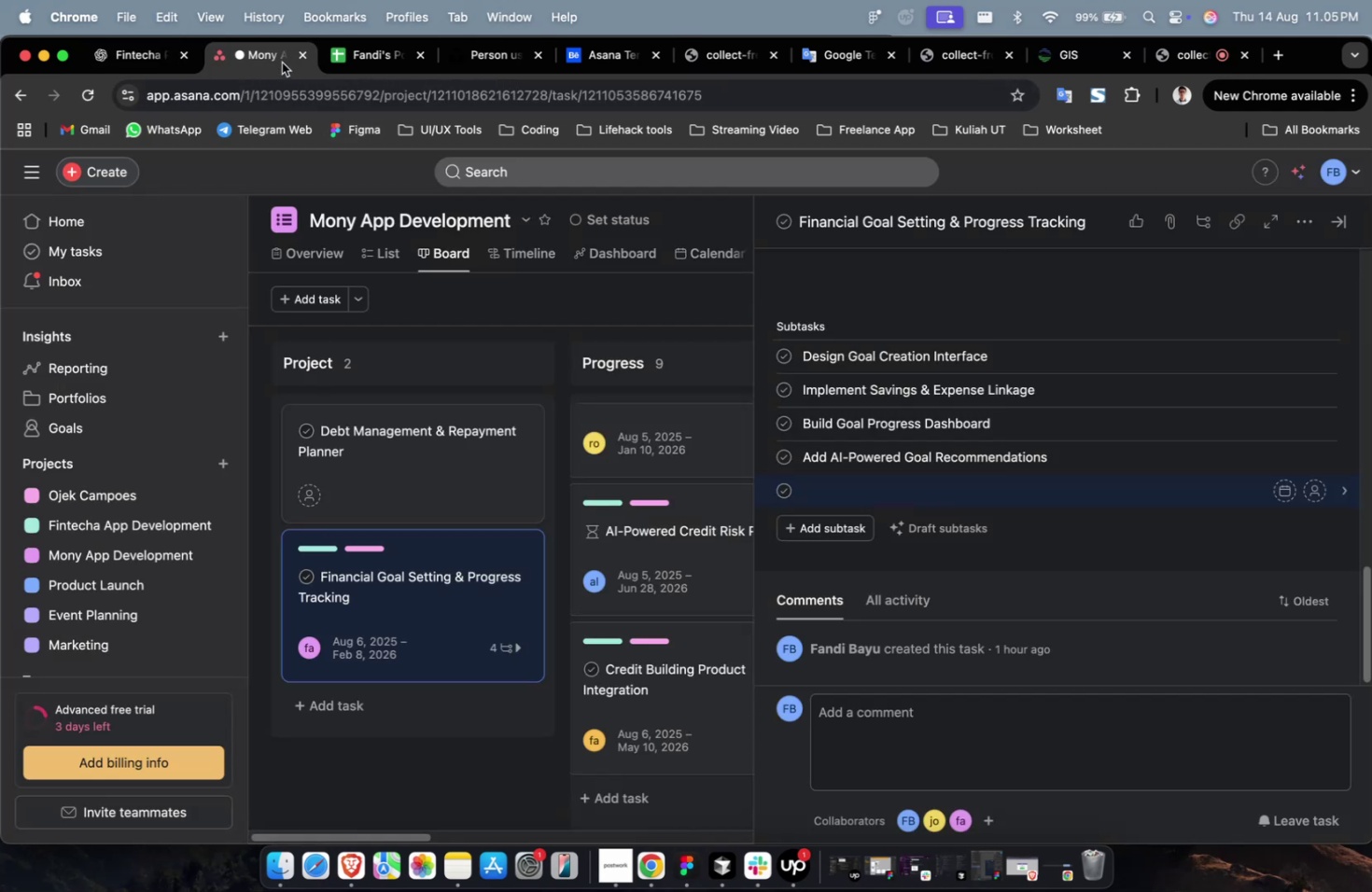 
key(Meta+V)
 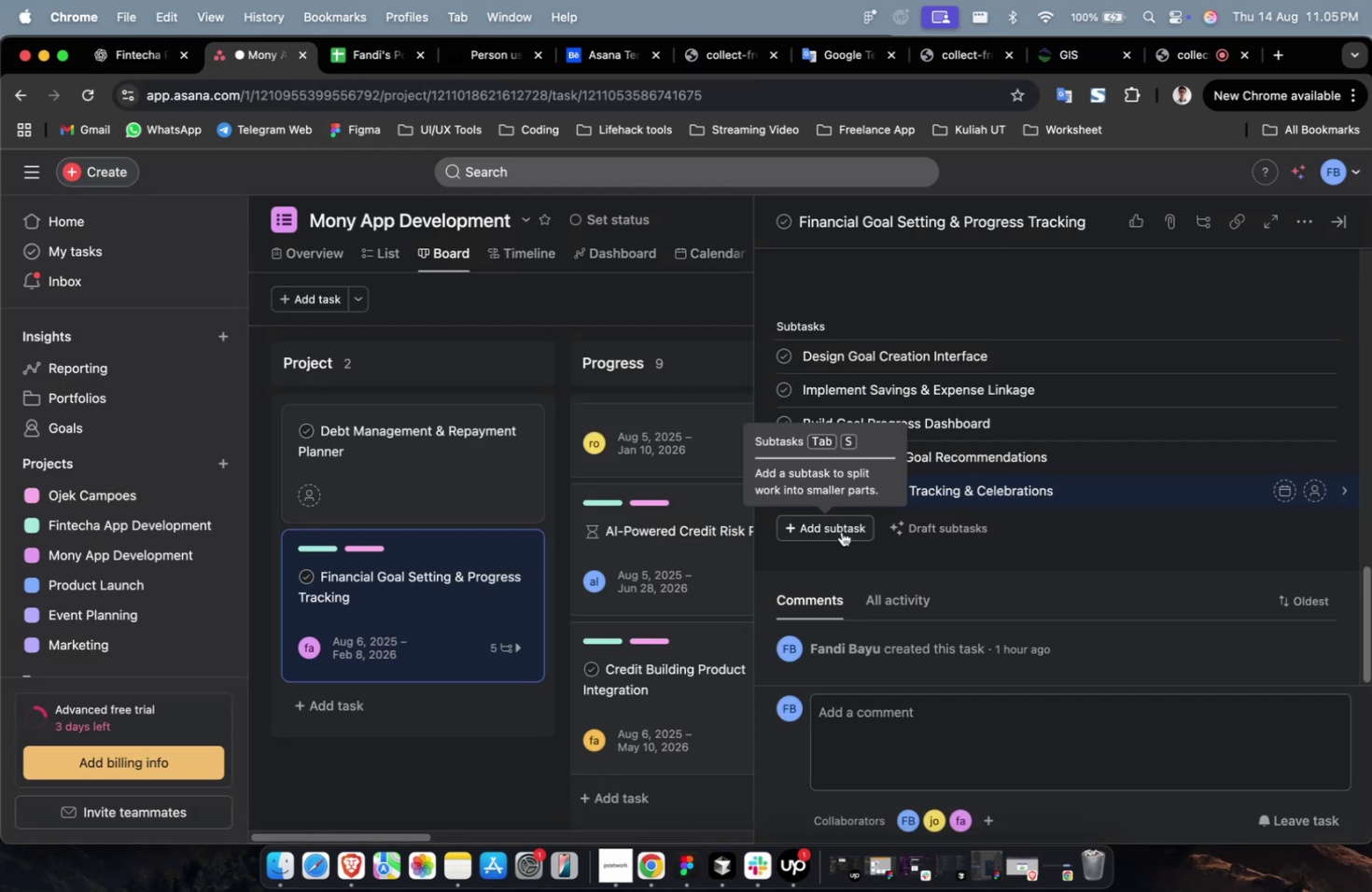 
left_click([841, 530])
 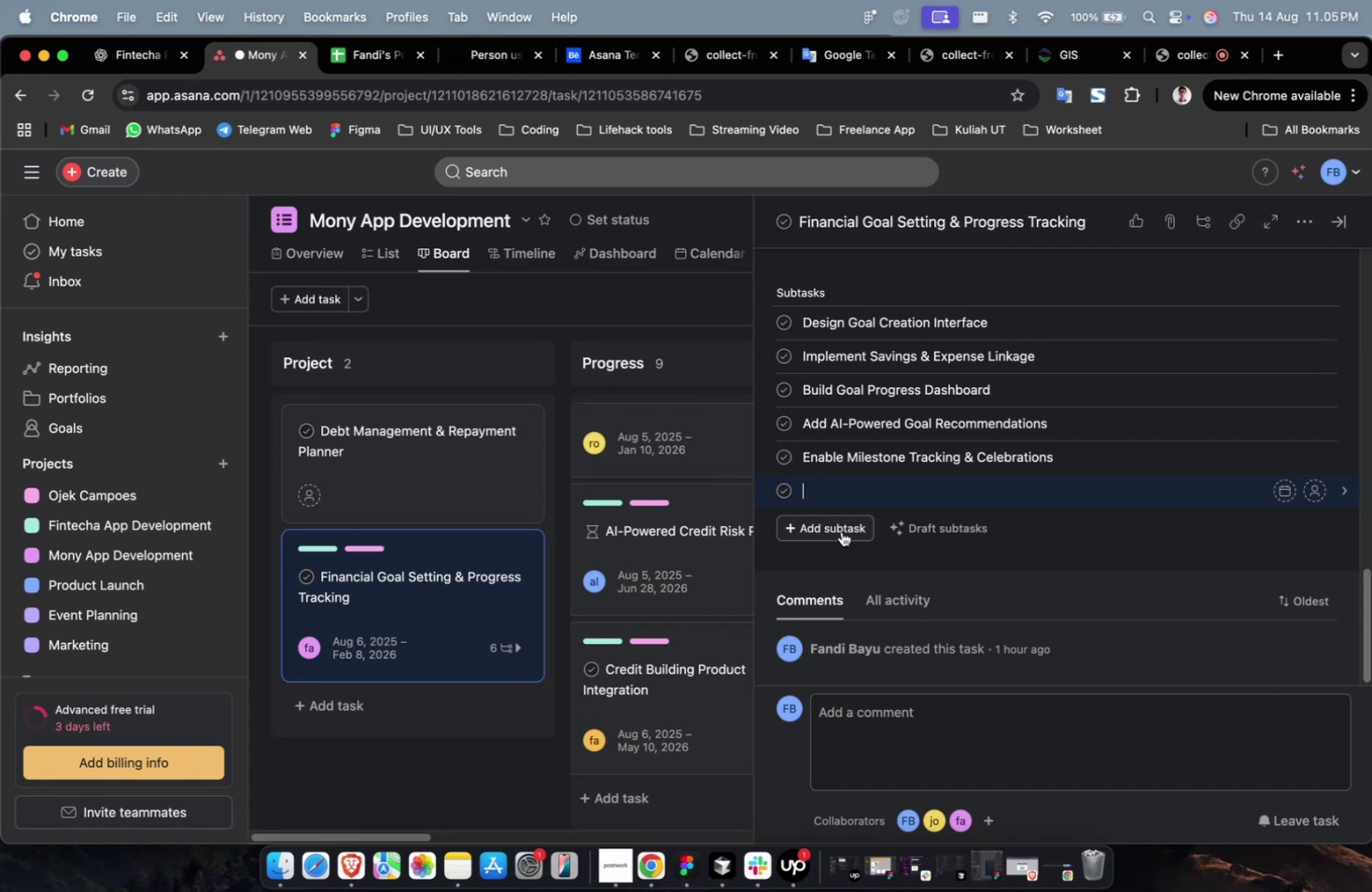 
wait(28.32)
 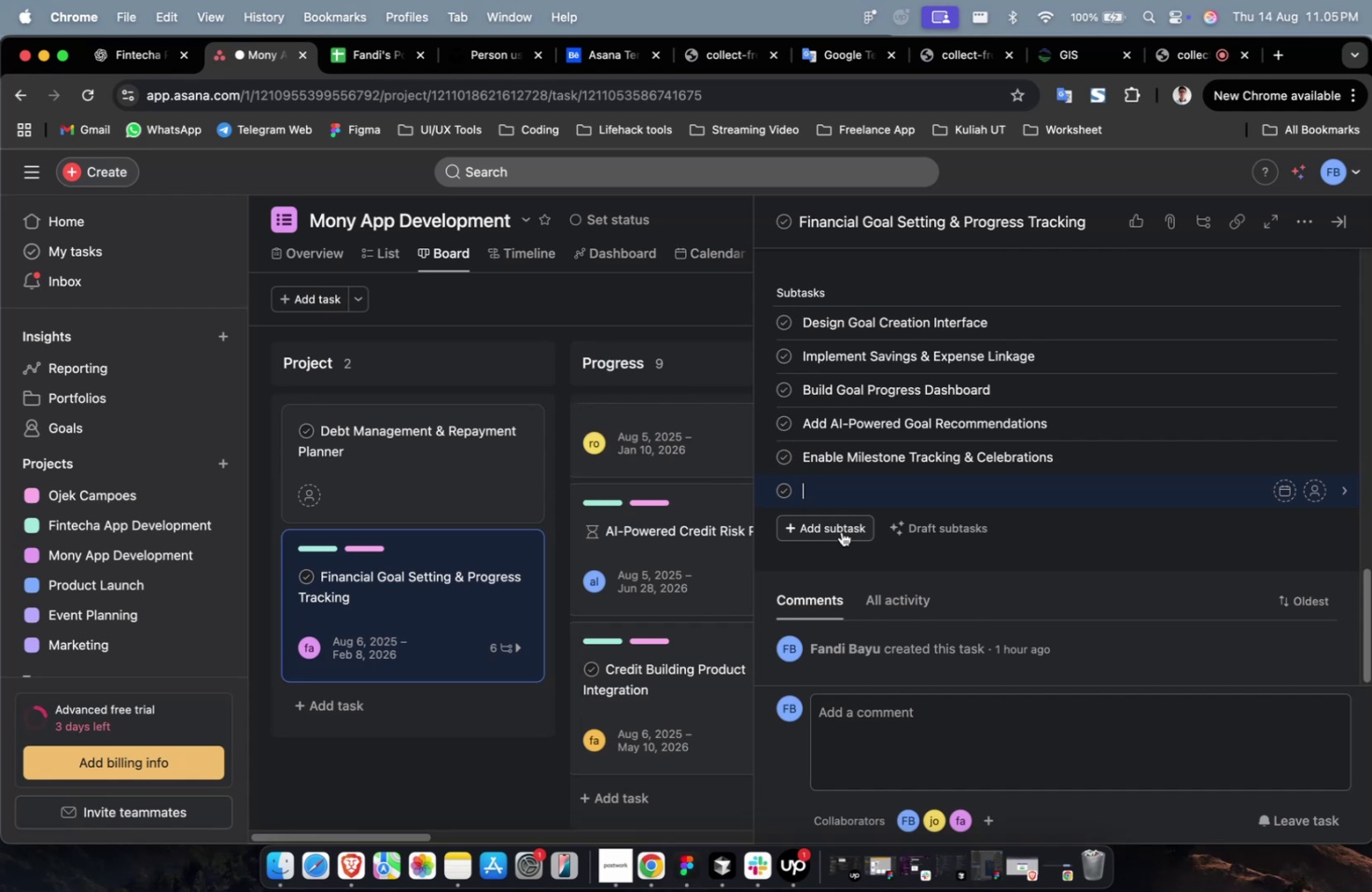 
left_click([136, 61])
 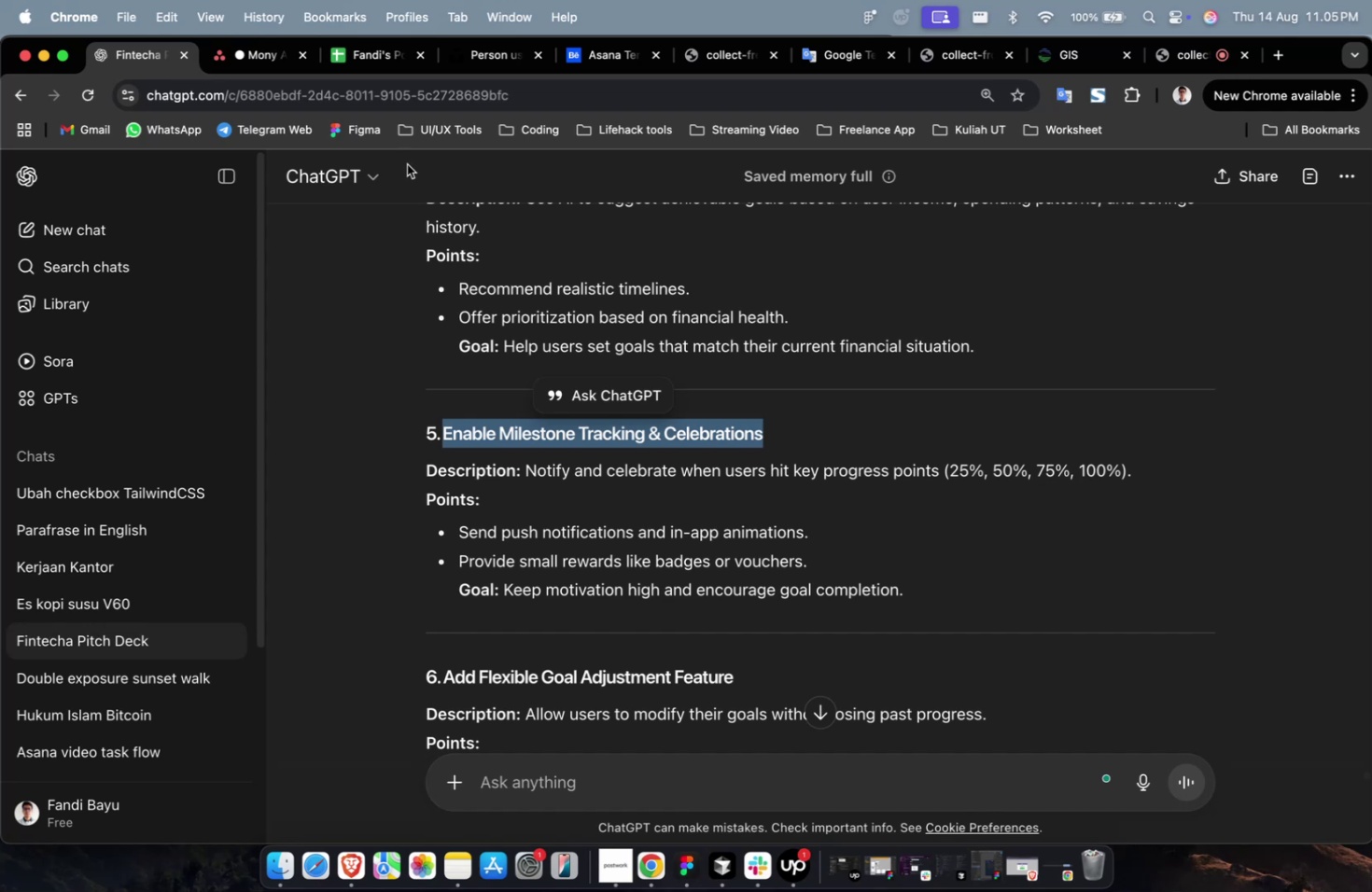 
left_click([237, 68])
 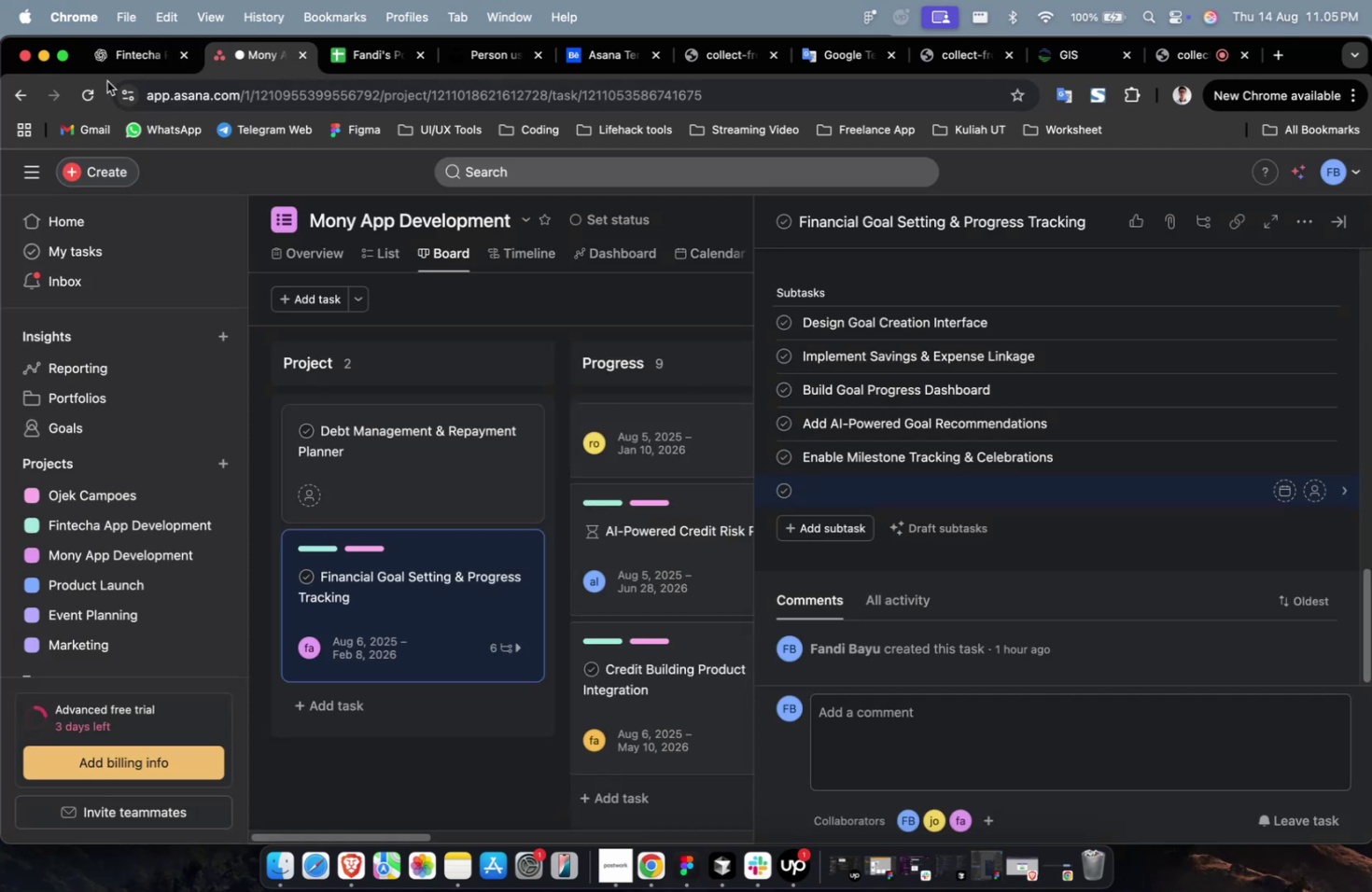 
left_click([107, 81])
 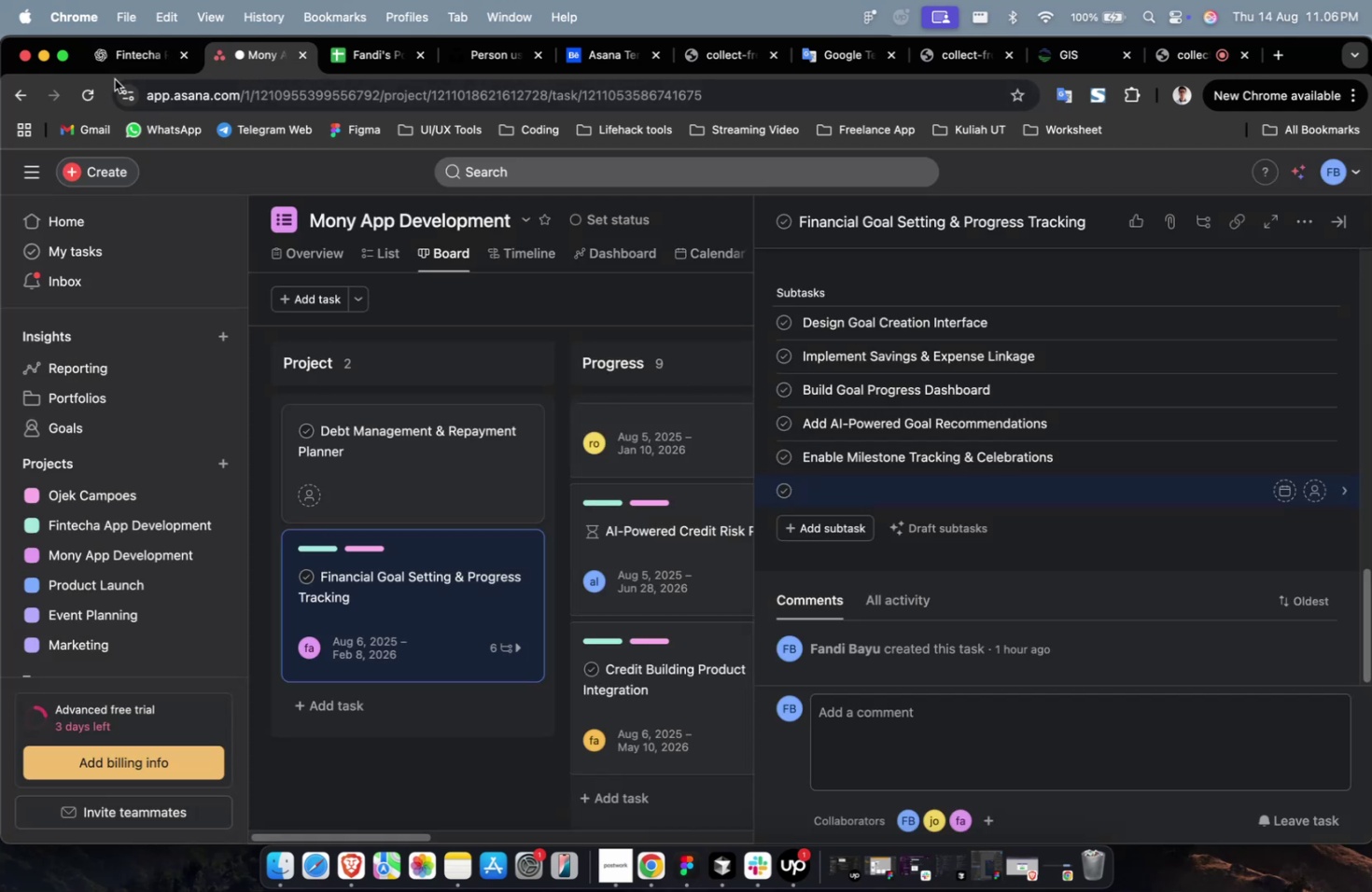 
double_click([143, 63])
 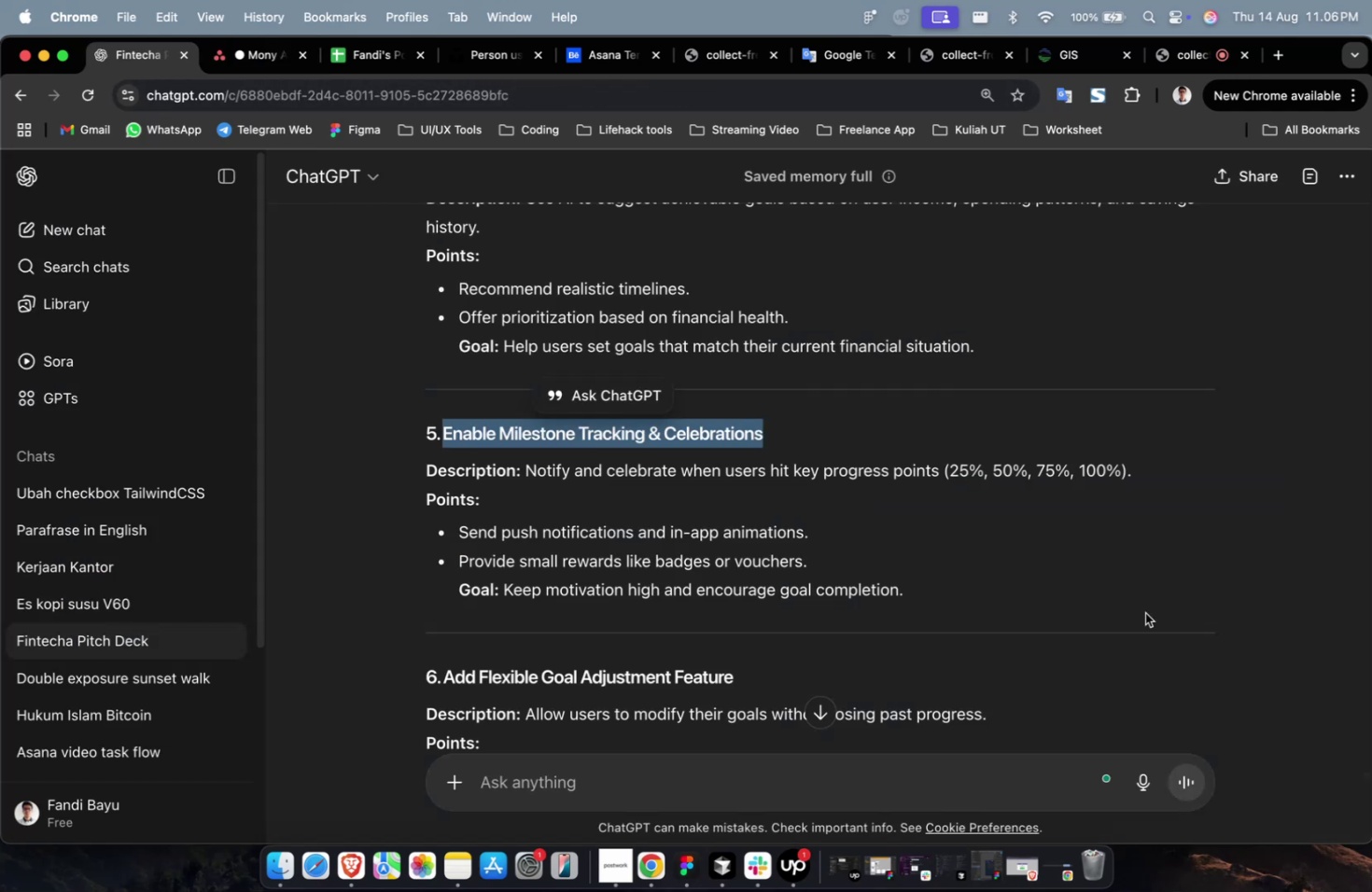 
left_click([961, 496])
 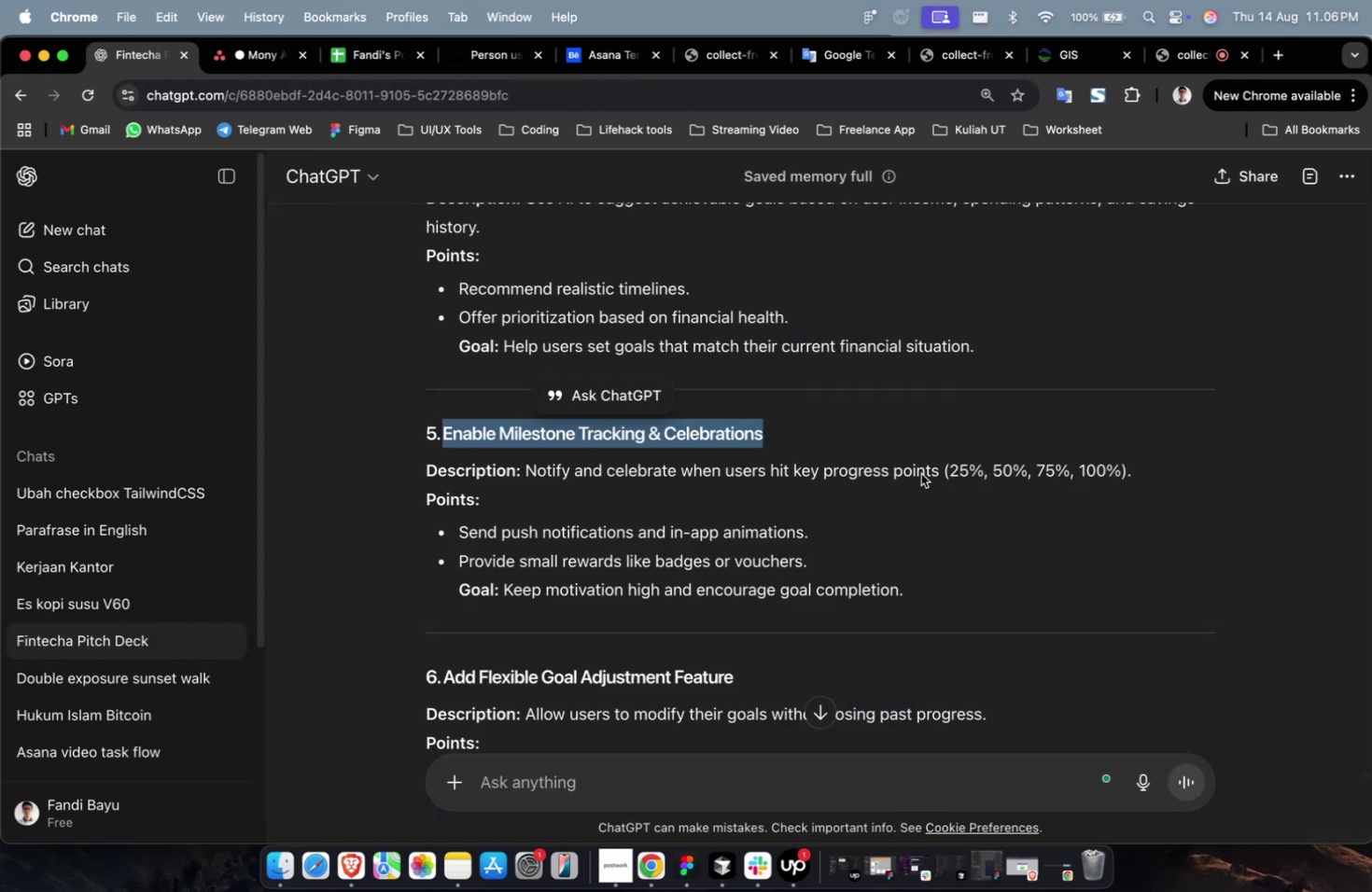 
scroll: coordinate [919, 472], scroll_direction: down, amount: 4.0
 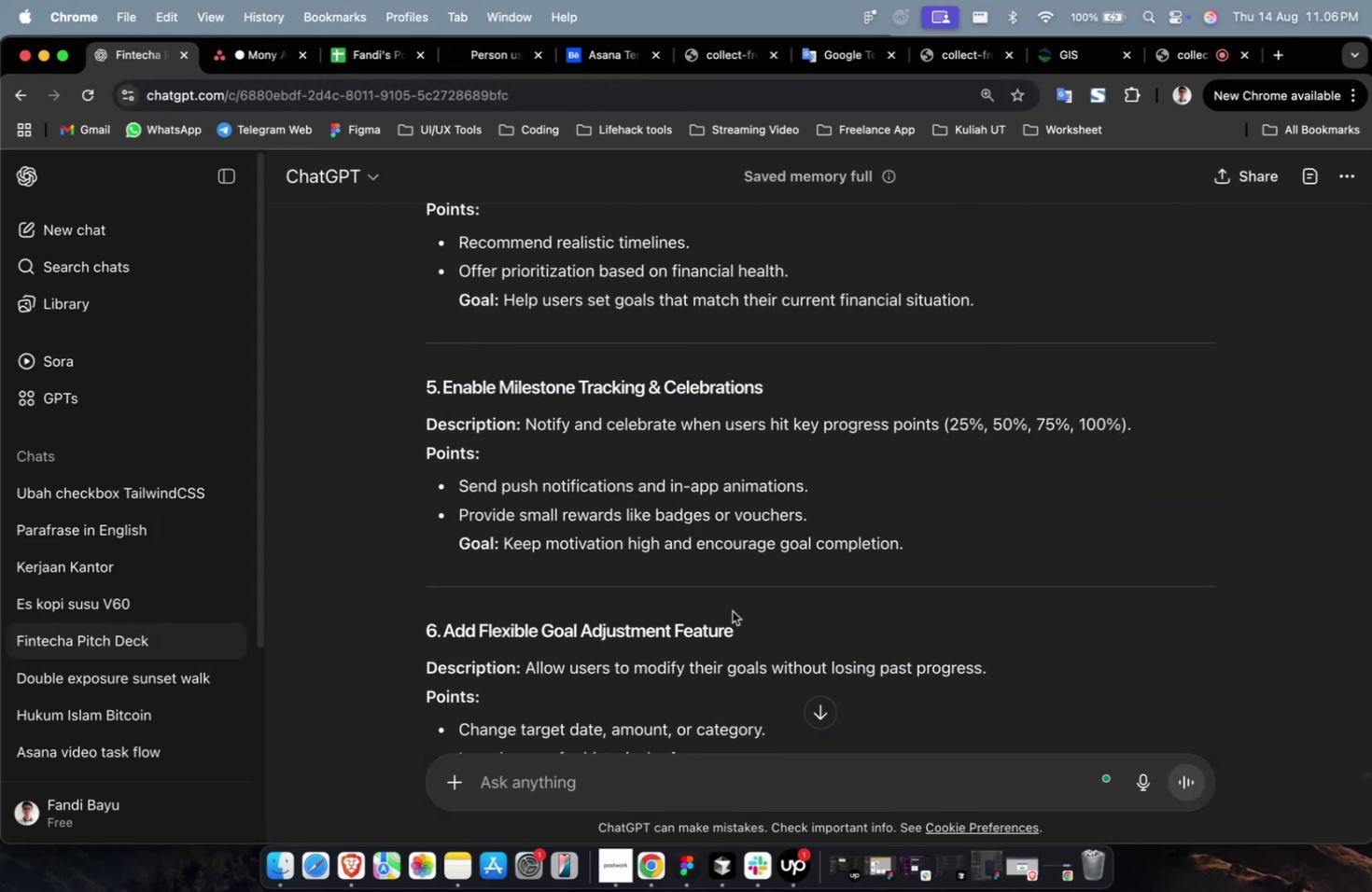 
left_click_drag(start_coordinate=[738, 631], to_coordinate=[446, 634])
 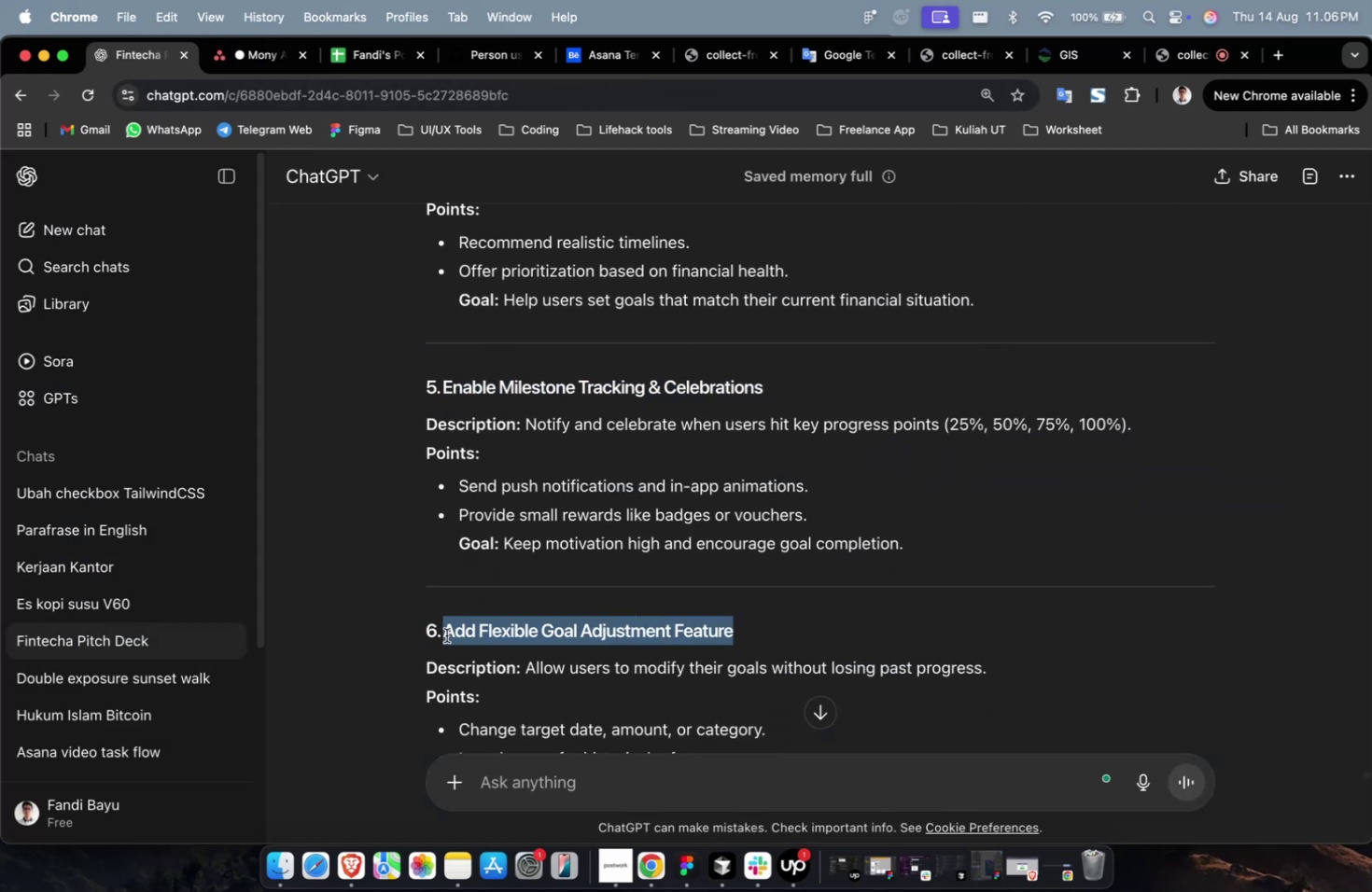 
key(Meta+C)
 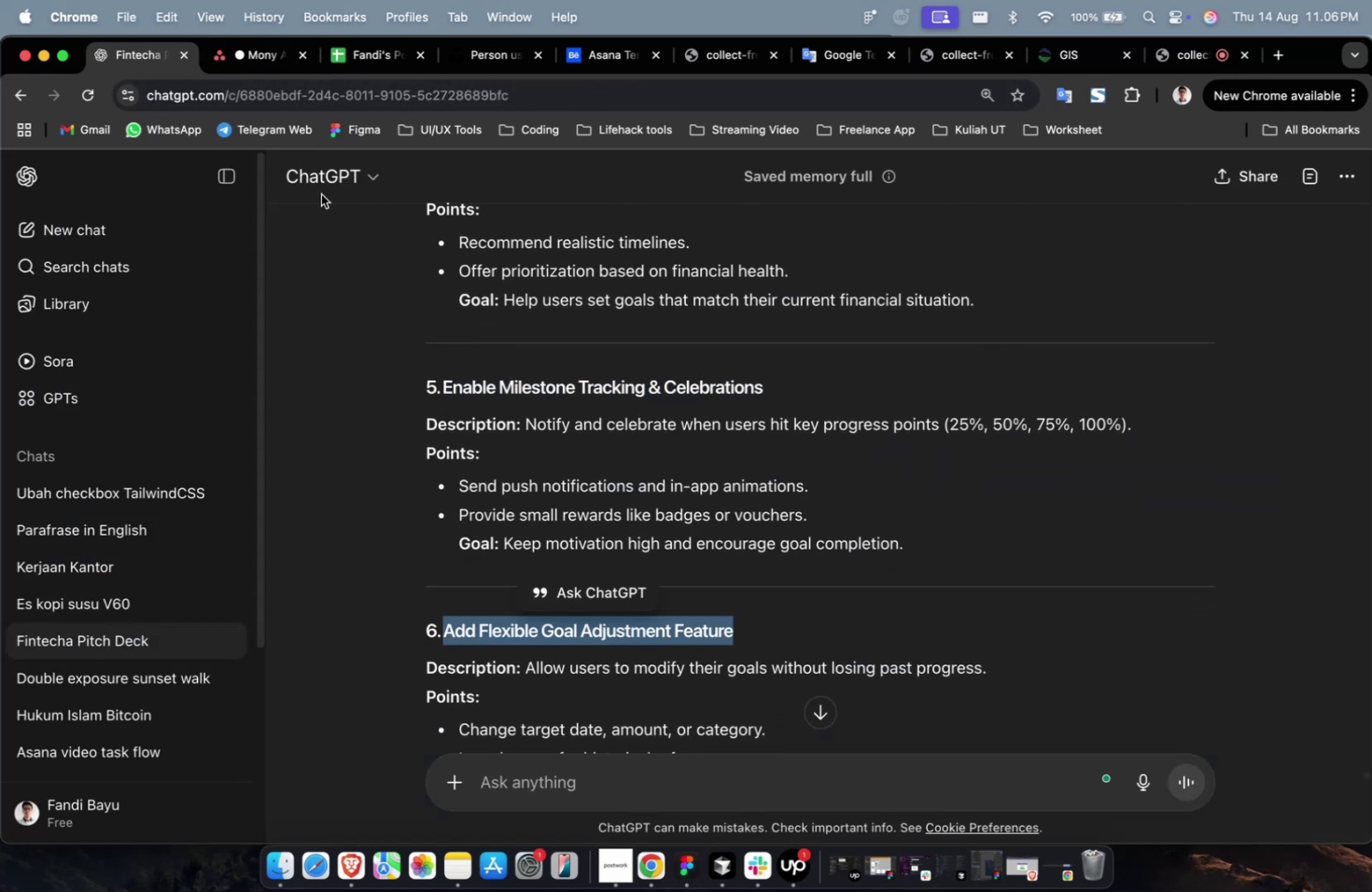 
key(Meta+C)
 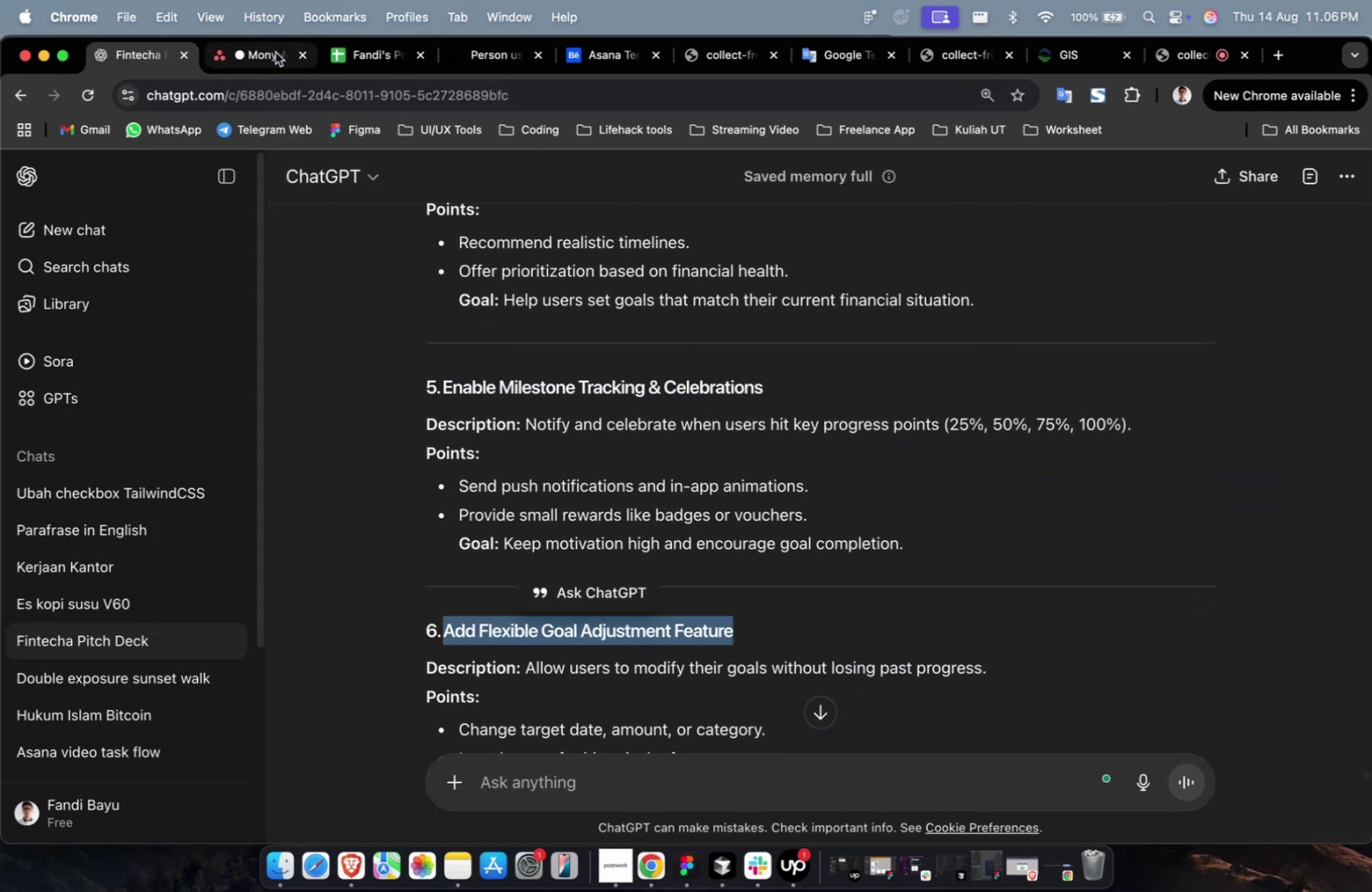 
left_click([275, 51])
 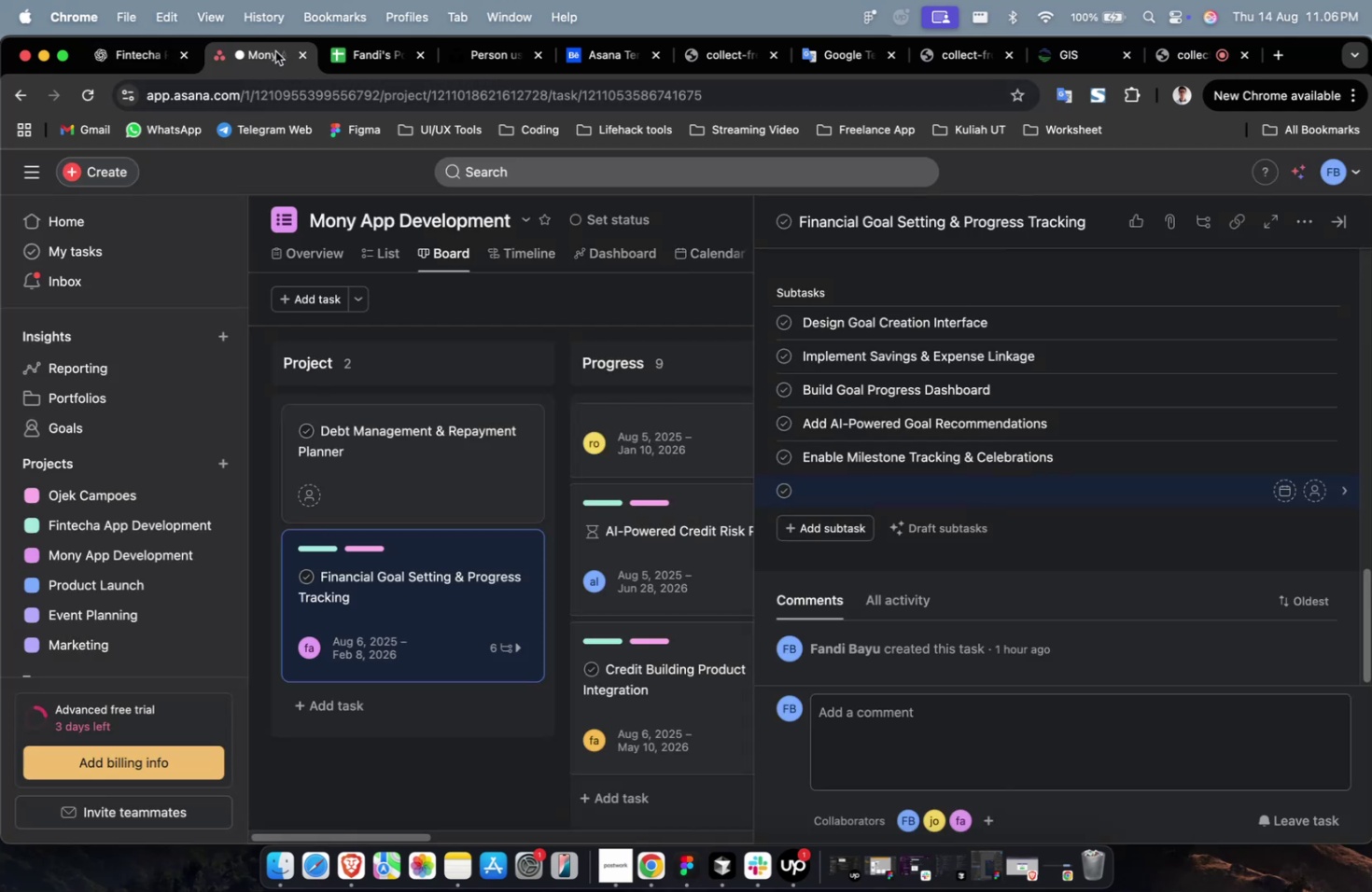 
key(Meta+V)
 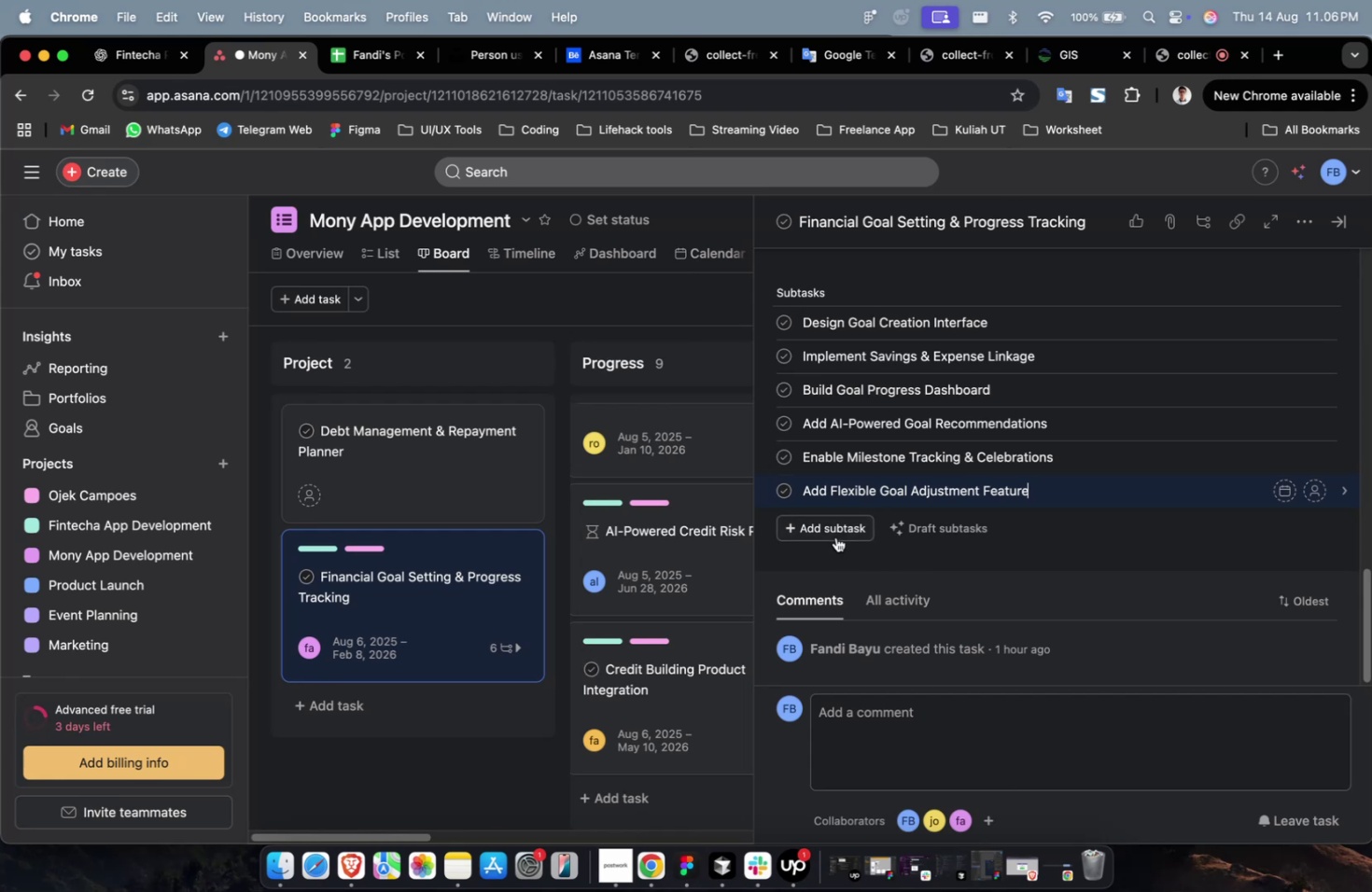 
left_click([834, 535])
 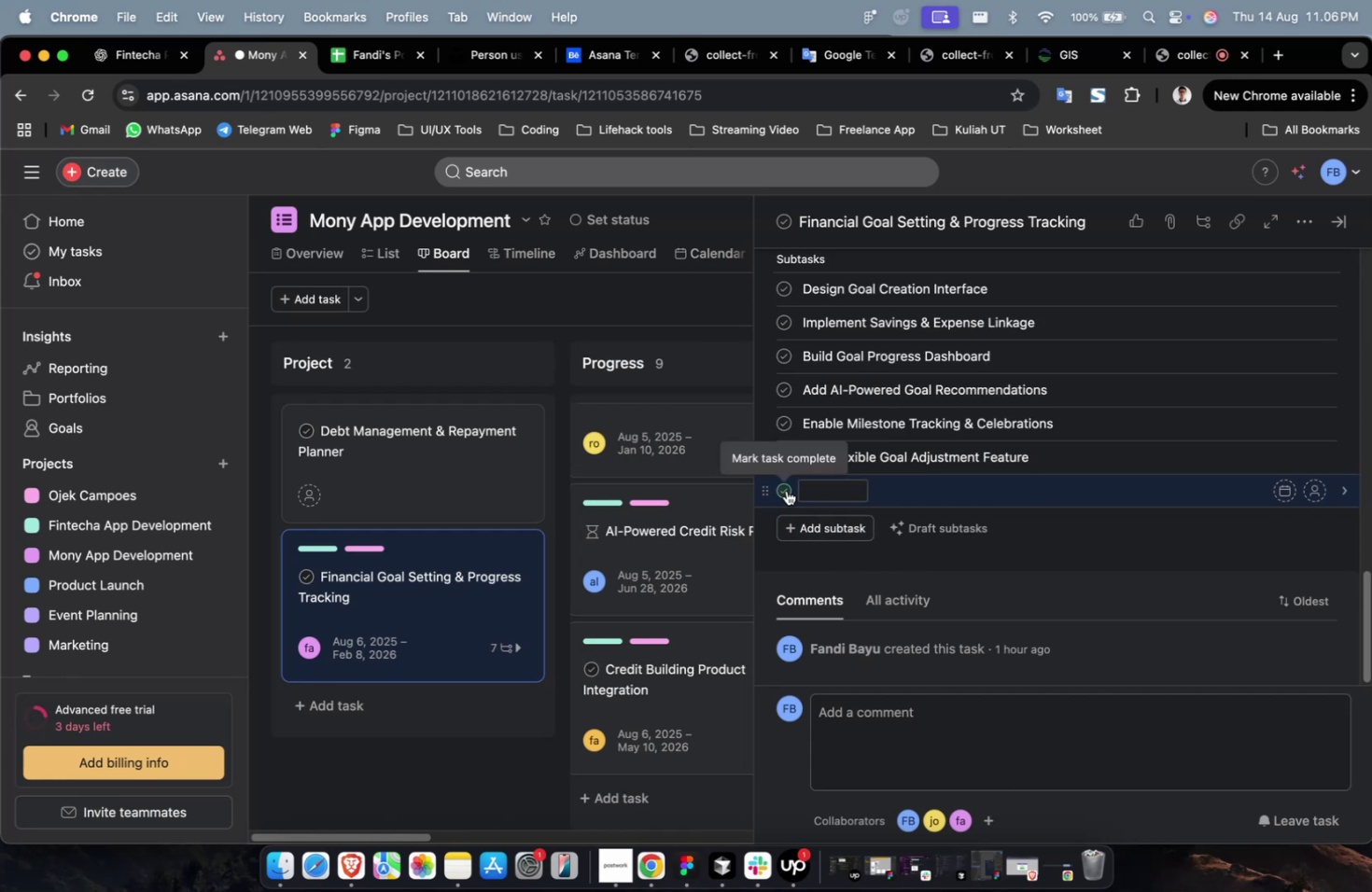 
wait(11.1)
 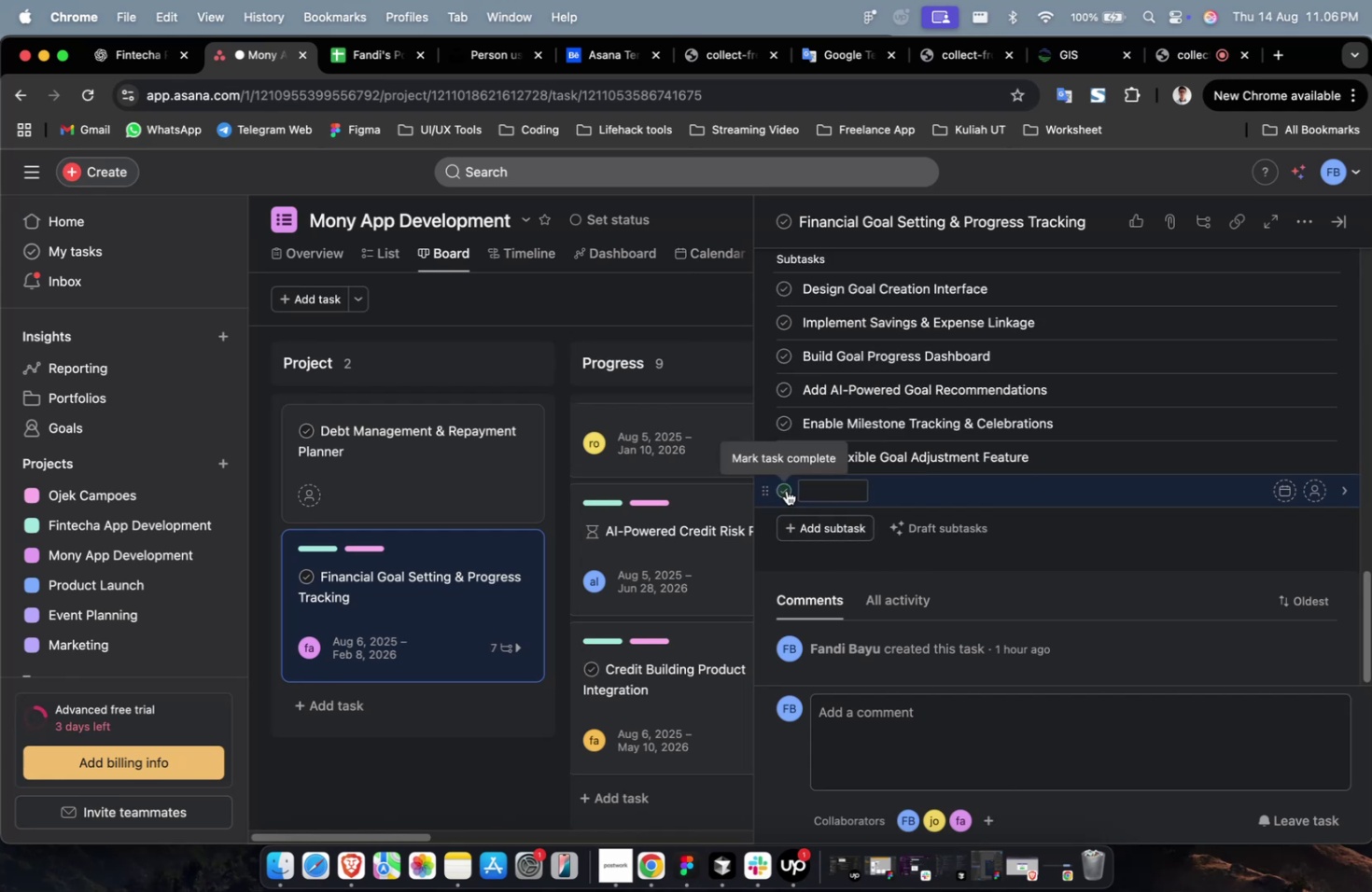 
mouse_move([189, 71])
 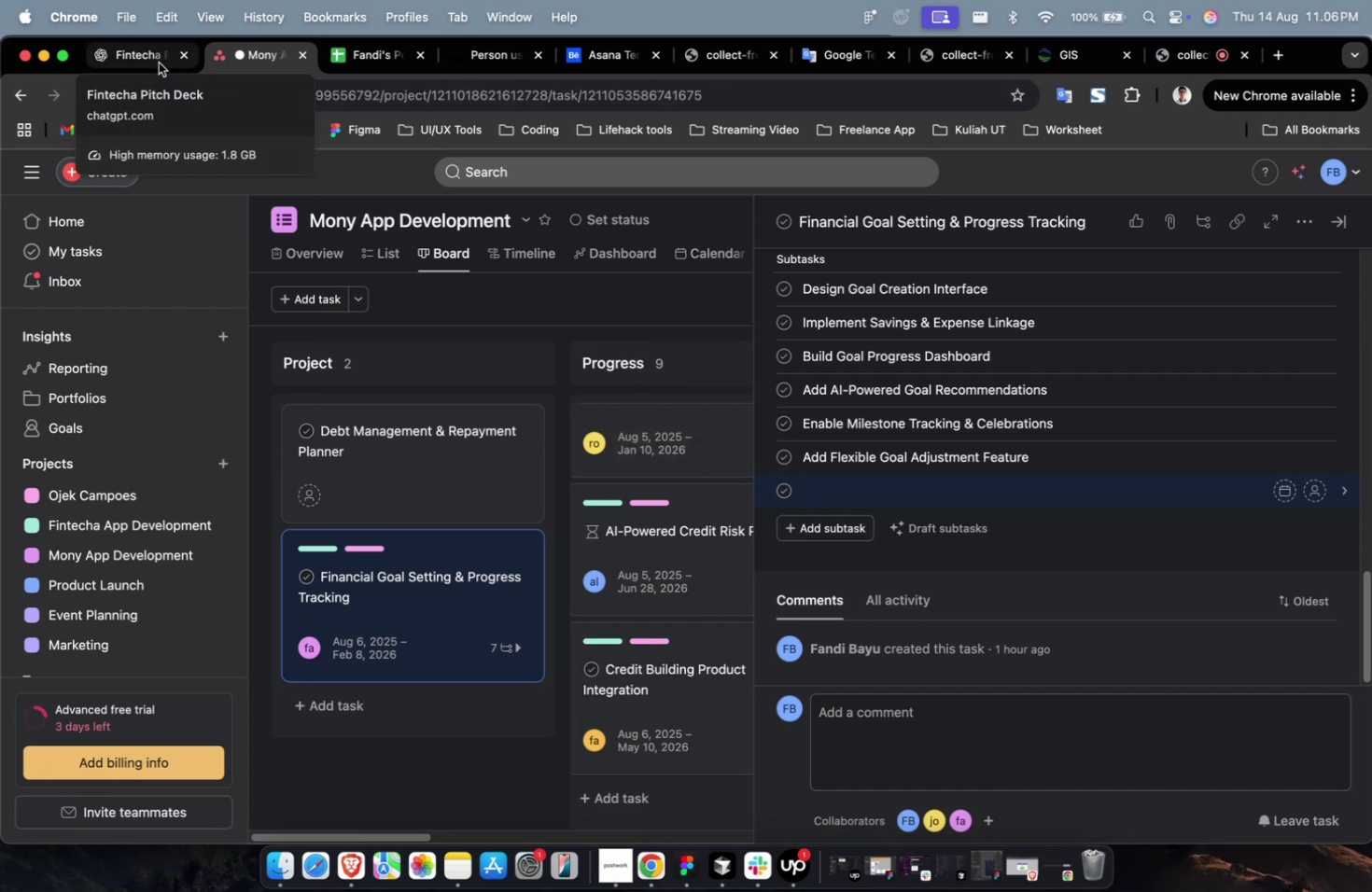 
left_click([153, 67])
 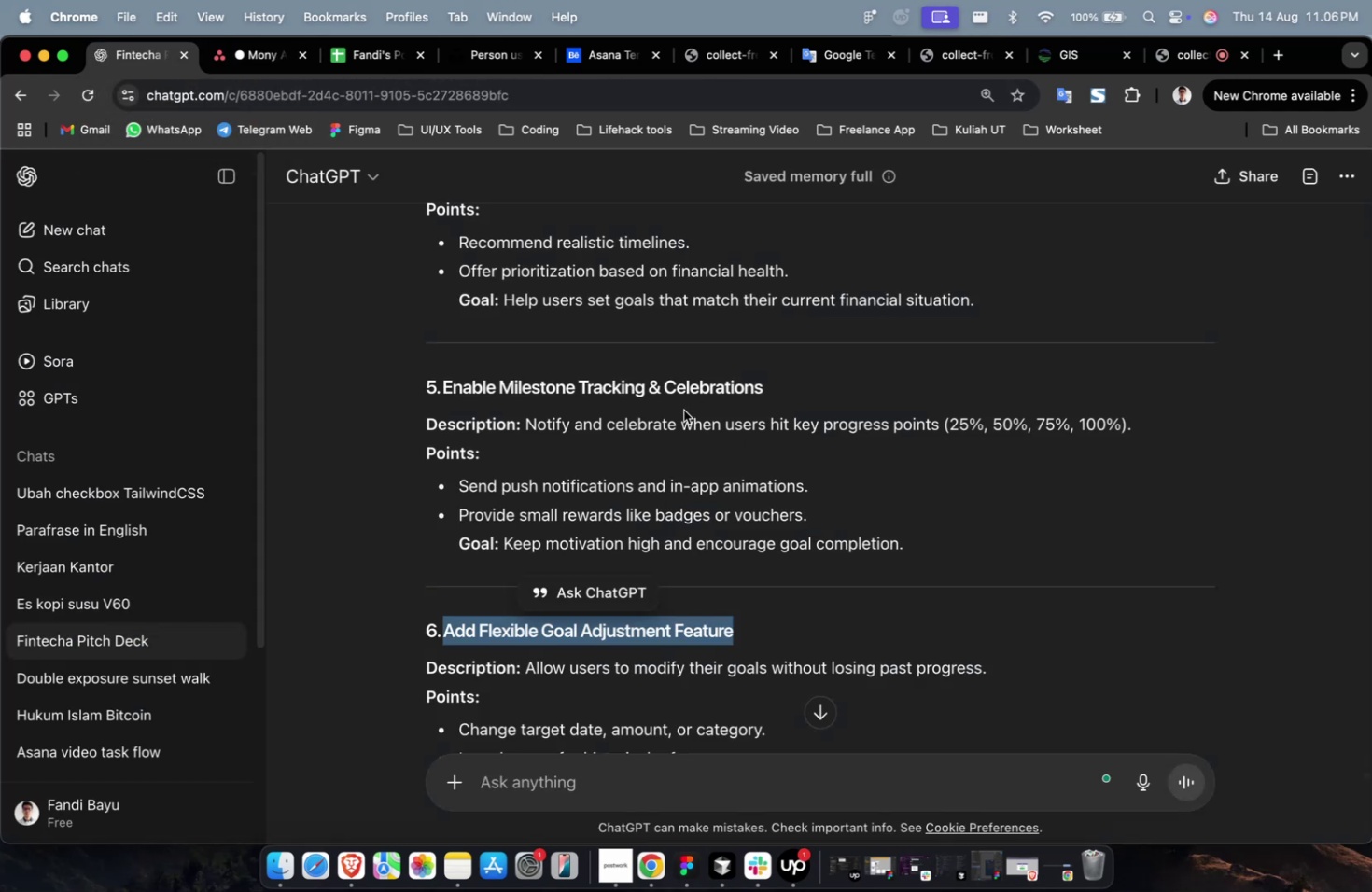 
scroll: coordinate [652, 393], scroll_direction: down, amount: 4.0
 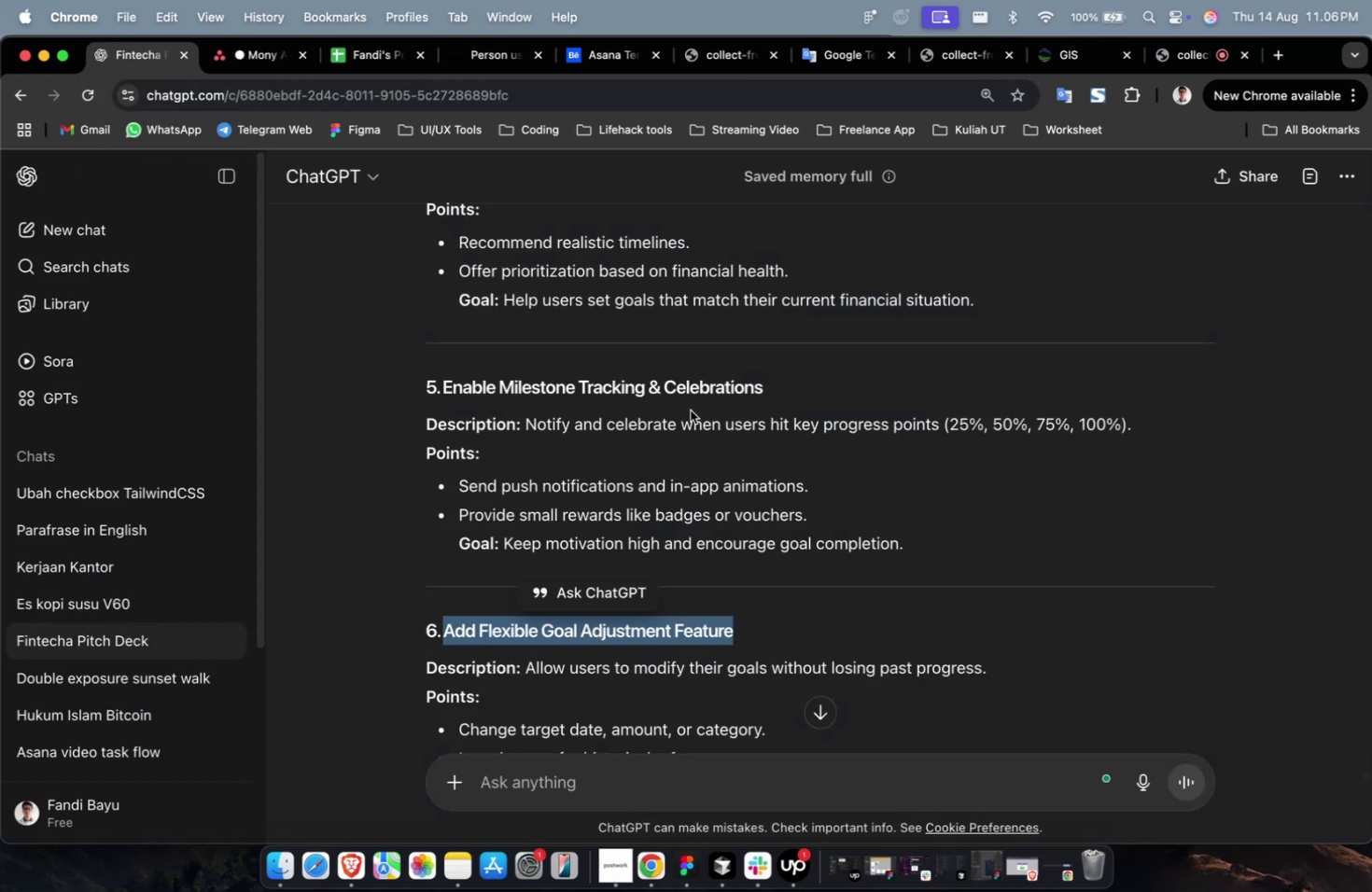 
left_click([709, 415])
 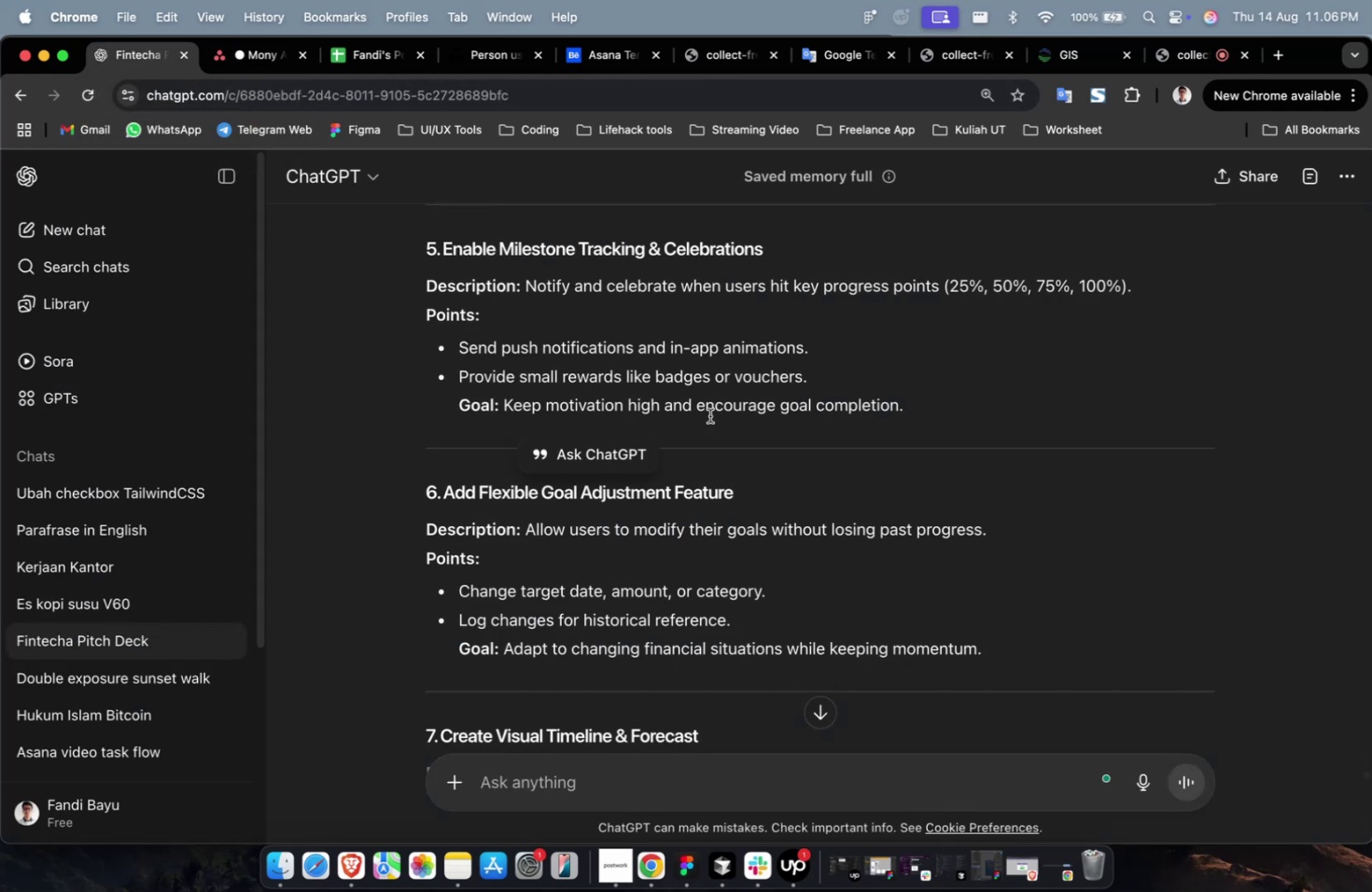 
scroll: coordinate [697, 407], scroll_direction: down, amount: 7.0
 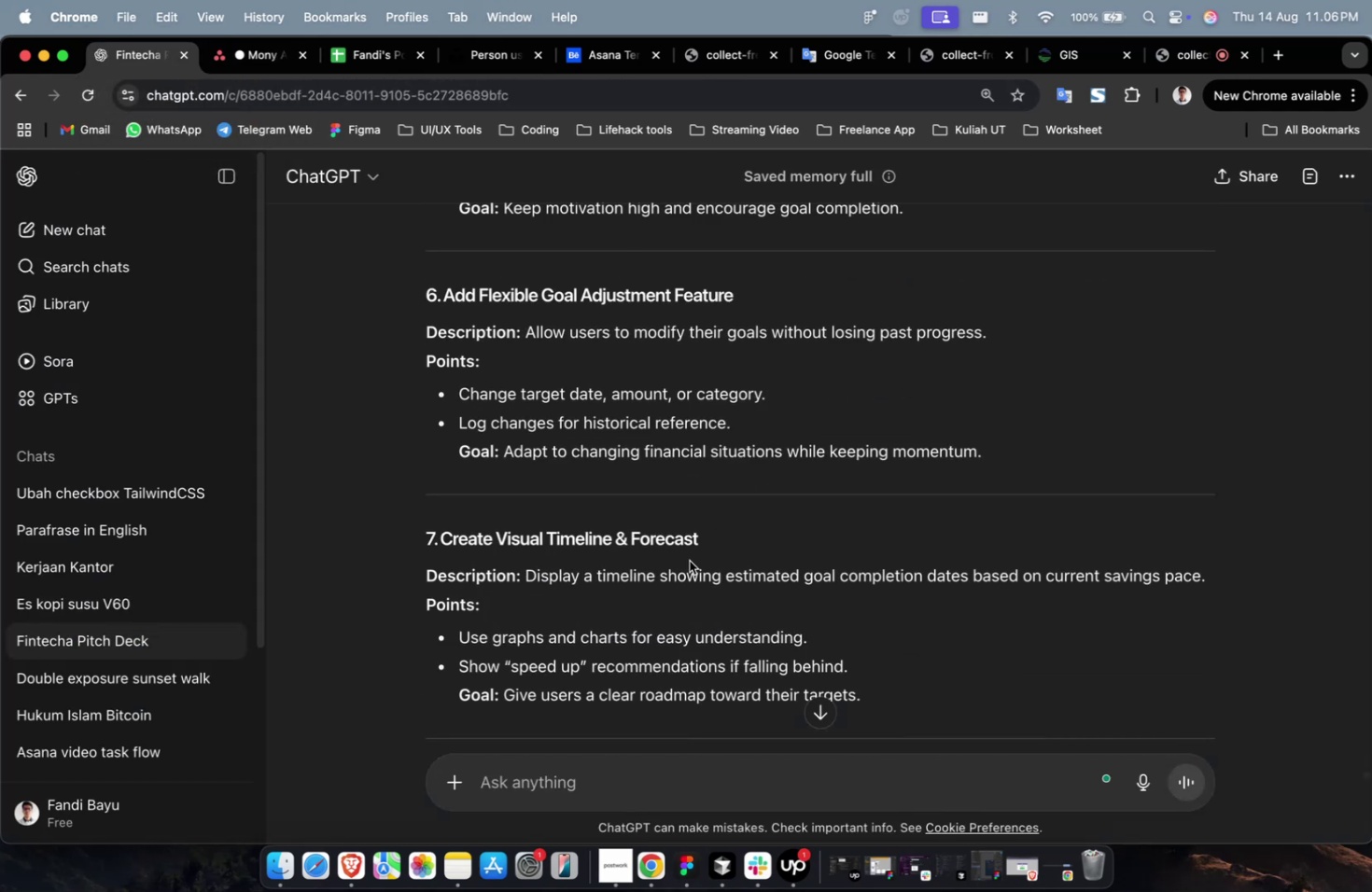 
left_click_drag(start_coordinate=[706, 549], to_coordinate=[443, 537])
 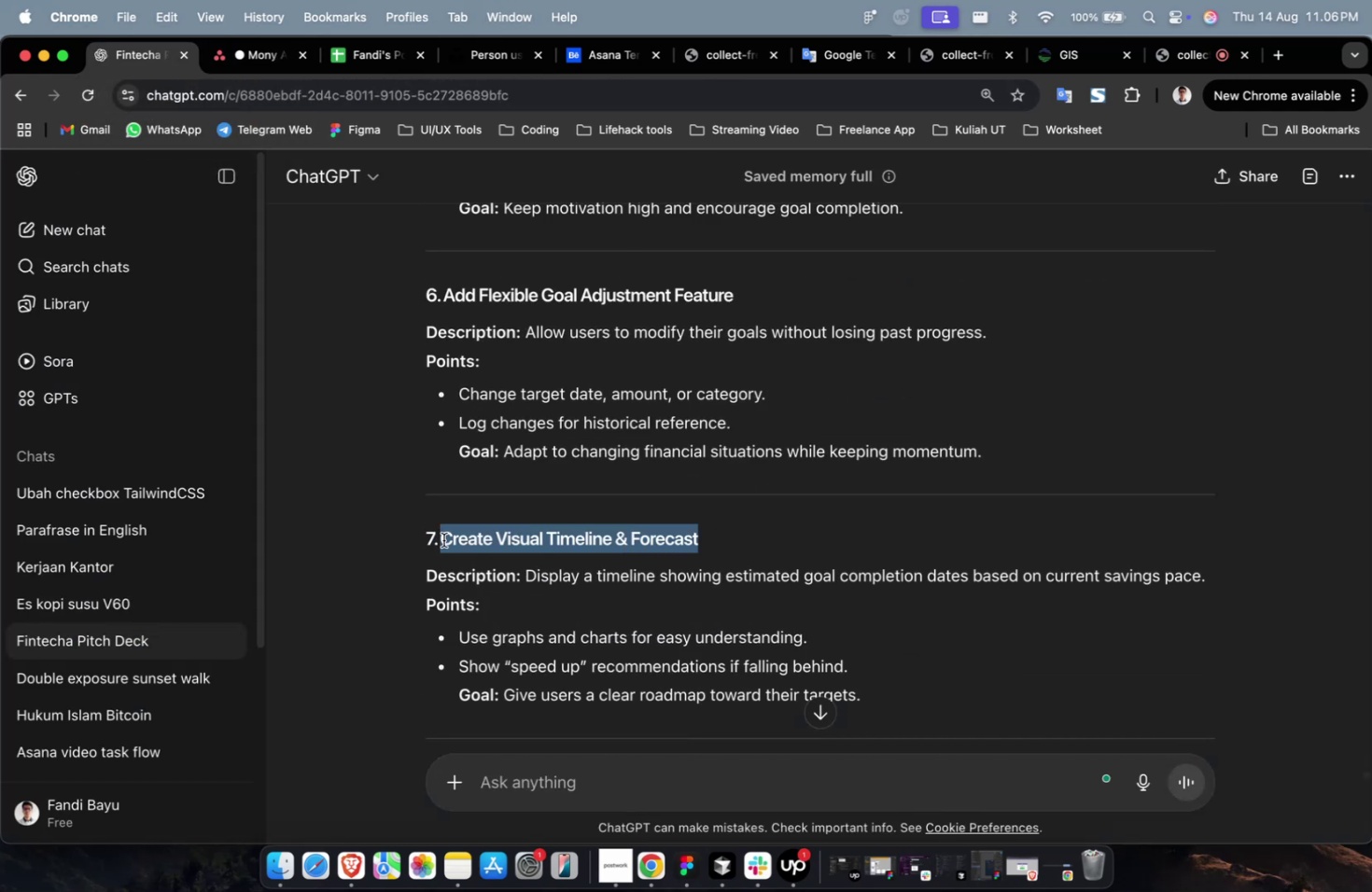 
key(Meta+C)
 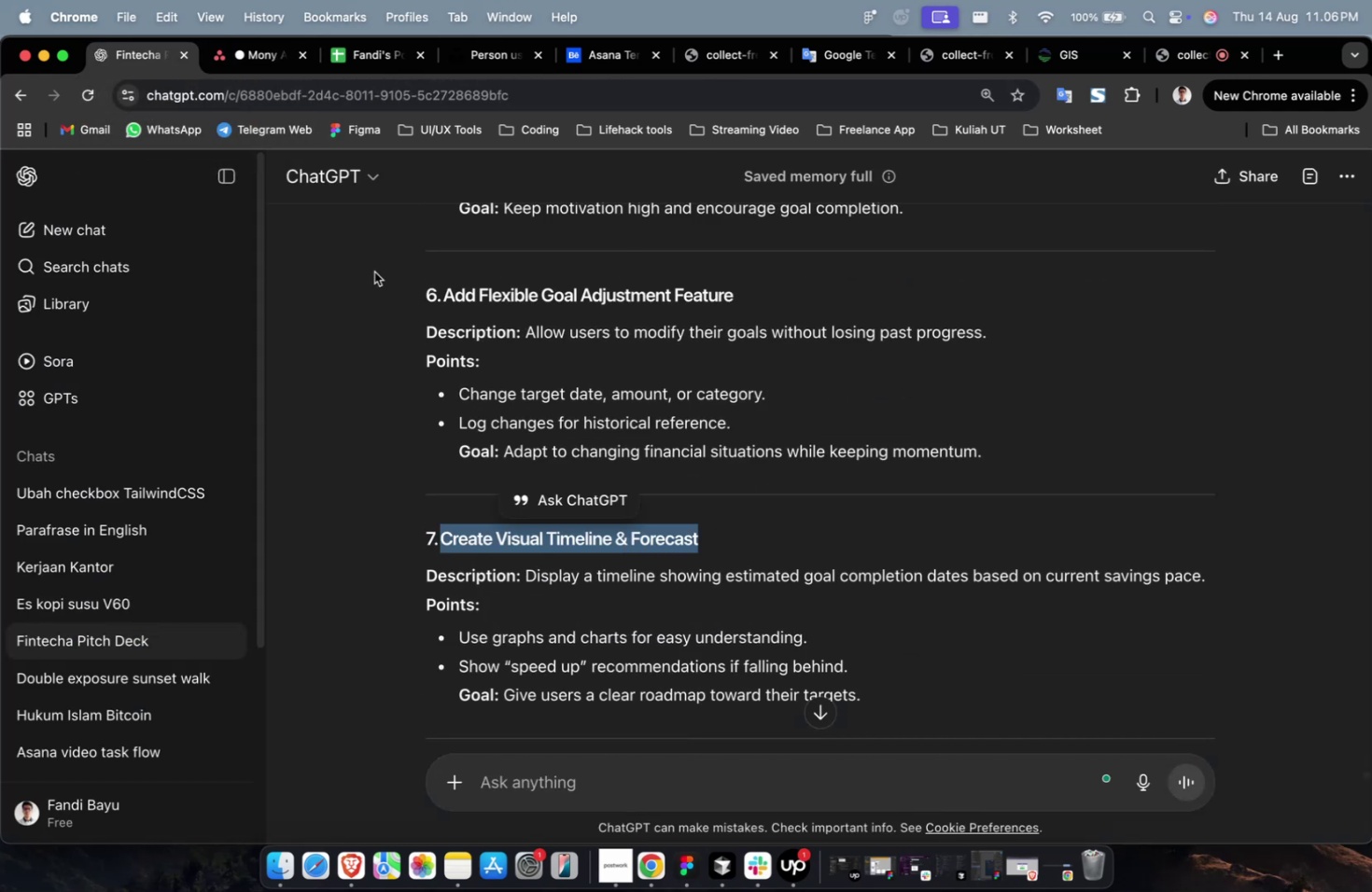 
key(Meta+C)
 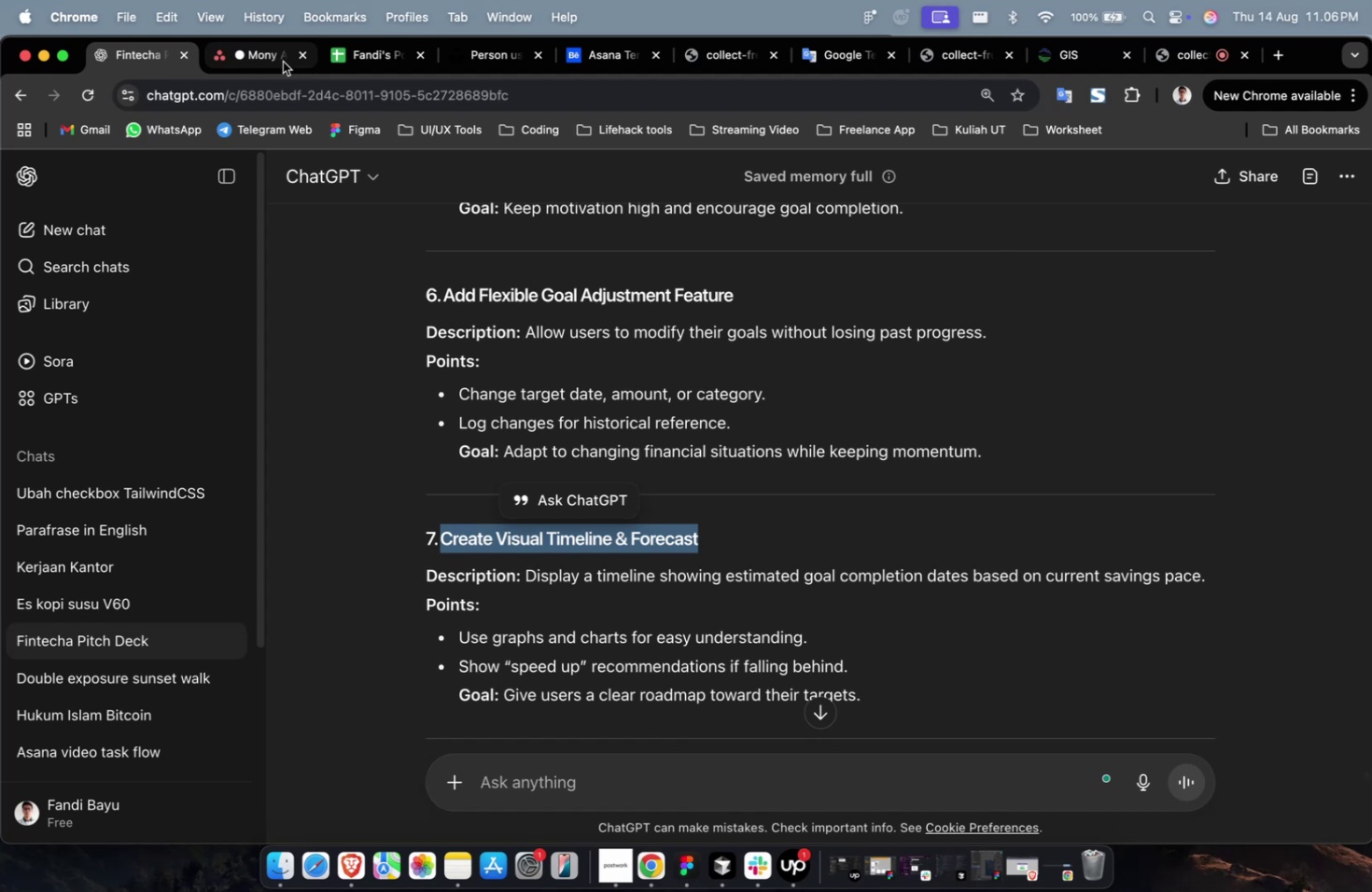 
left_click([274, 62])
 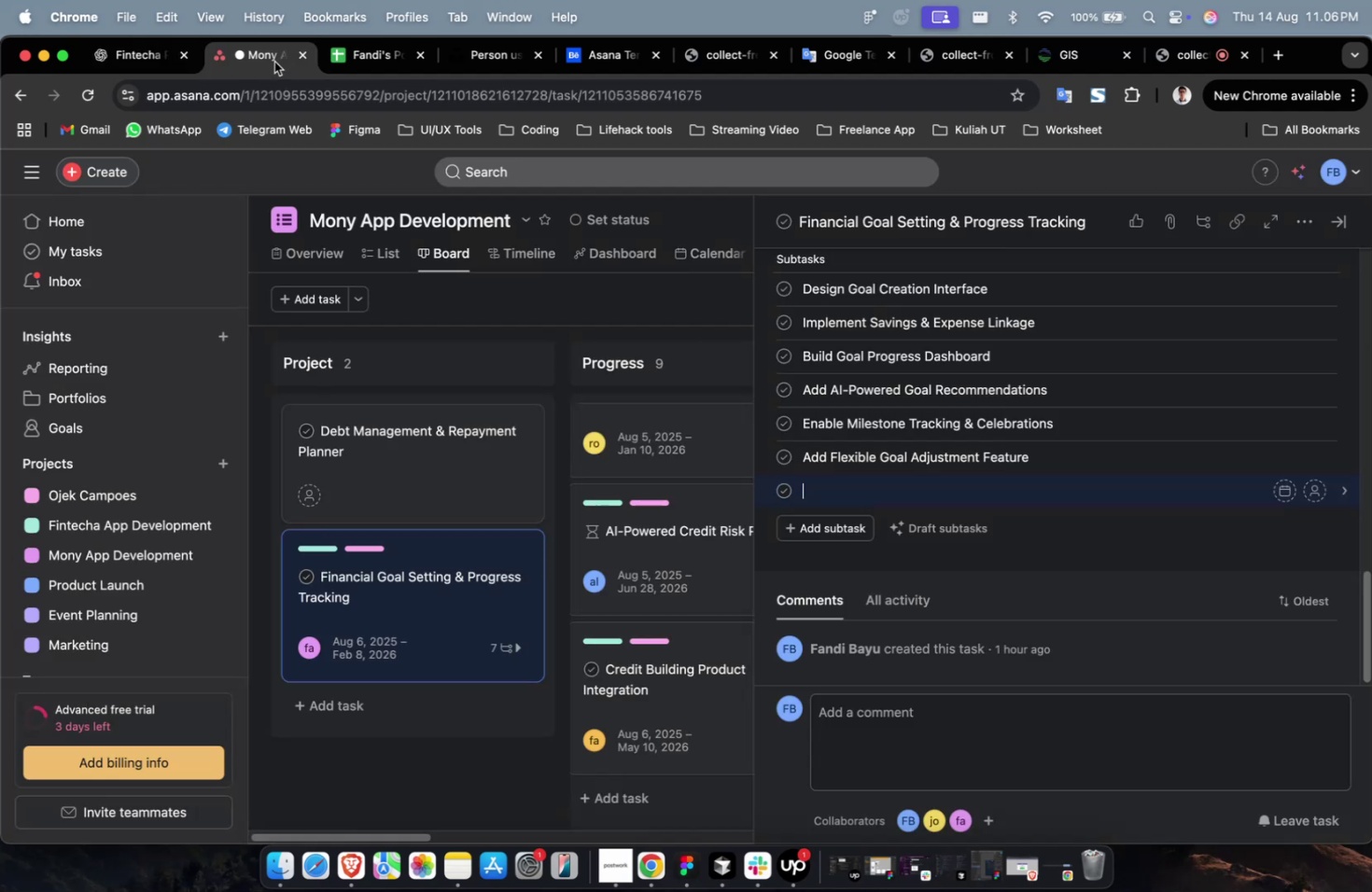 
key(Meta+CommandLeft)
 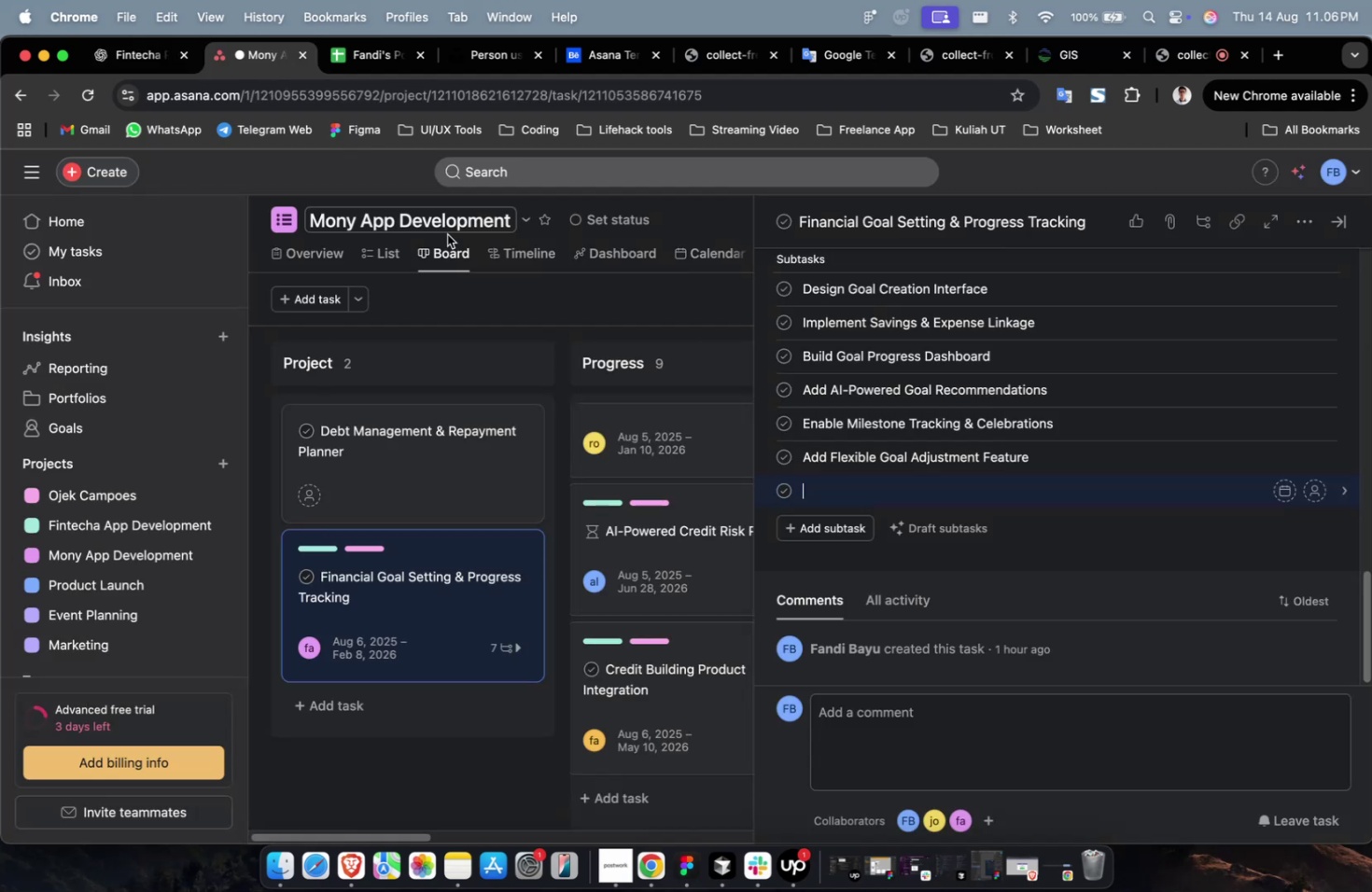 
key(Meta+V)
 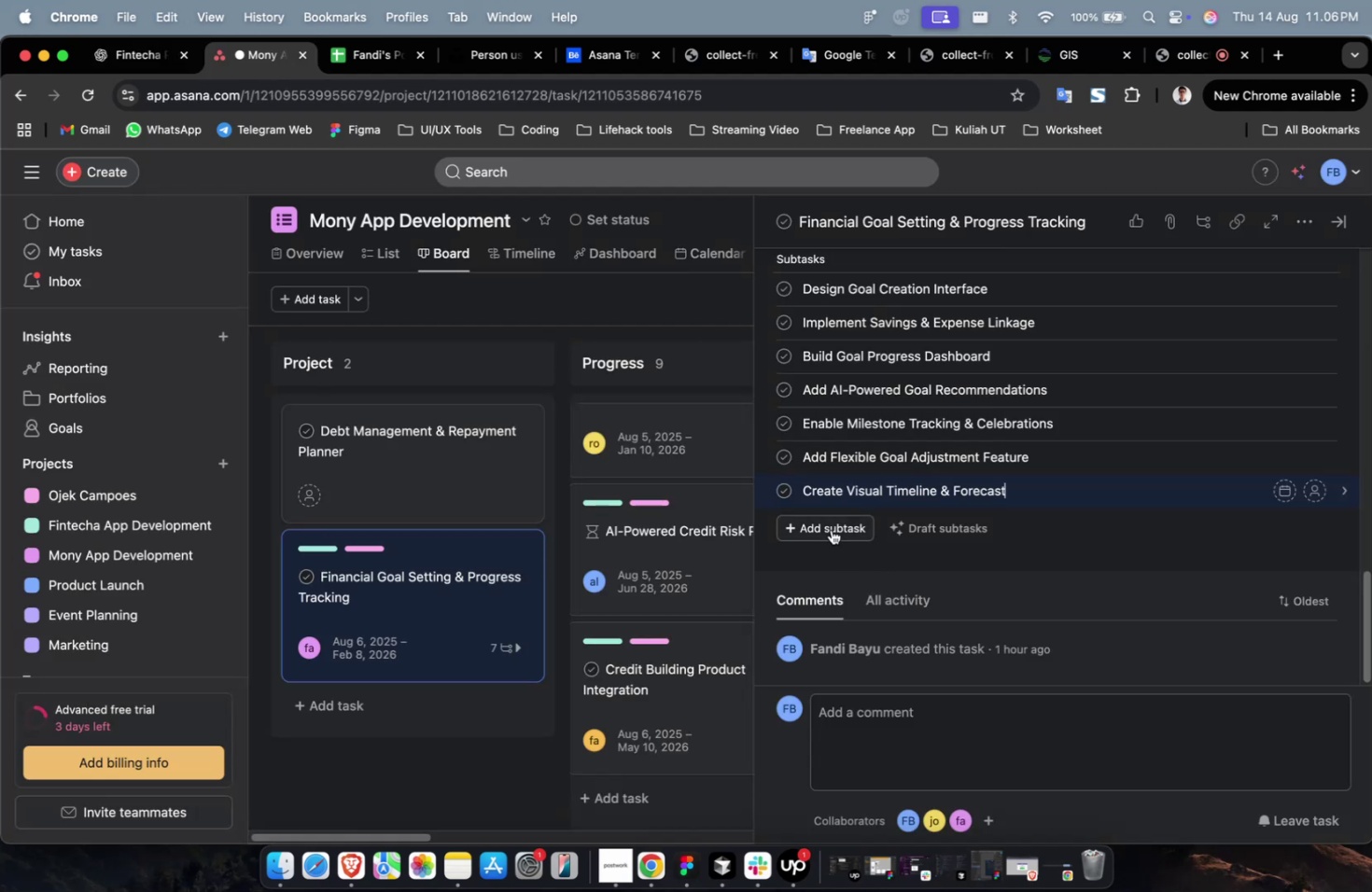 
left_click([830, 529])
 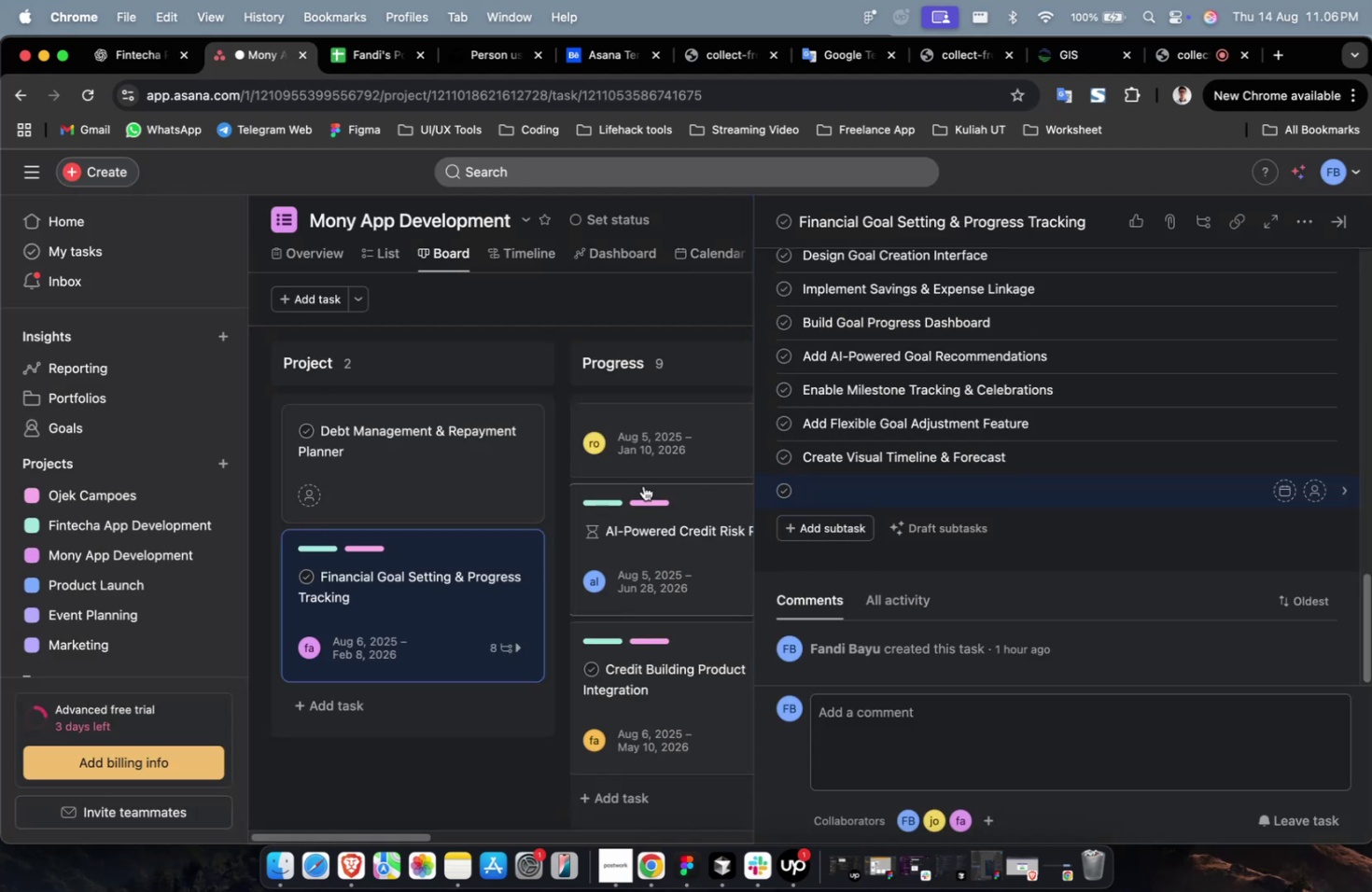 
wait(5.15)
 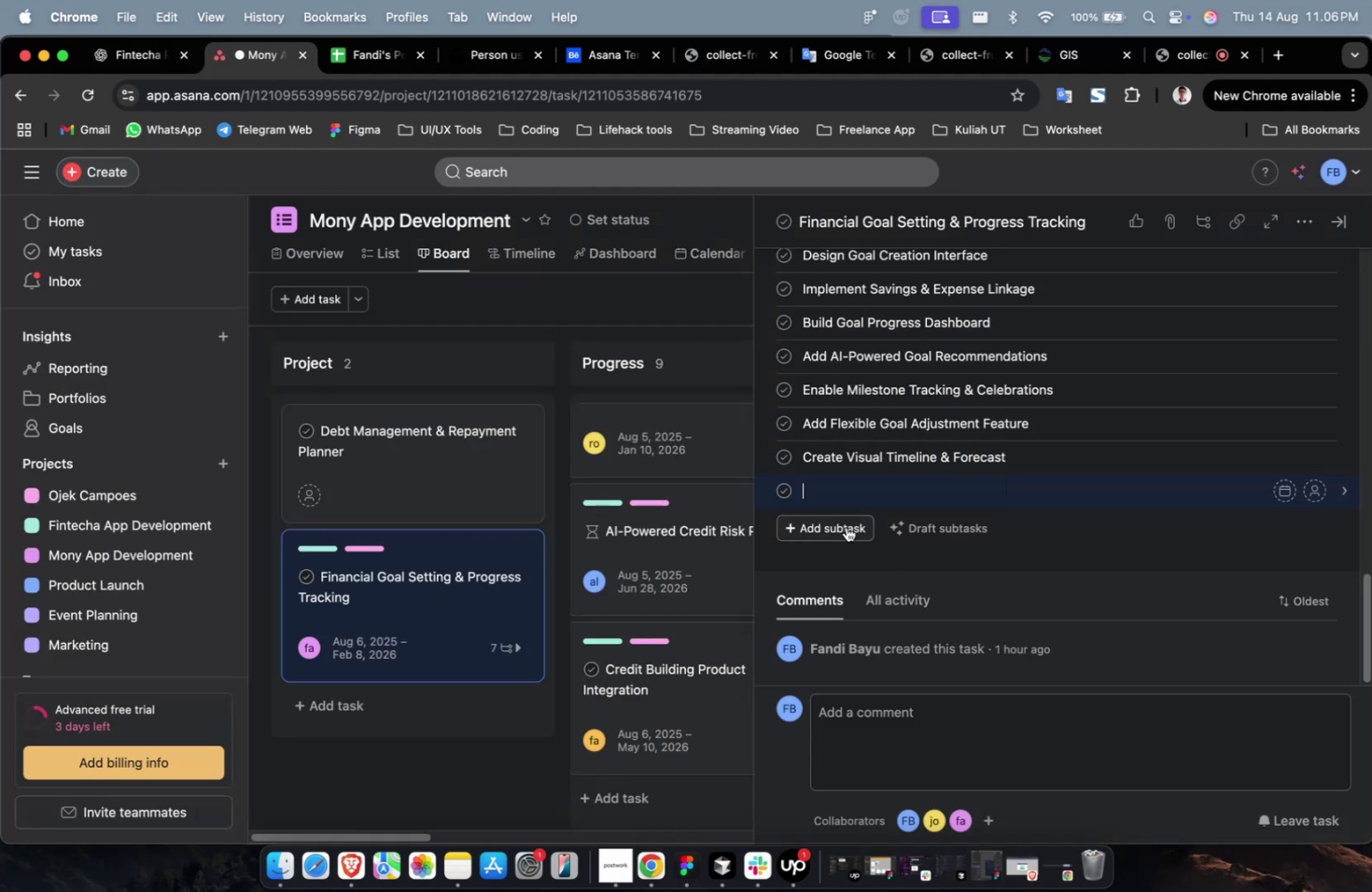 
left_click([156, 72])
 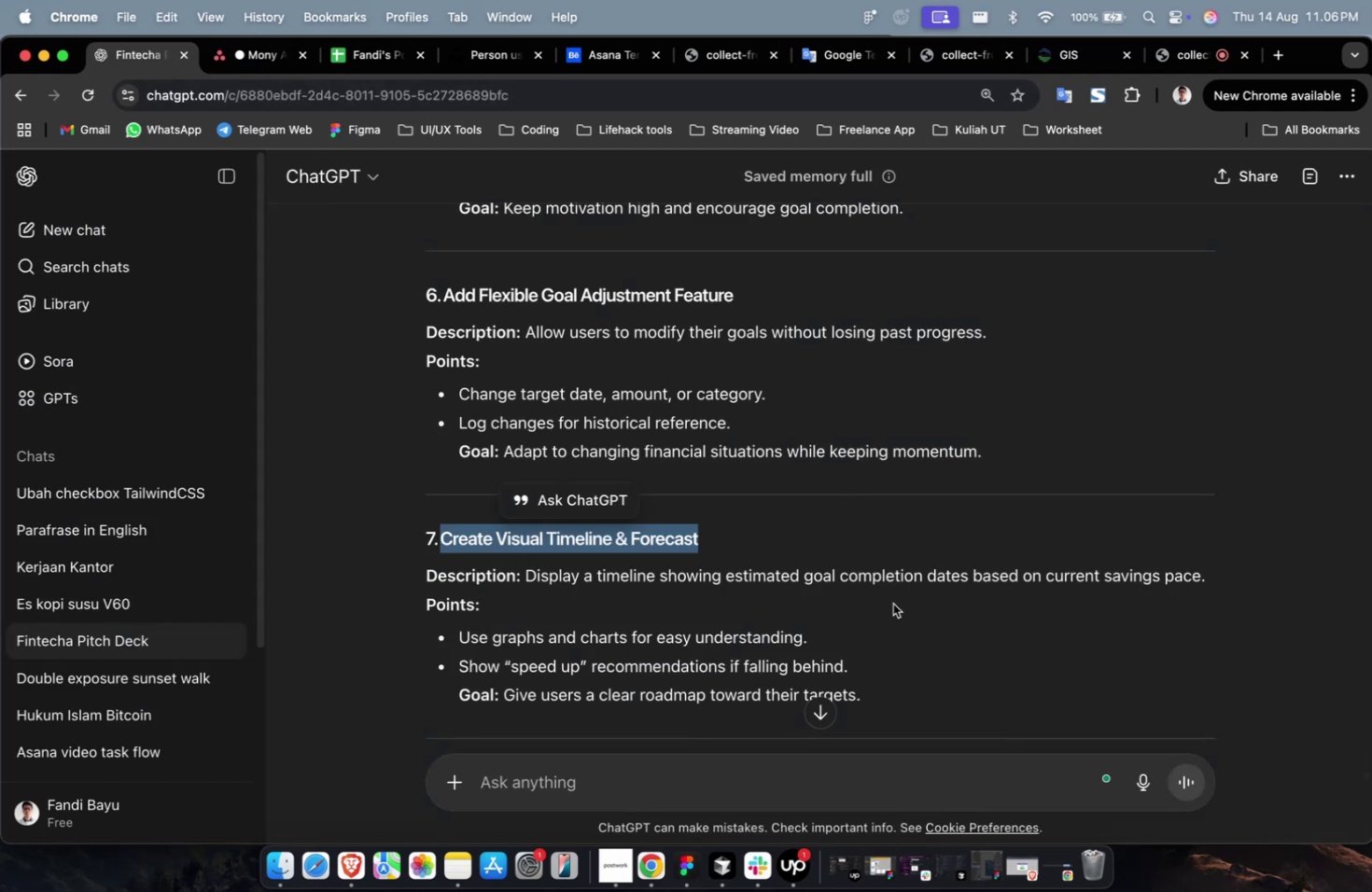 
scroll: coordinate [861, 582], scroll_direction: down, amount: 5.0
 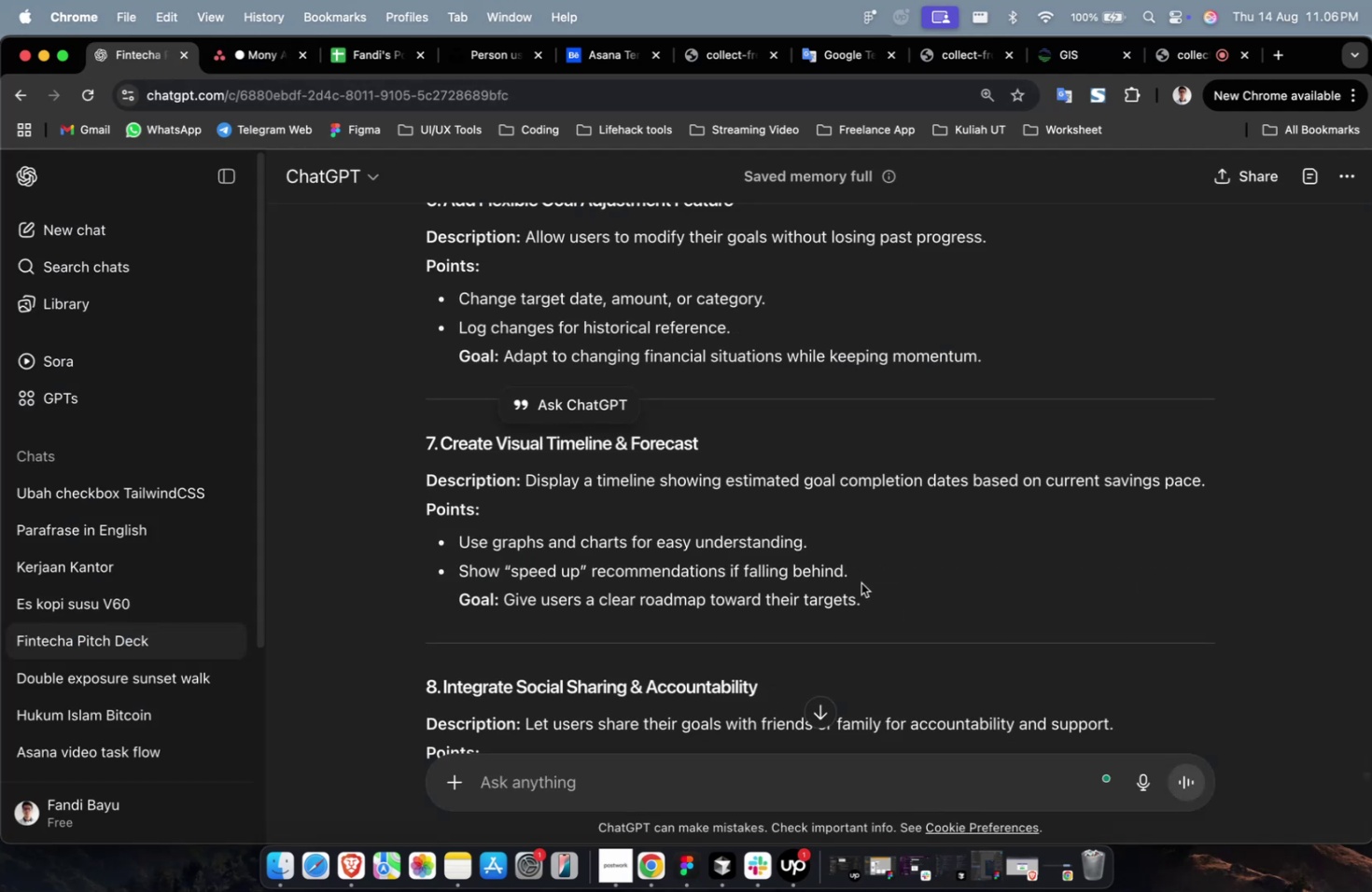 
scroll: coordinate [861, 582], scroll_direction: up, amount: 1.0
 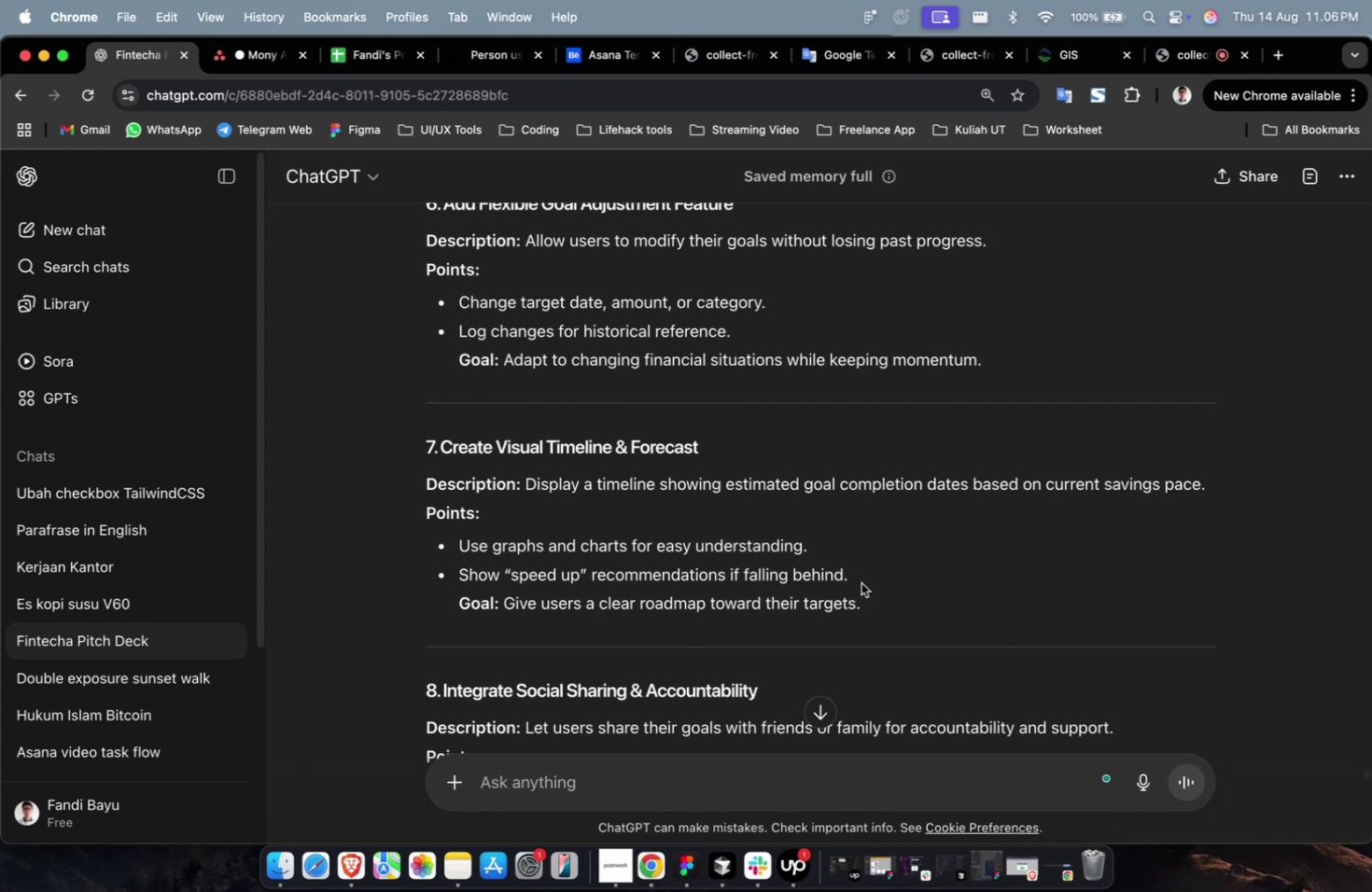 
scroll: coordinate [673, 497], scroll_direction: down, amount: 15.0
 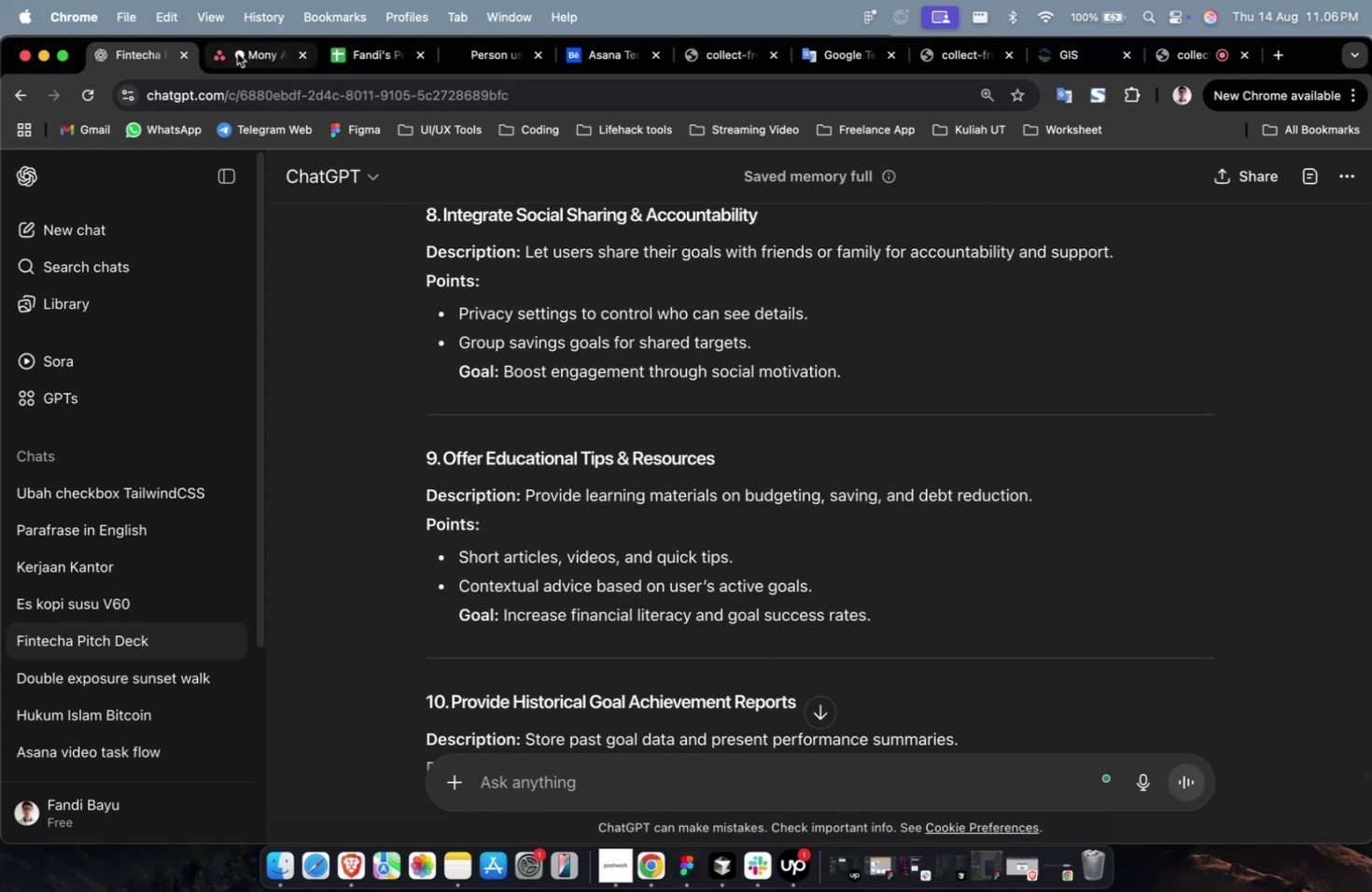 
left_click([248, 54])
 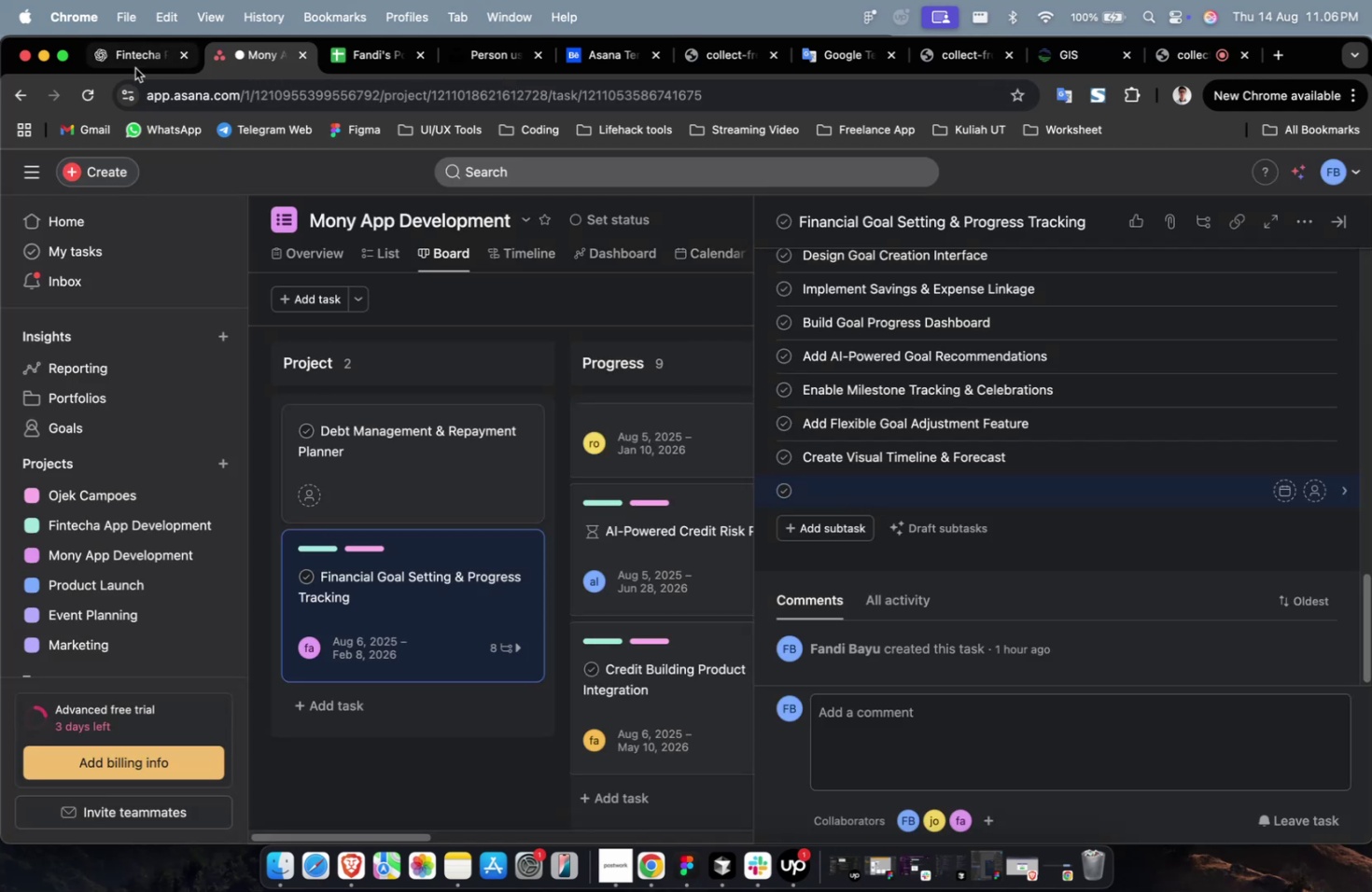 
left_click([133, 68])
 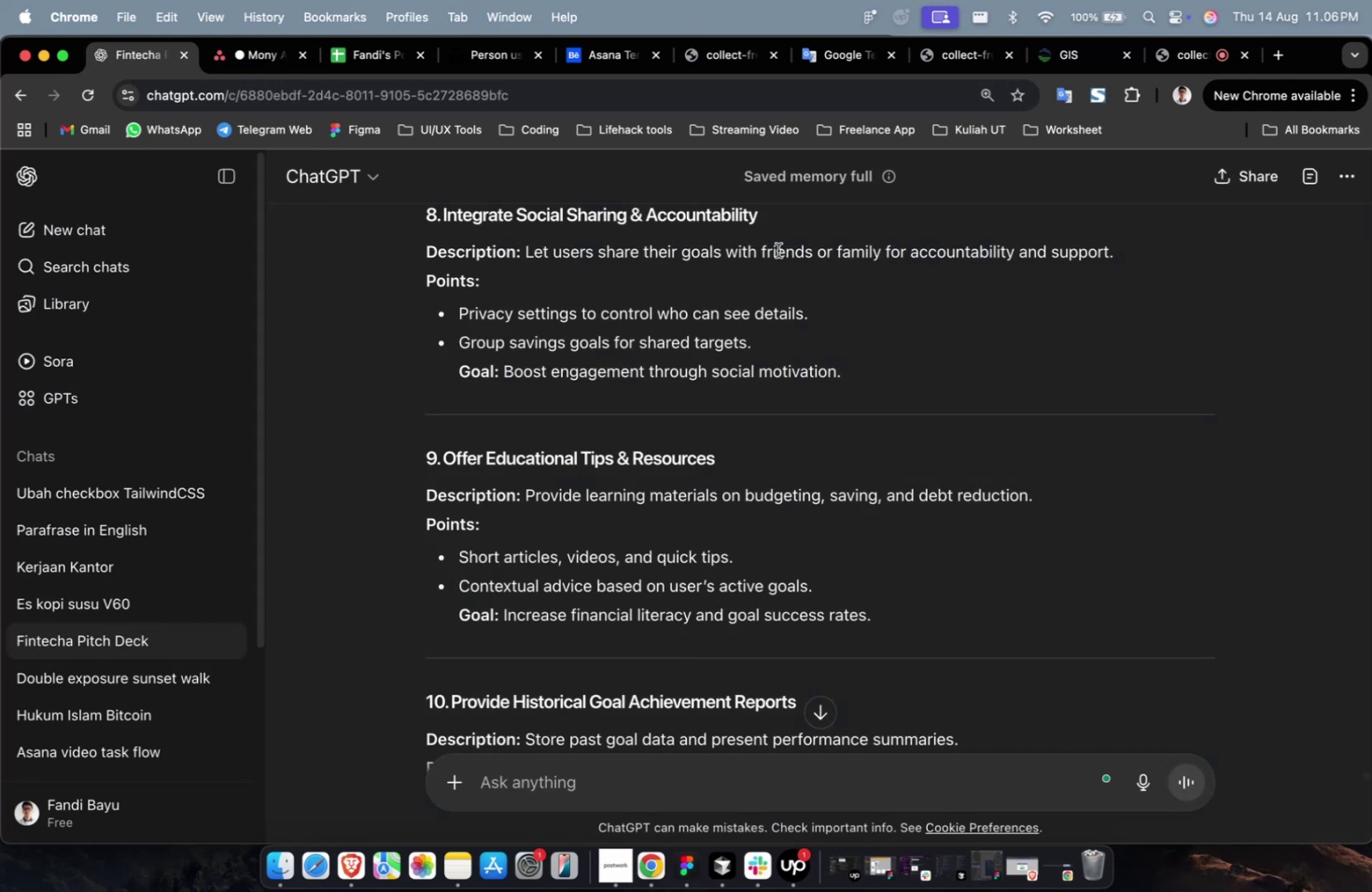 
left_click_drag(start_coordinate=[770, 233], to_coordinate=[443, 223])
 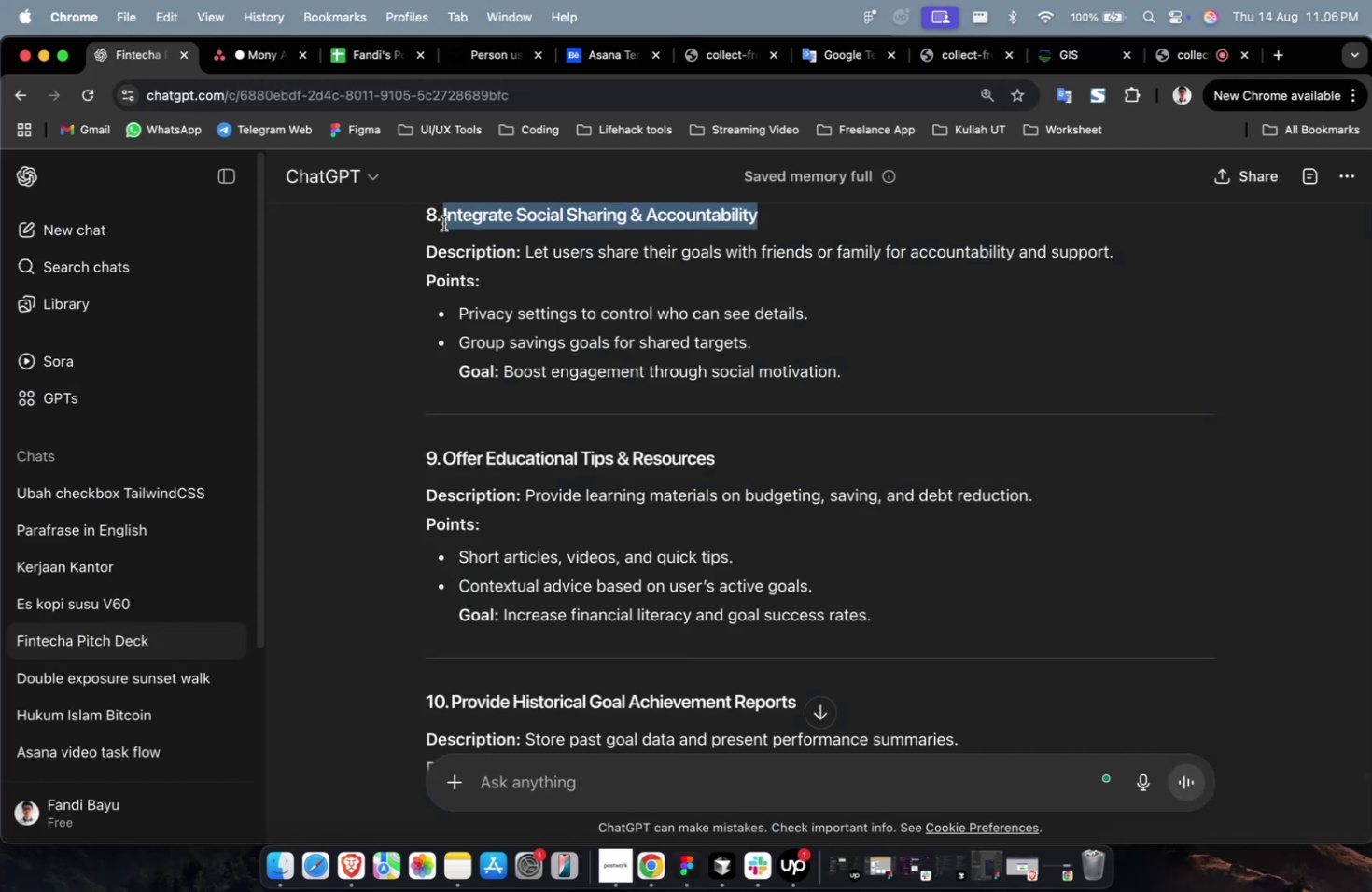 
key(Meta+C)
 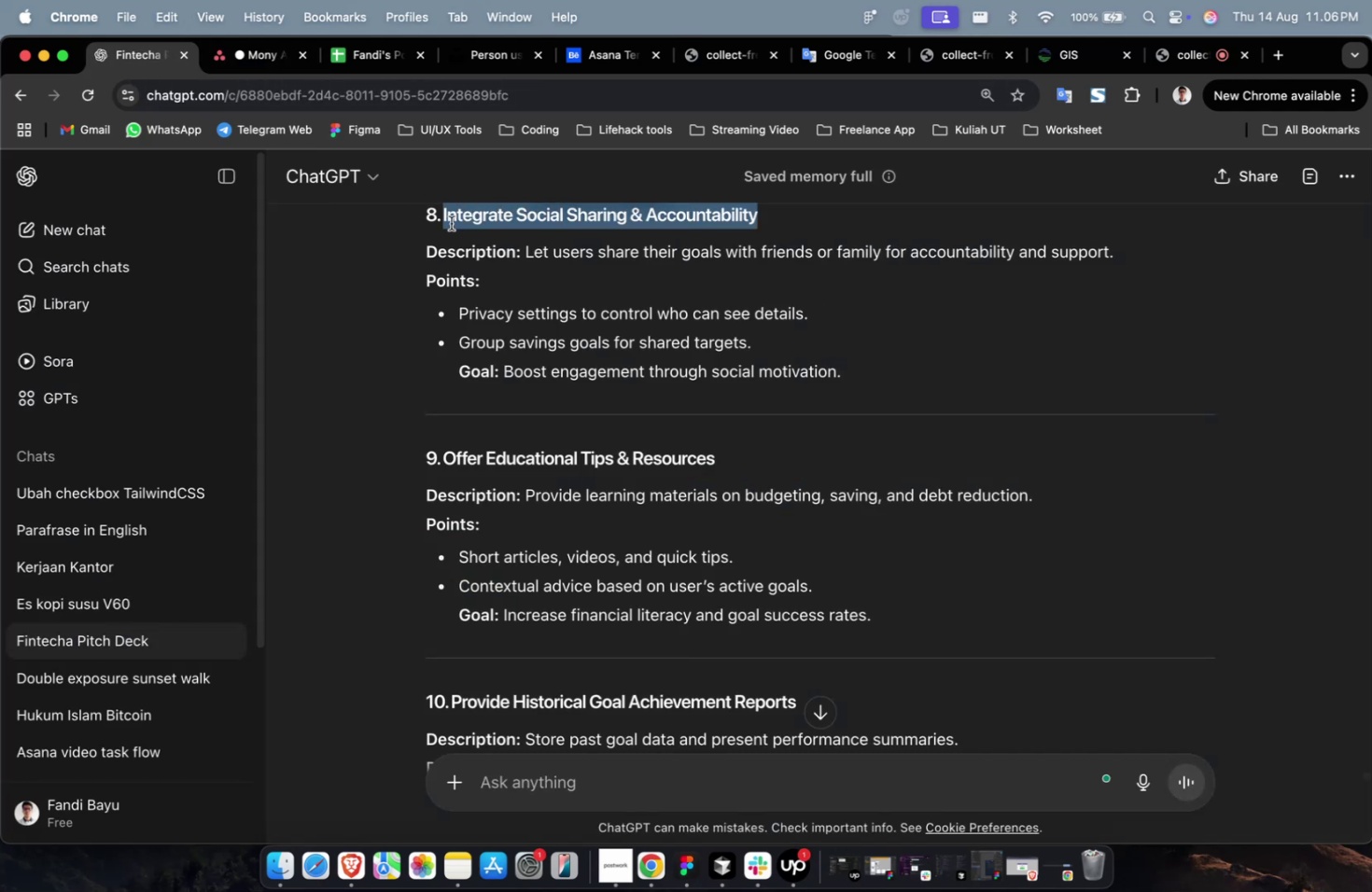 
key(Meta+C)
 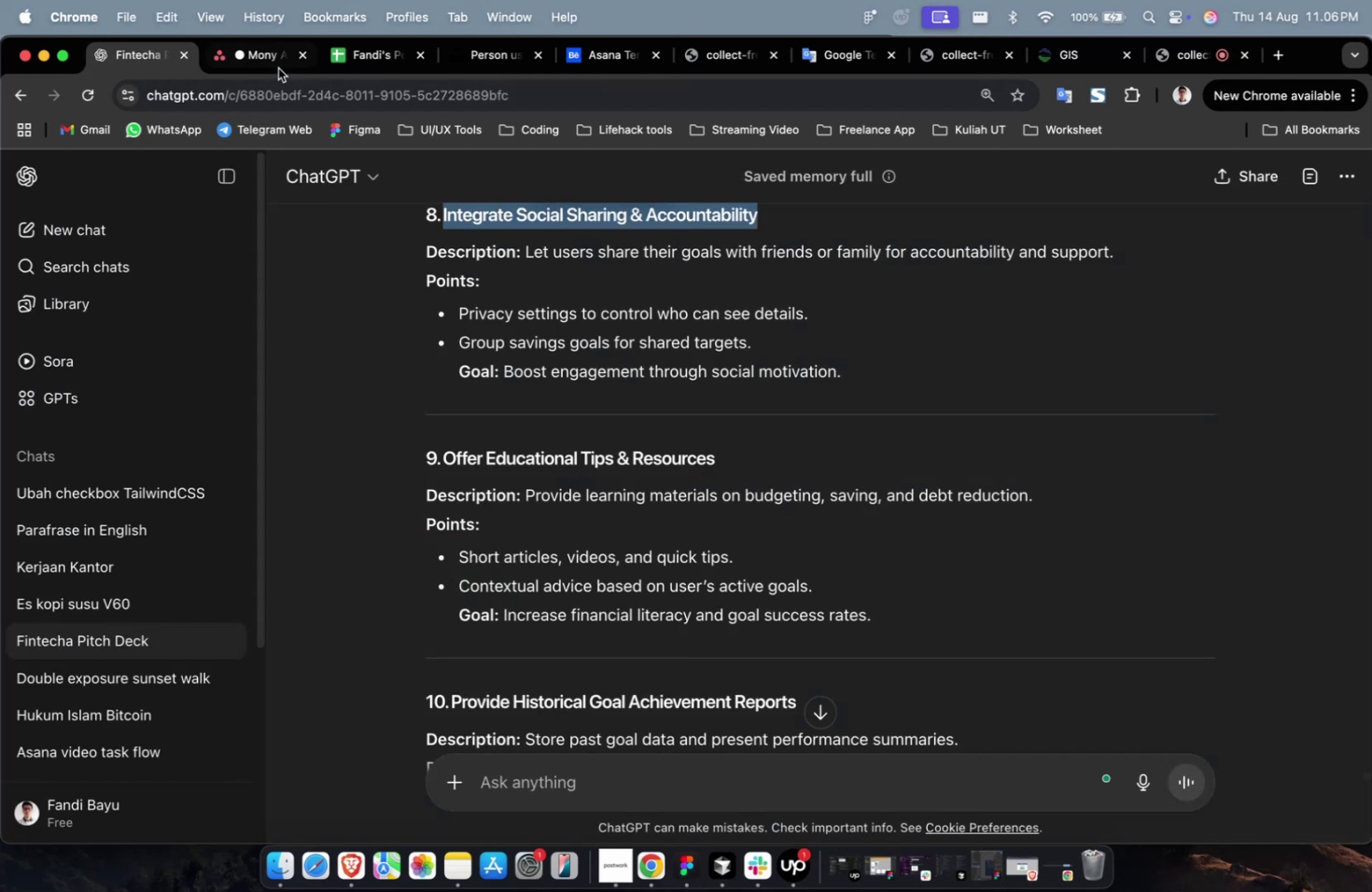 
left_click([277, 66])
 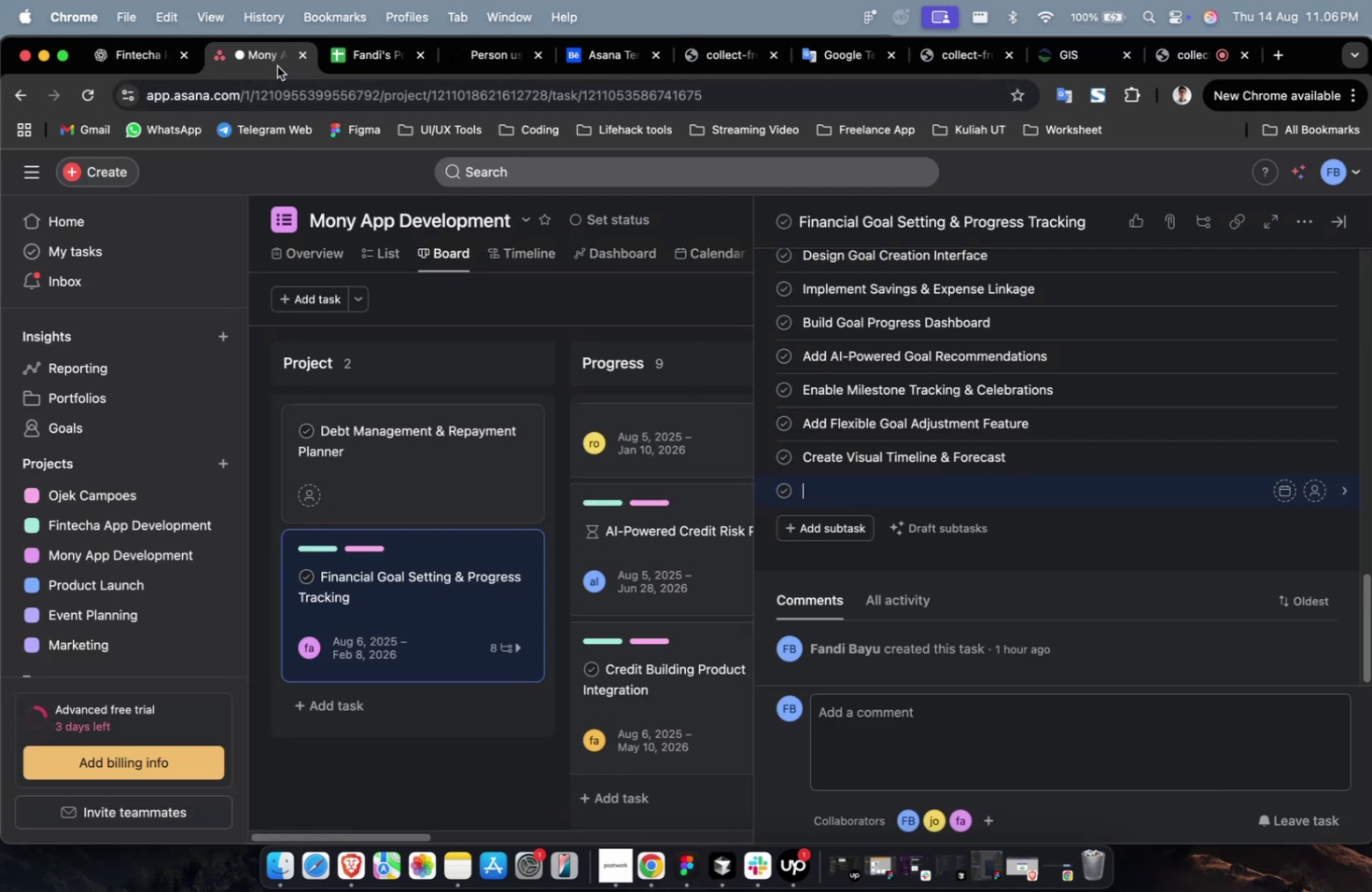 
key(Meta+V)
 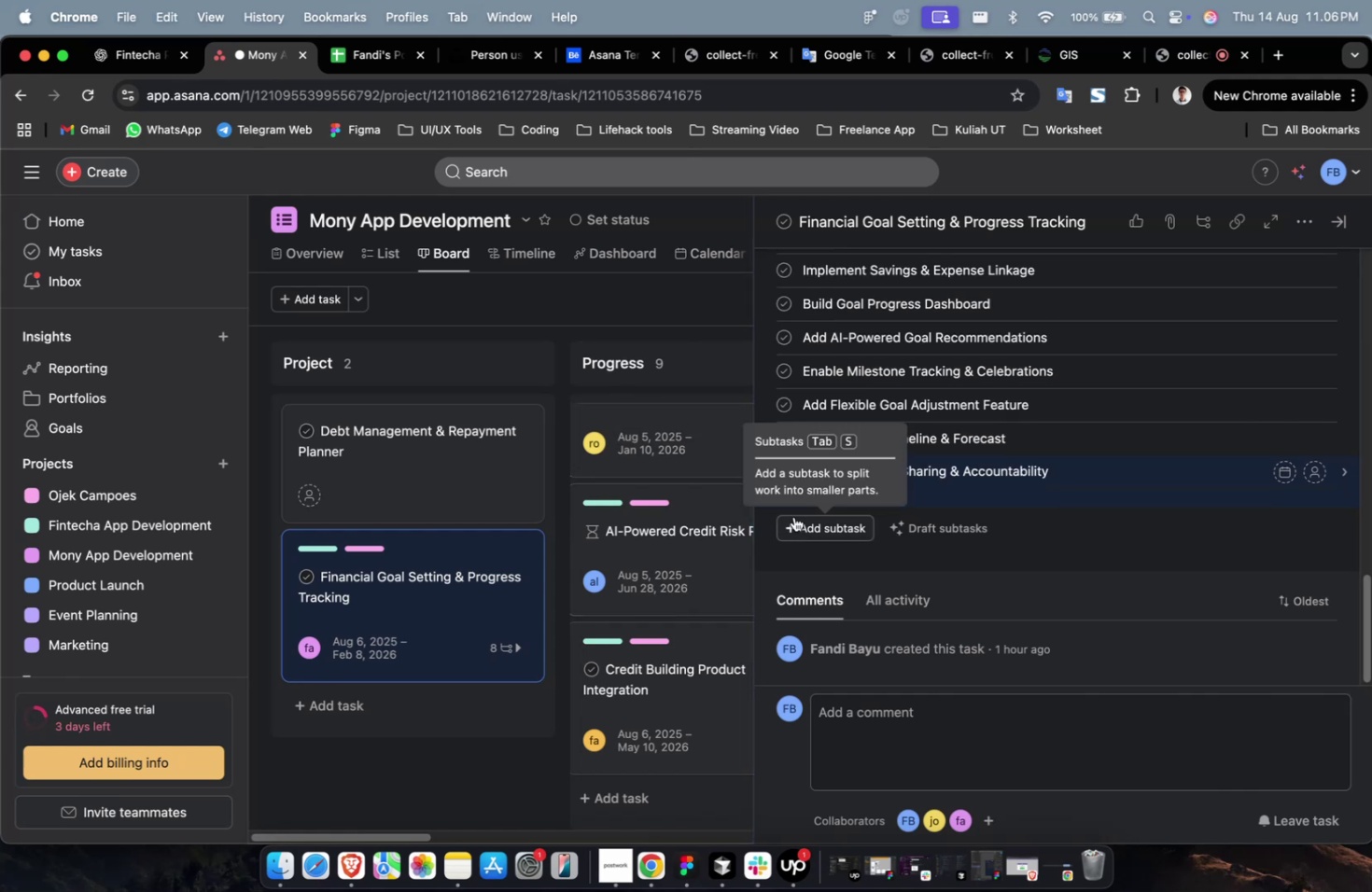 
key(Backspace)
 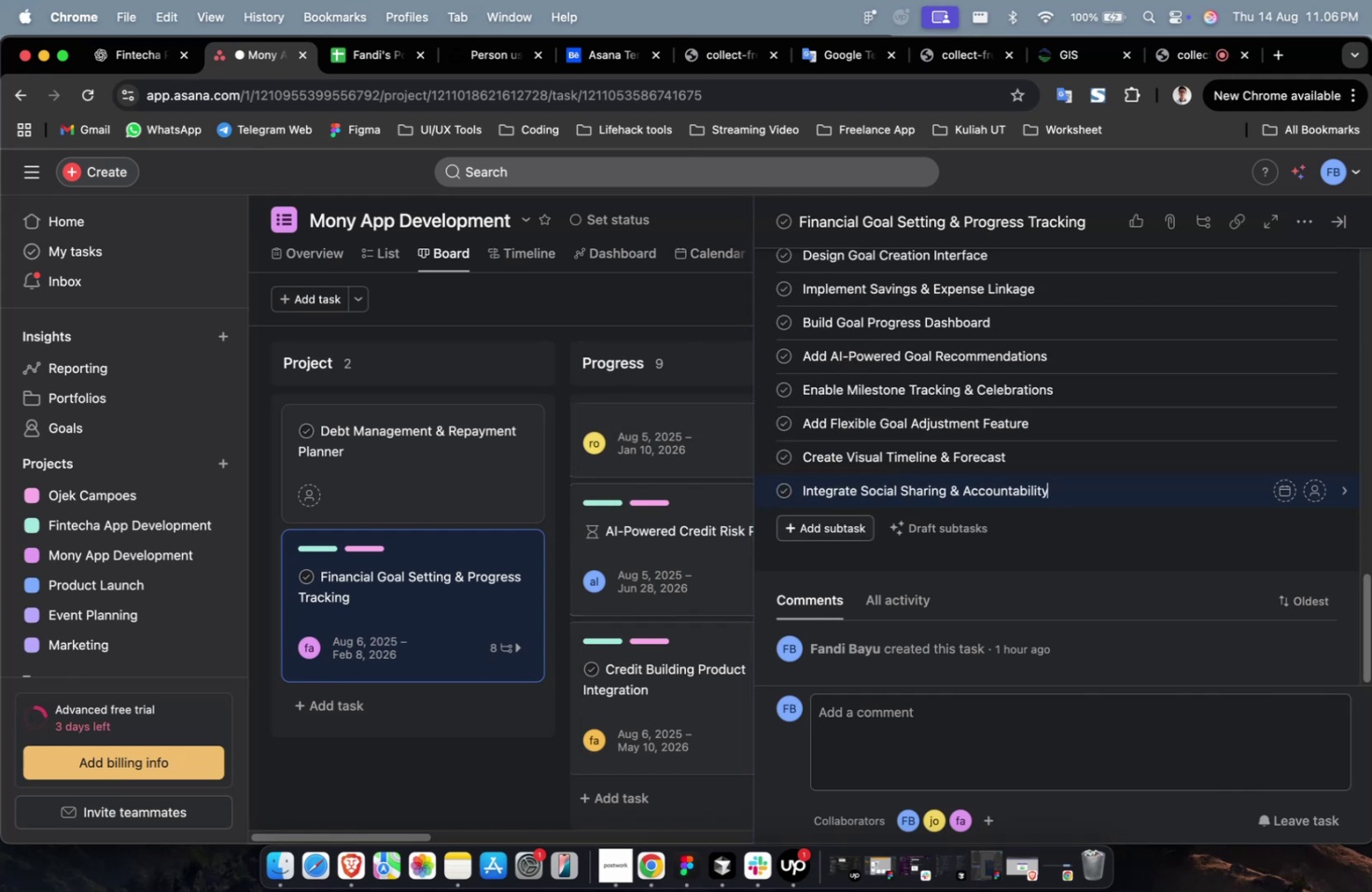 
left_click([793, 516])
 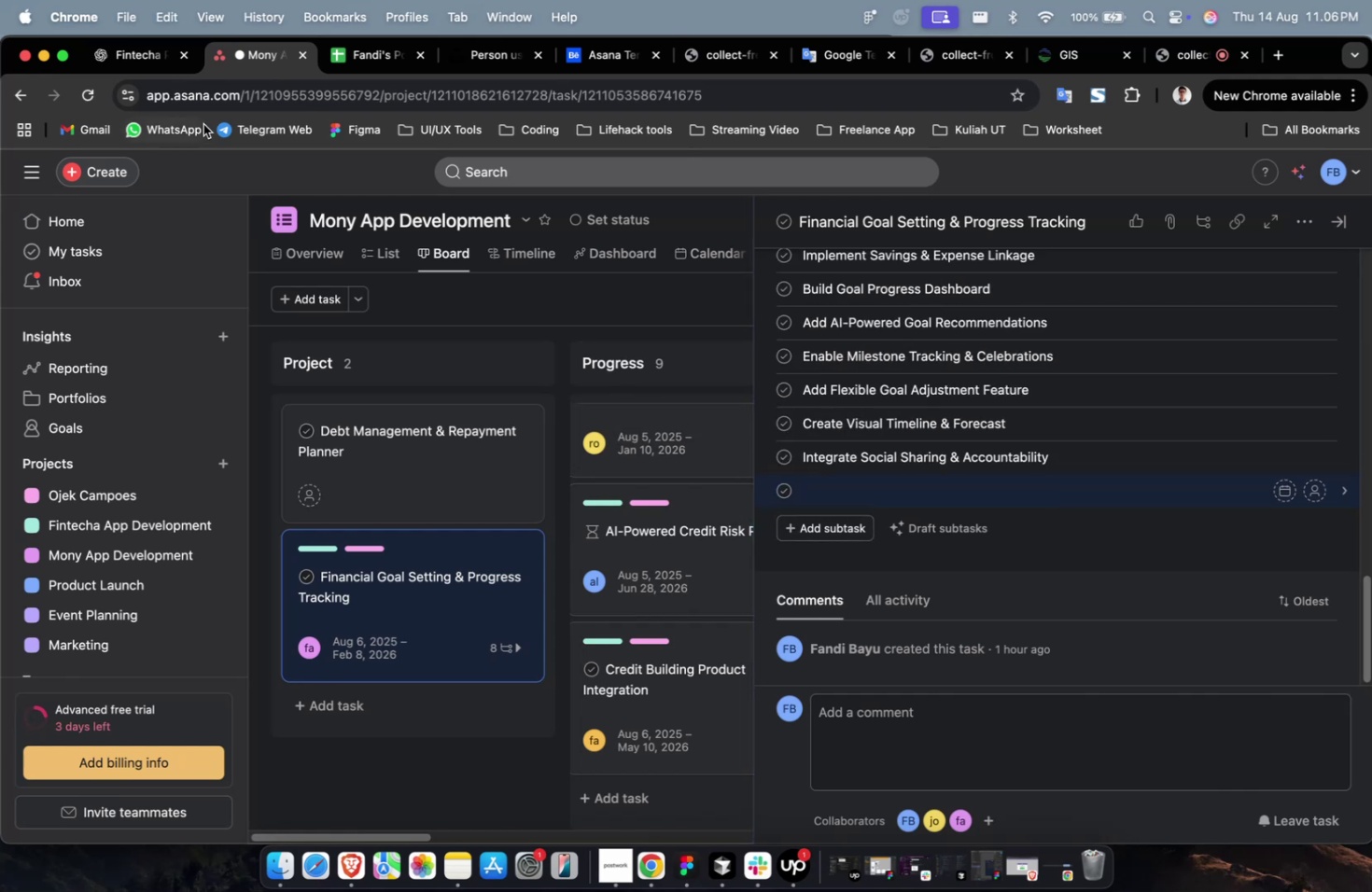 
left_click([111, 54])
 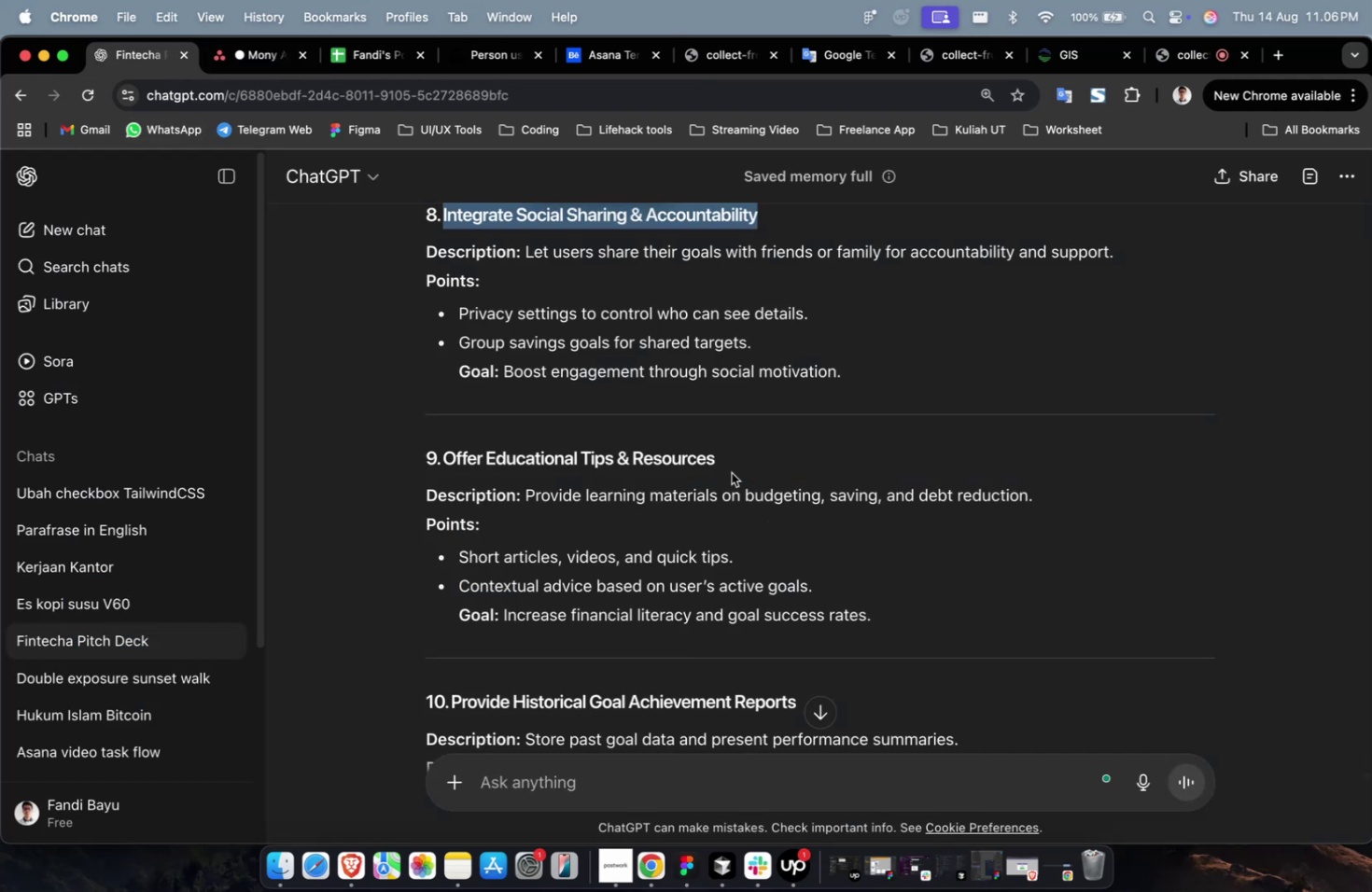 
left_click_drag(start_coordinate=[723, 458], to_coordinate=[446, 455])
 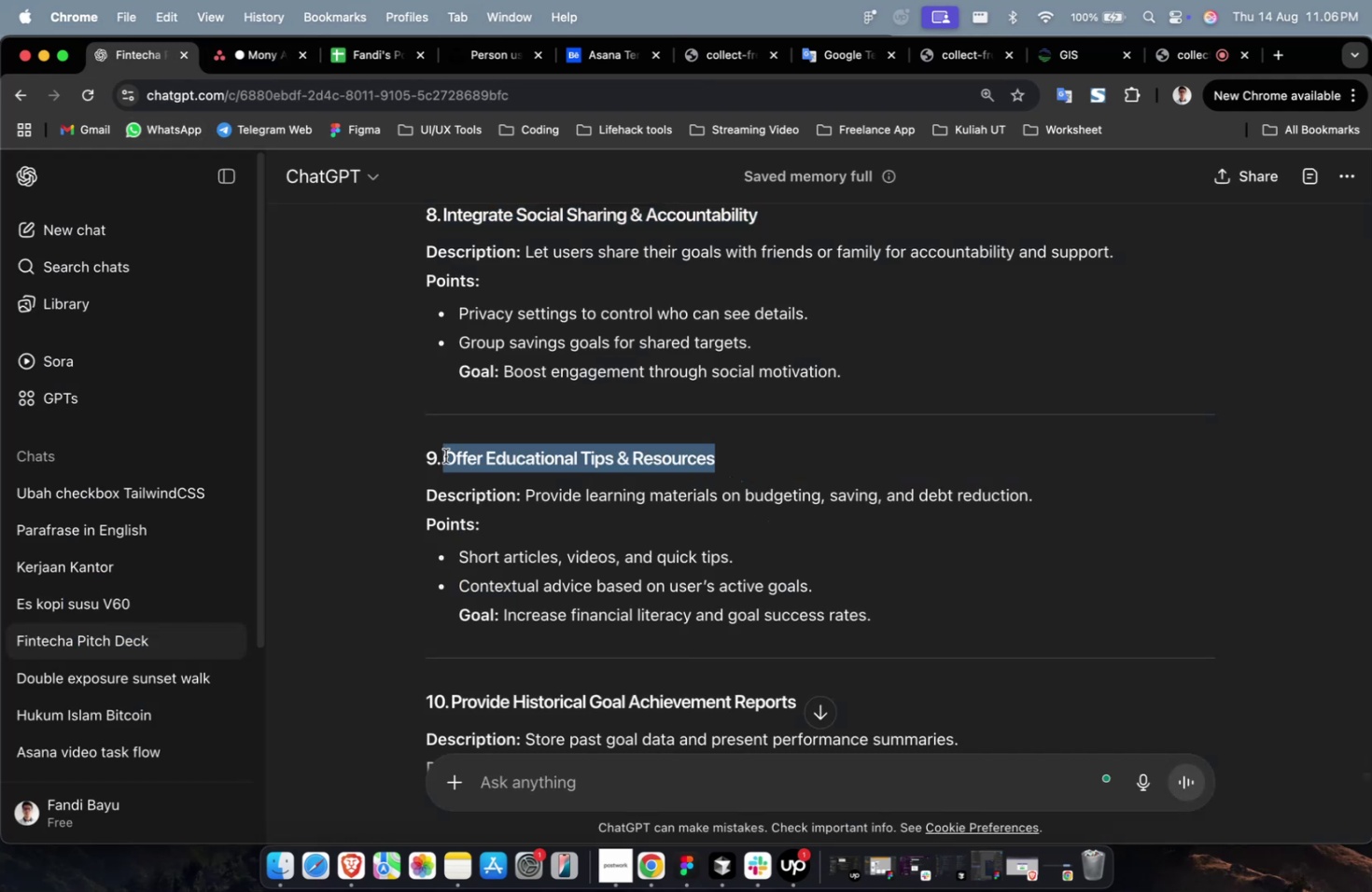 
key(Meta+C)
 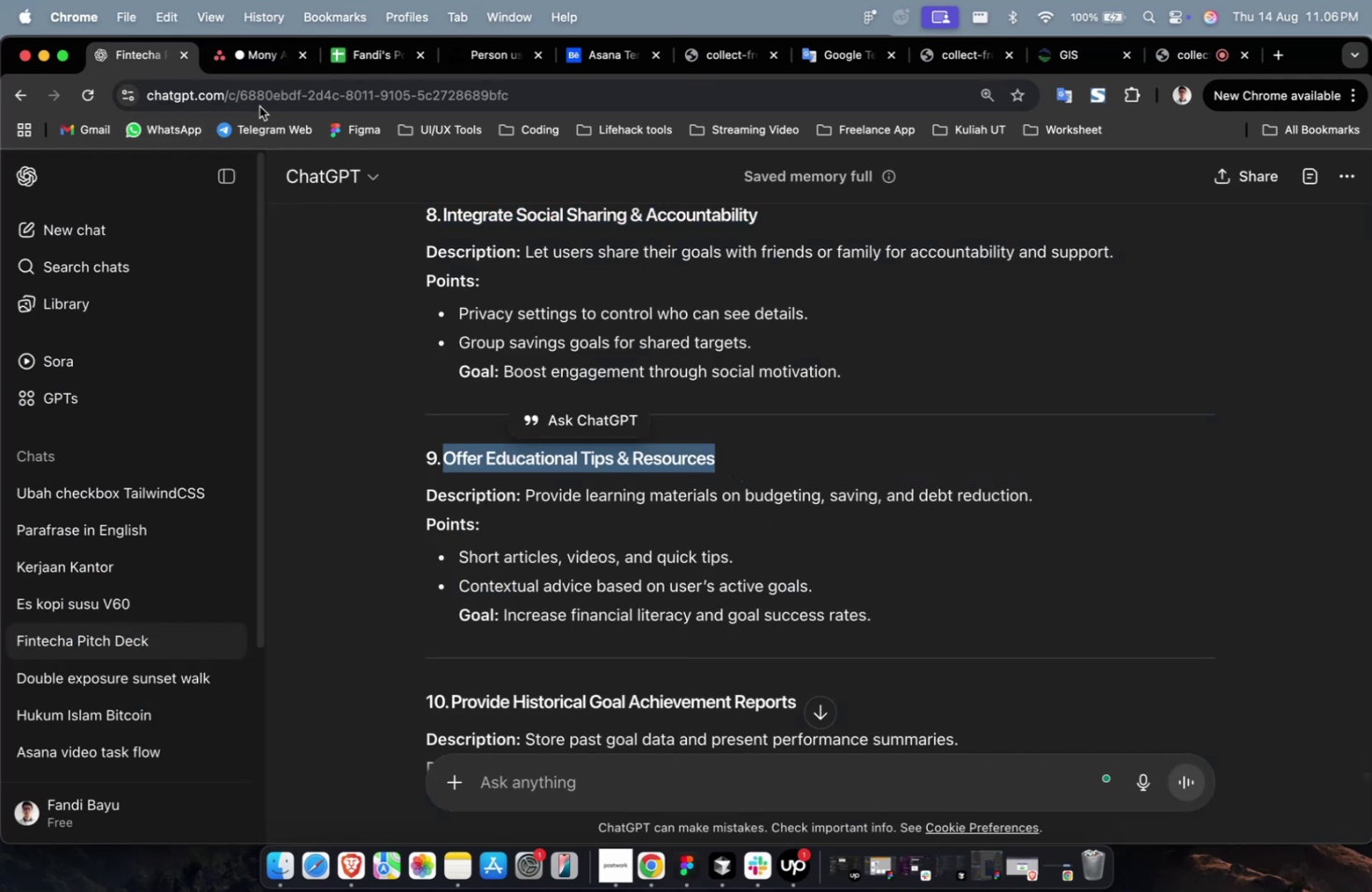 
key(Meta+C)
 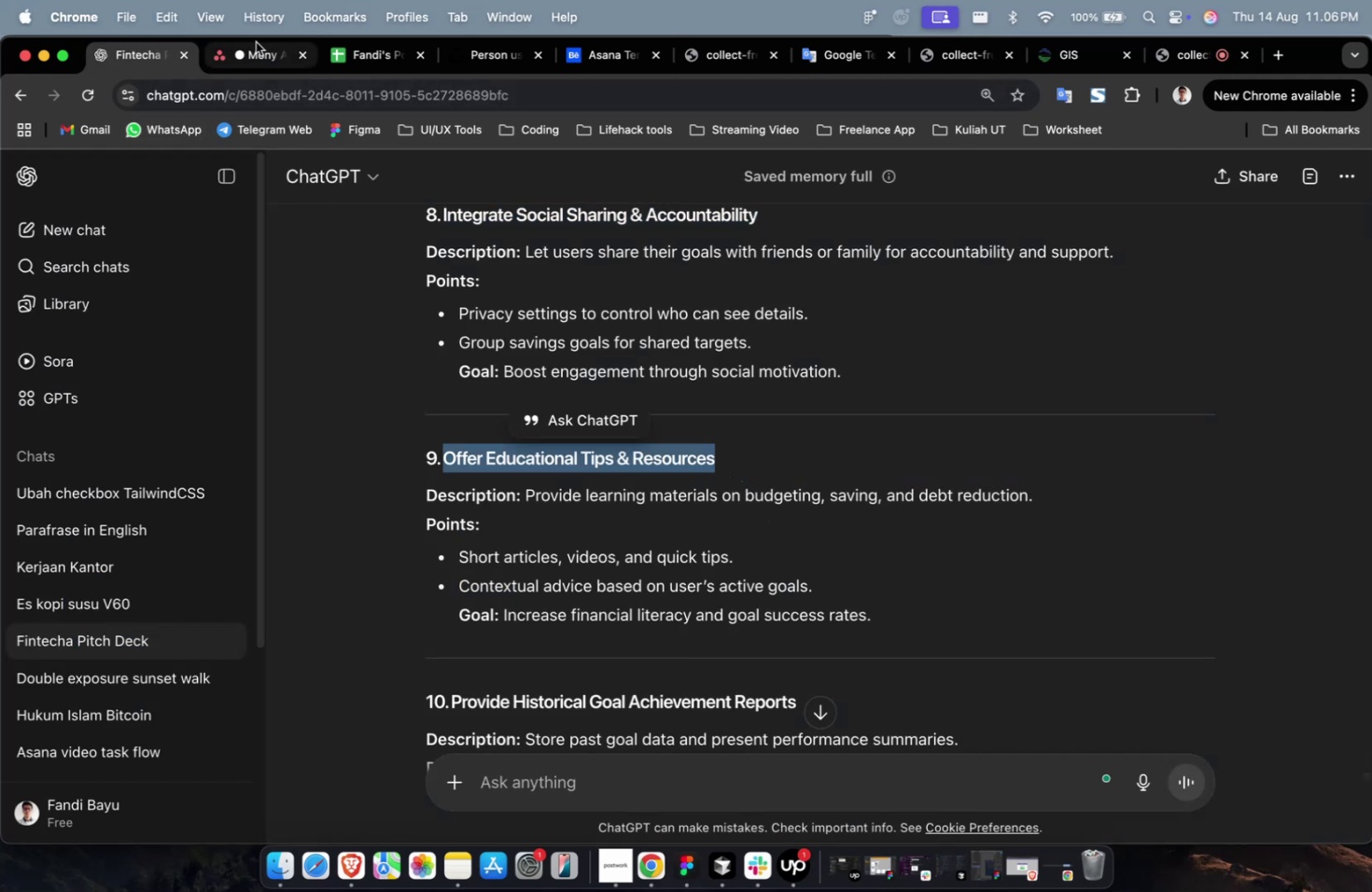 
left_click([256, 42])
 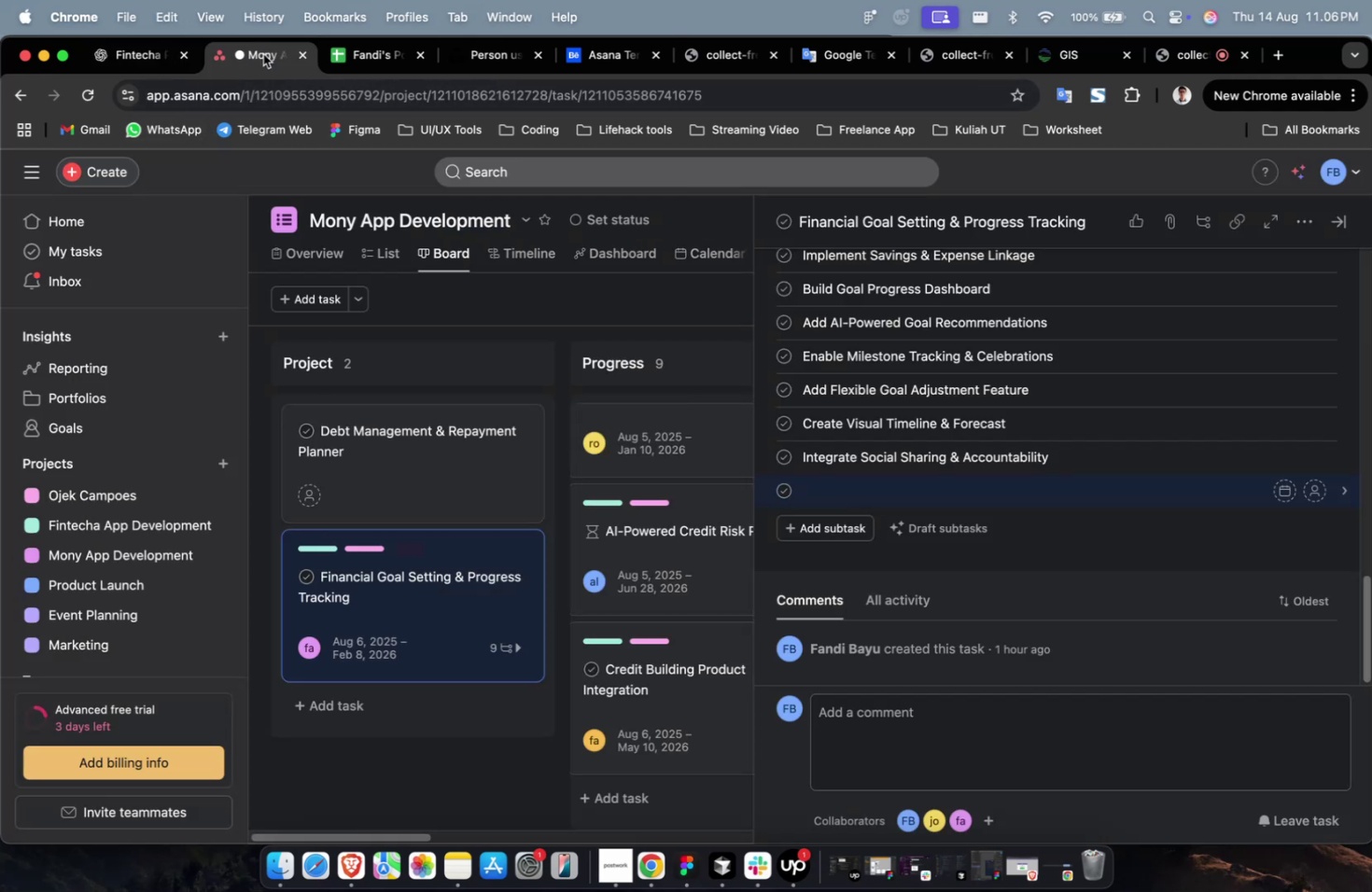 
key(Meta+V)
 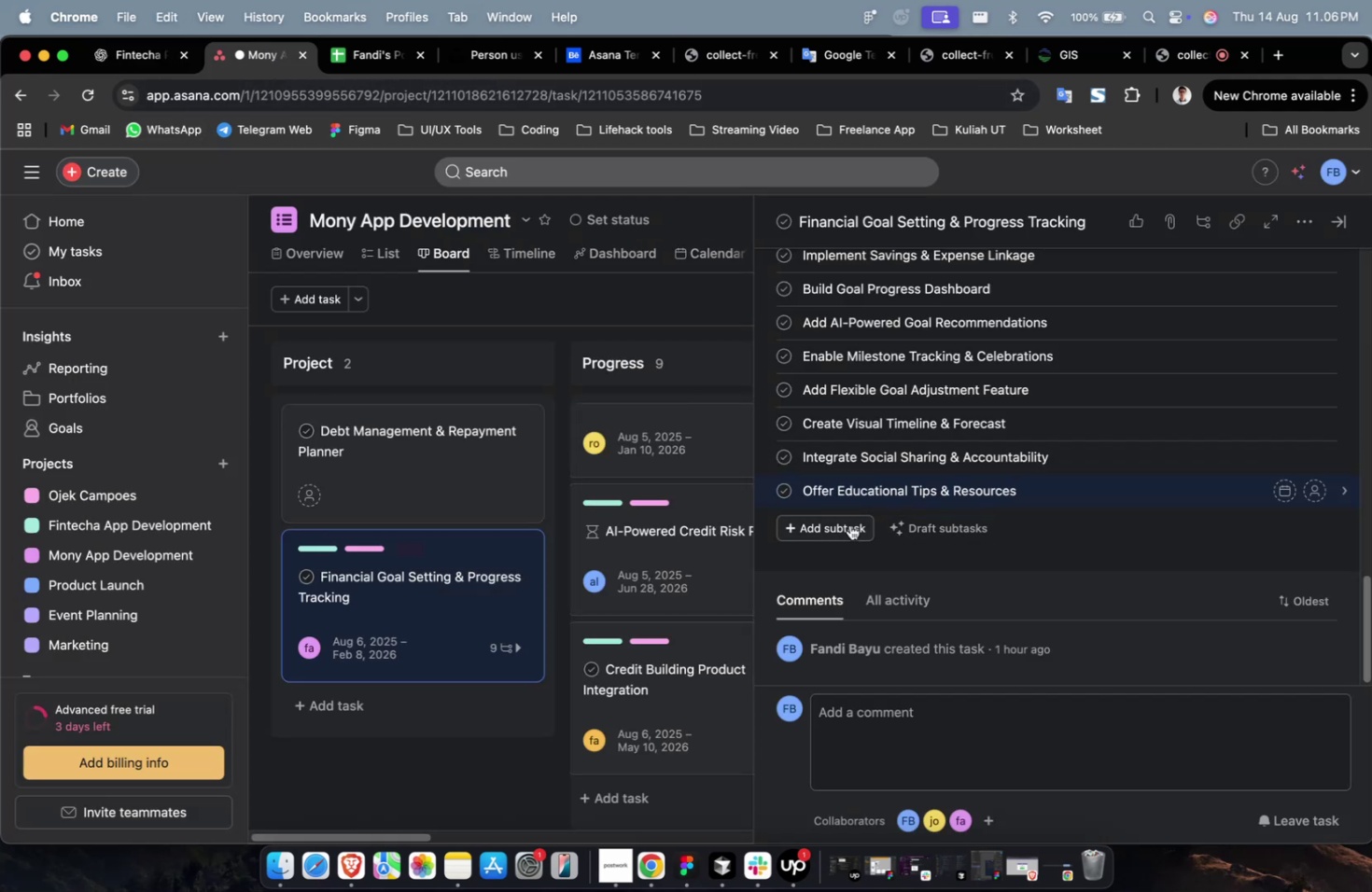 
left_click([839, 519])
 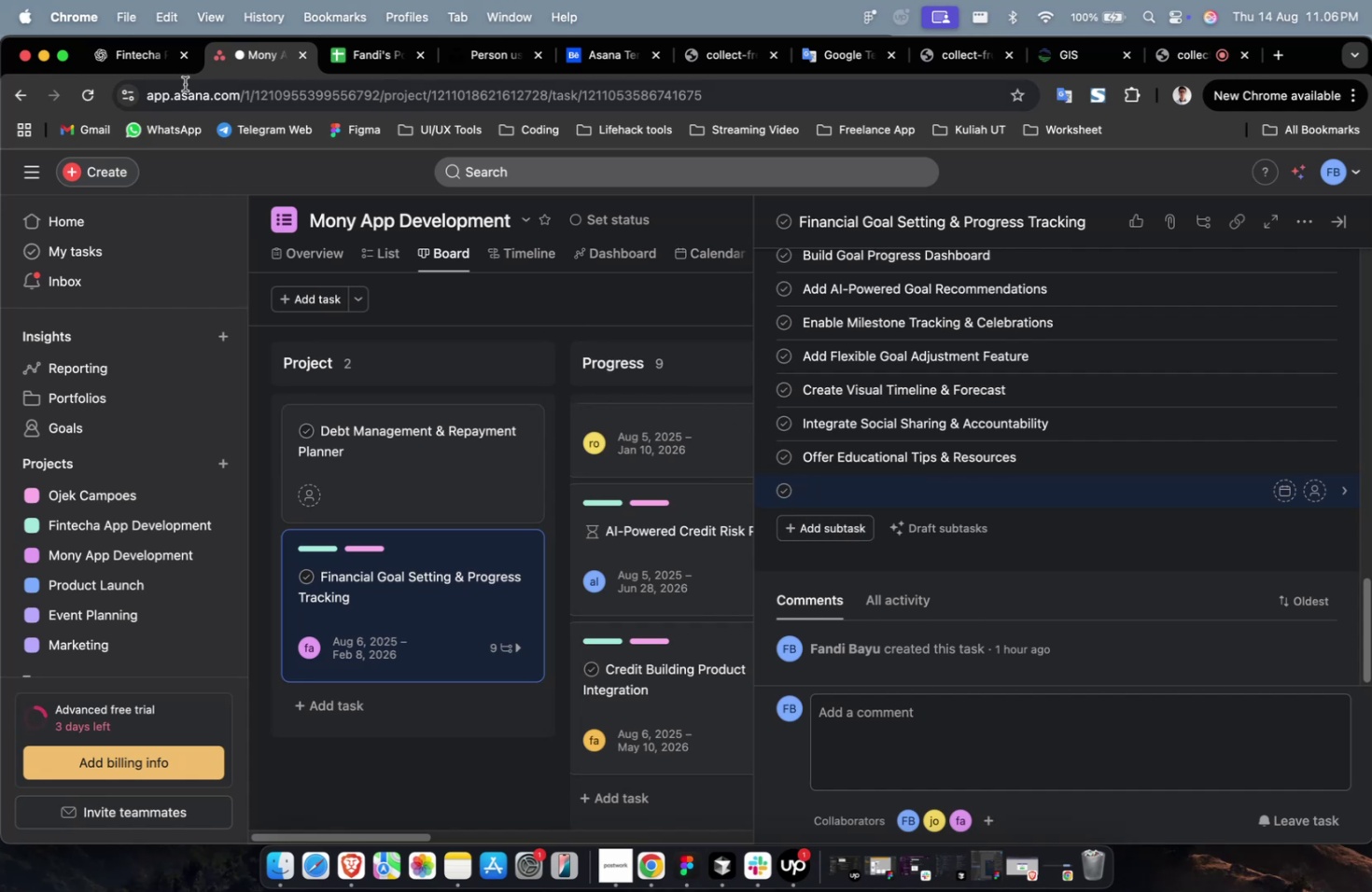 
left_click([160, 73])
 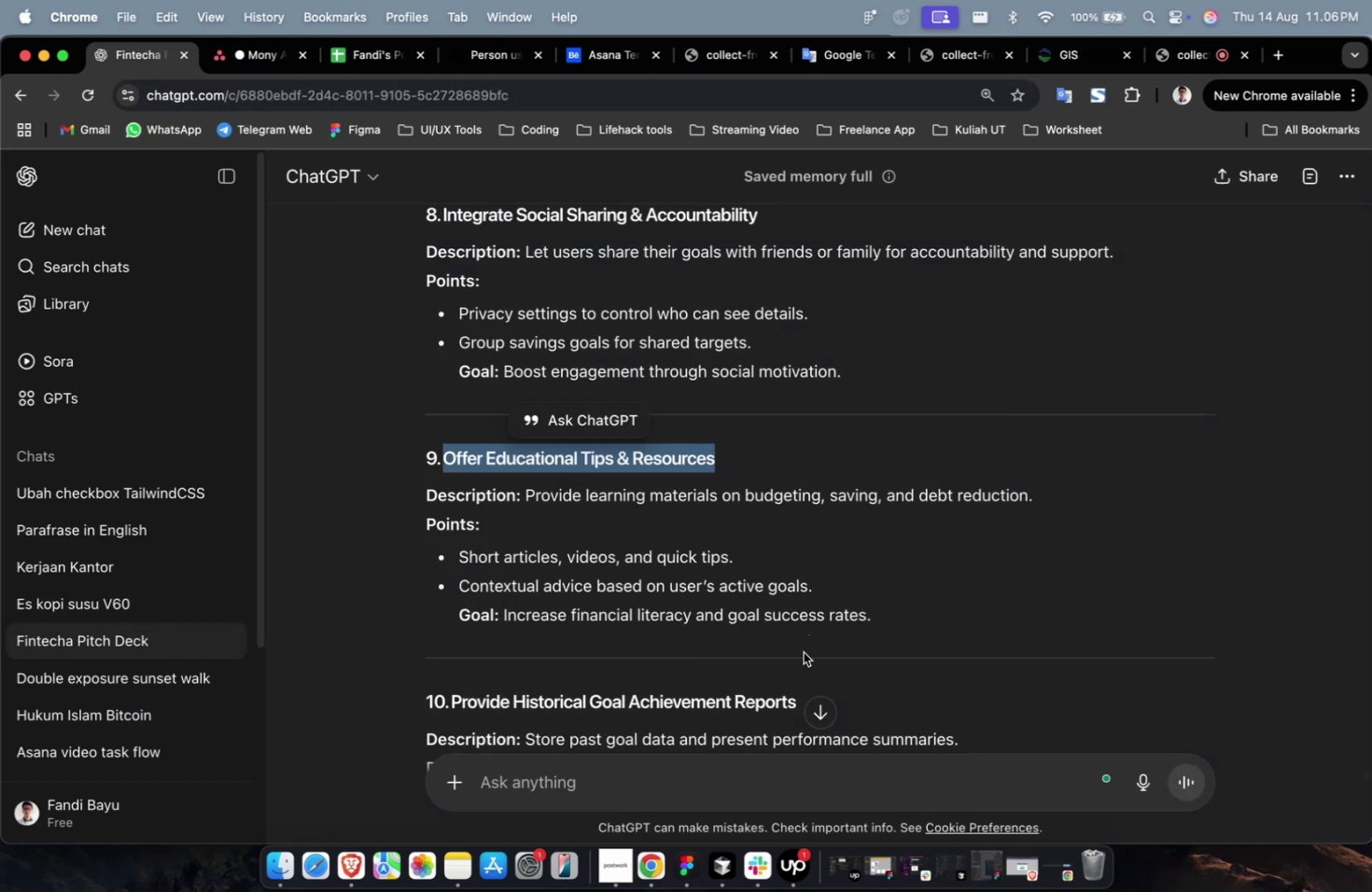 
left_click_drag(start_coordinate=[806, 690], to_coordinate=[456, 700])
 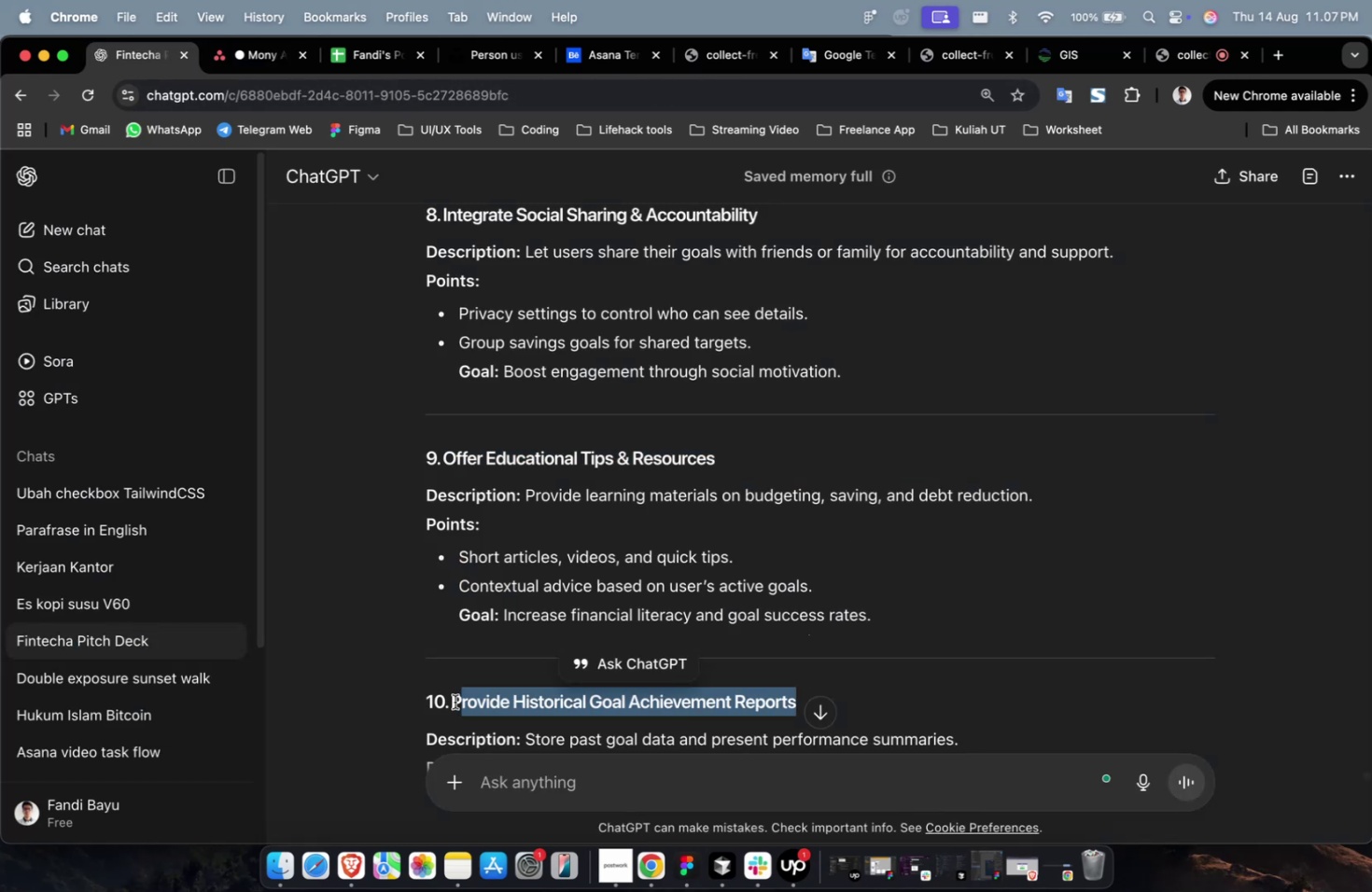 
left_click([454, 701])
 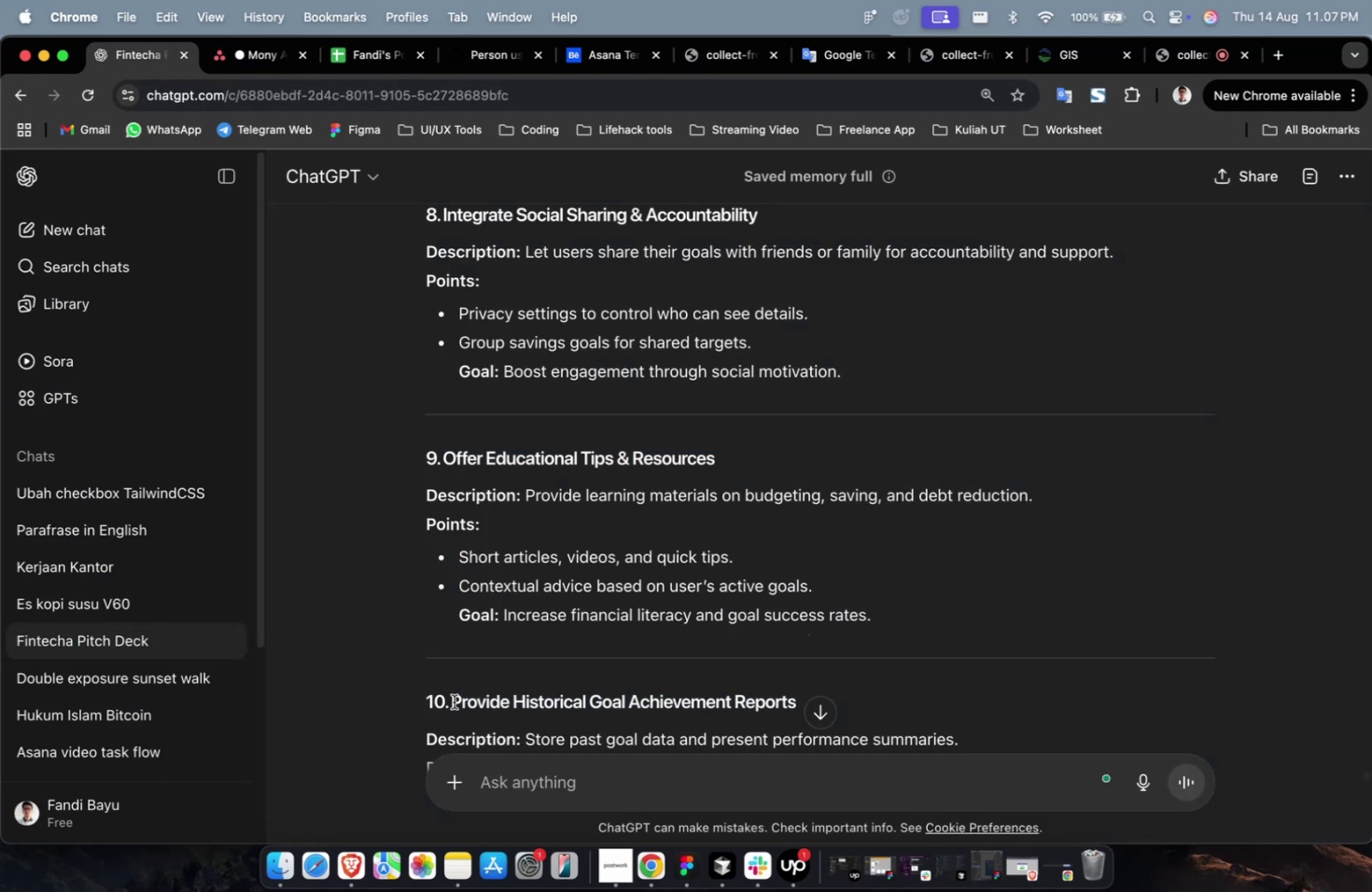 
left_click_drag(start_coordinate=[454, 701], to_coordinate=[810, 704])
 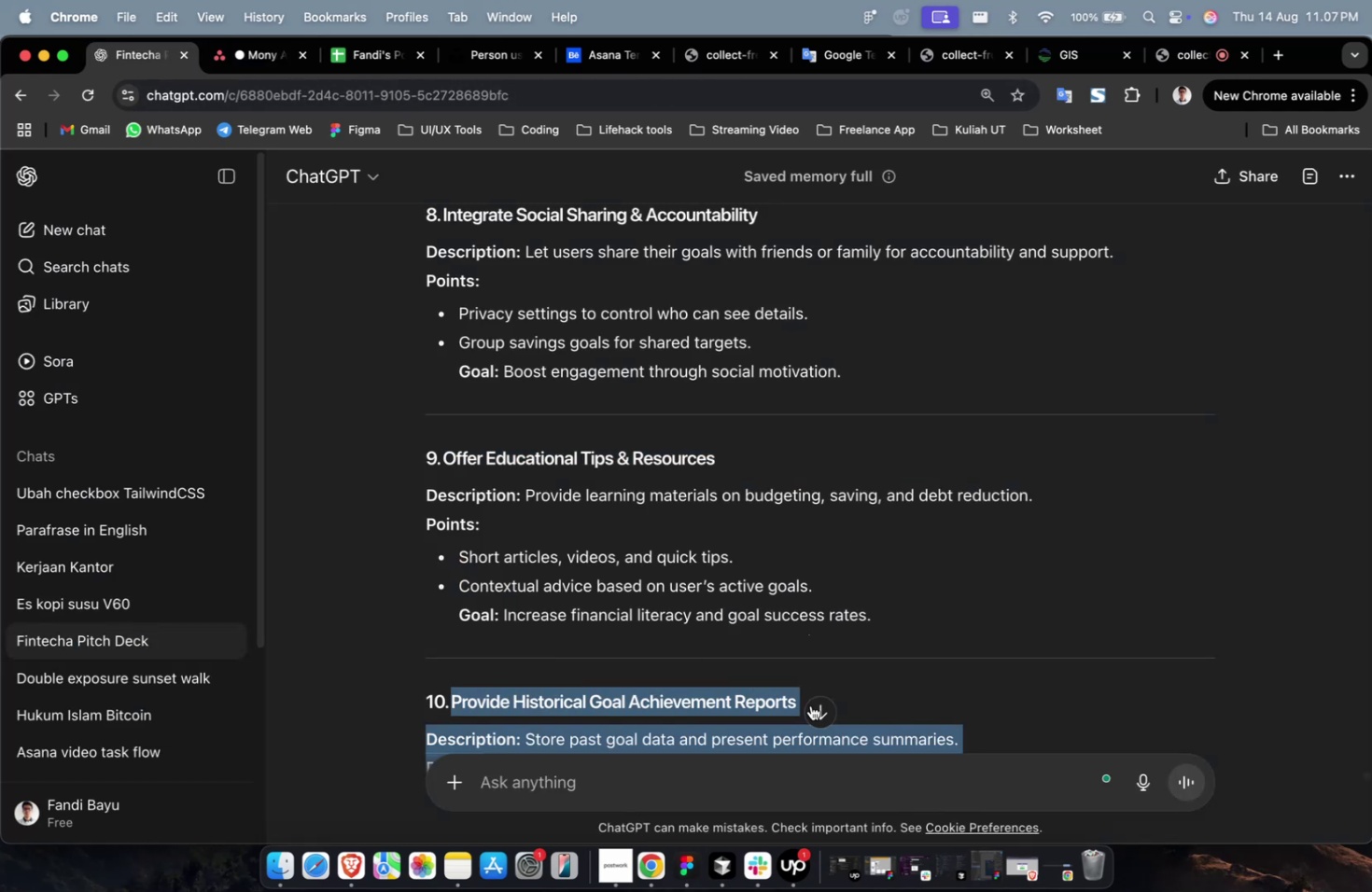 
key(Meta+CommandLeft)
 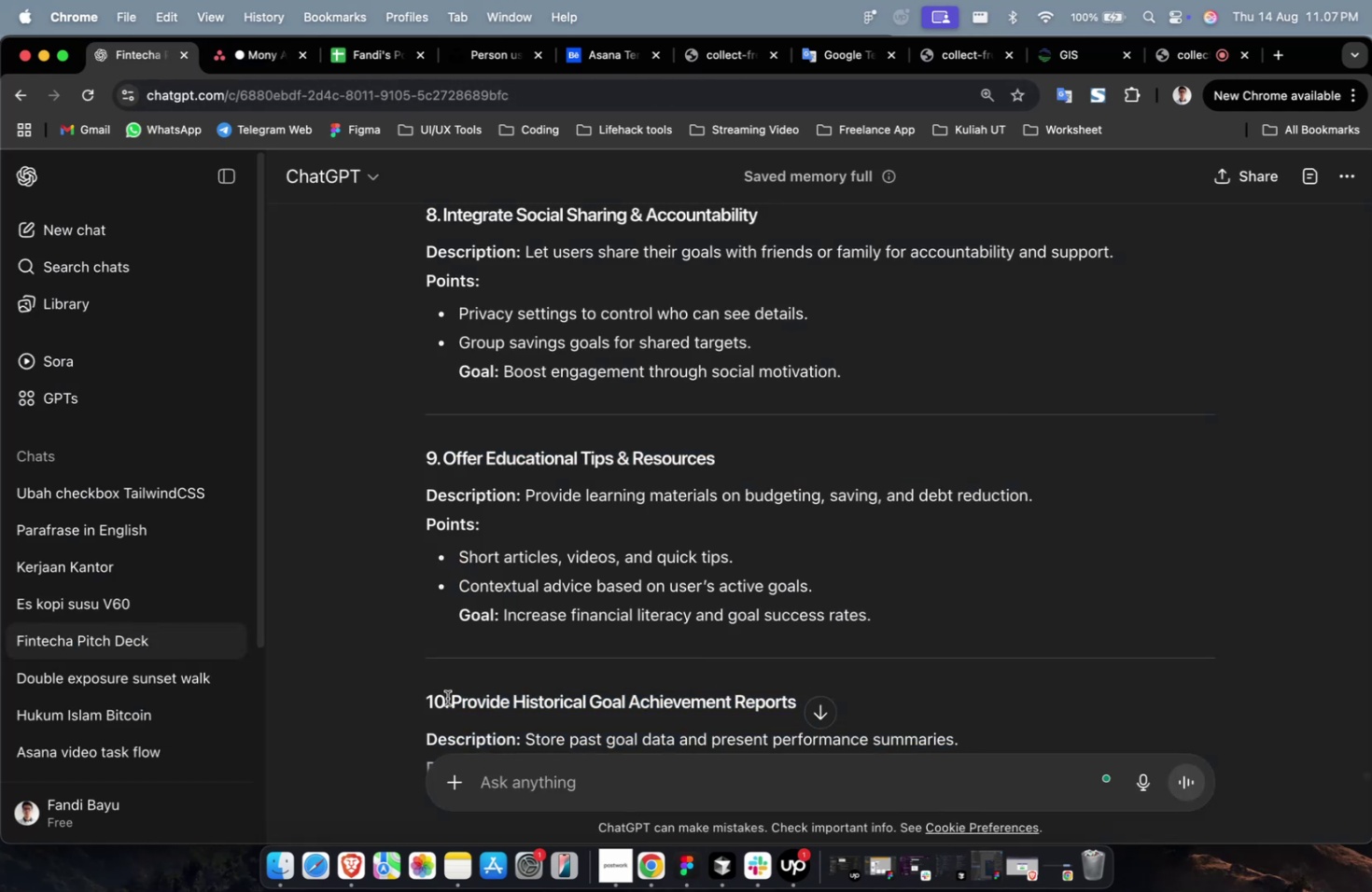 
left_click_drag(start_coordinate=[447, 698], to_coordinate=[827, 694])
 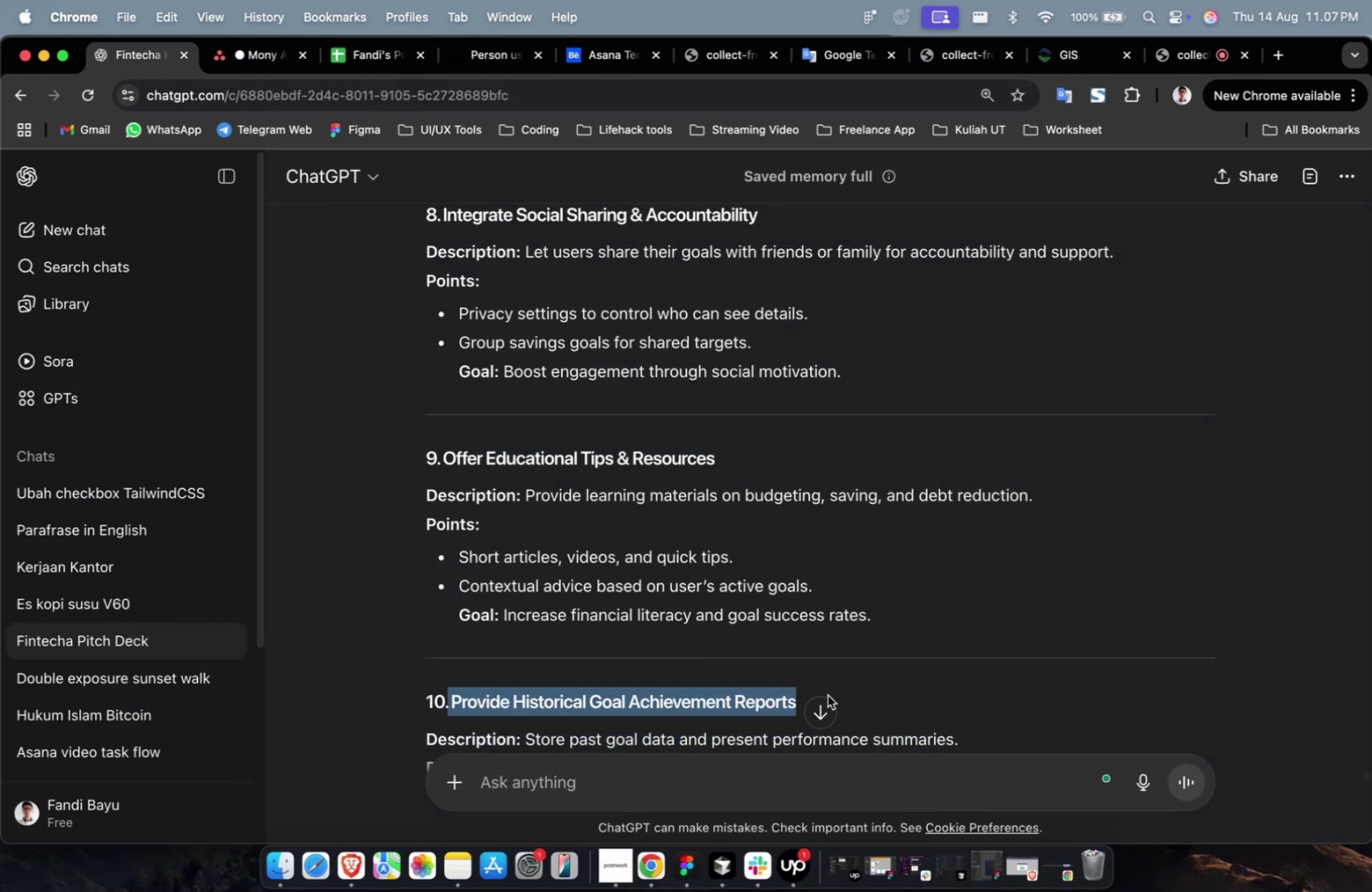 
key(Meta+C)
 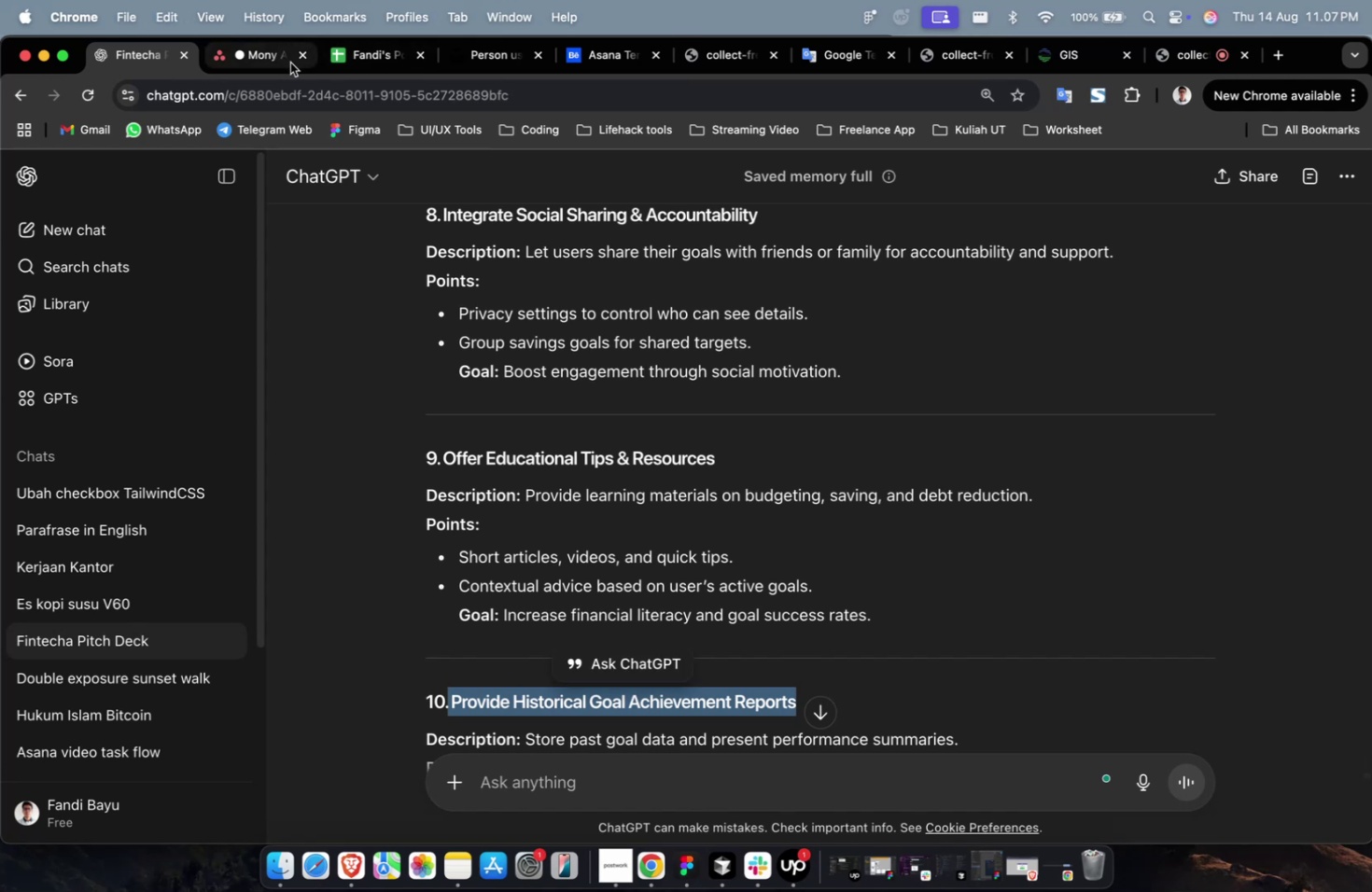 
left_click([263, 64])
 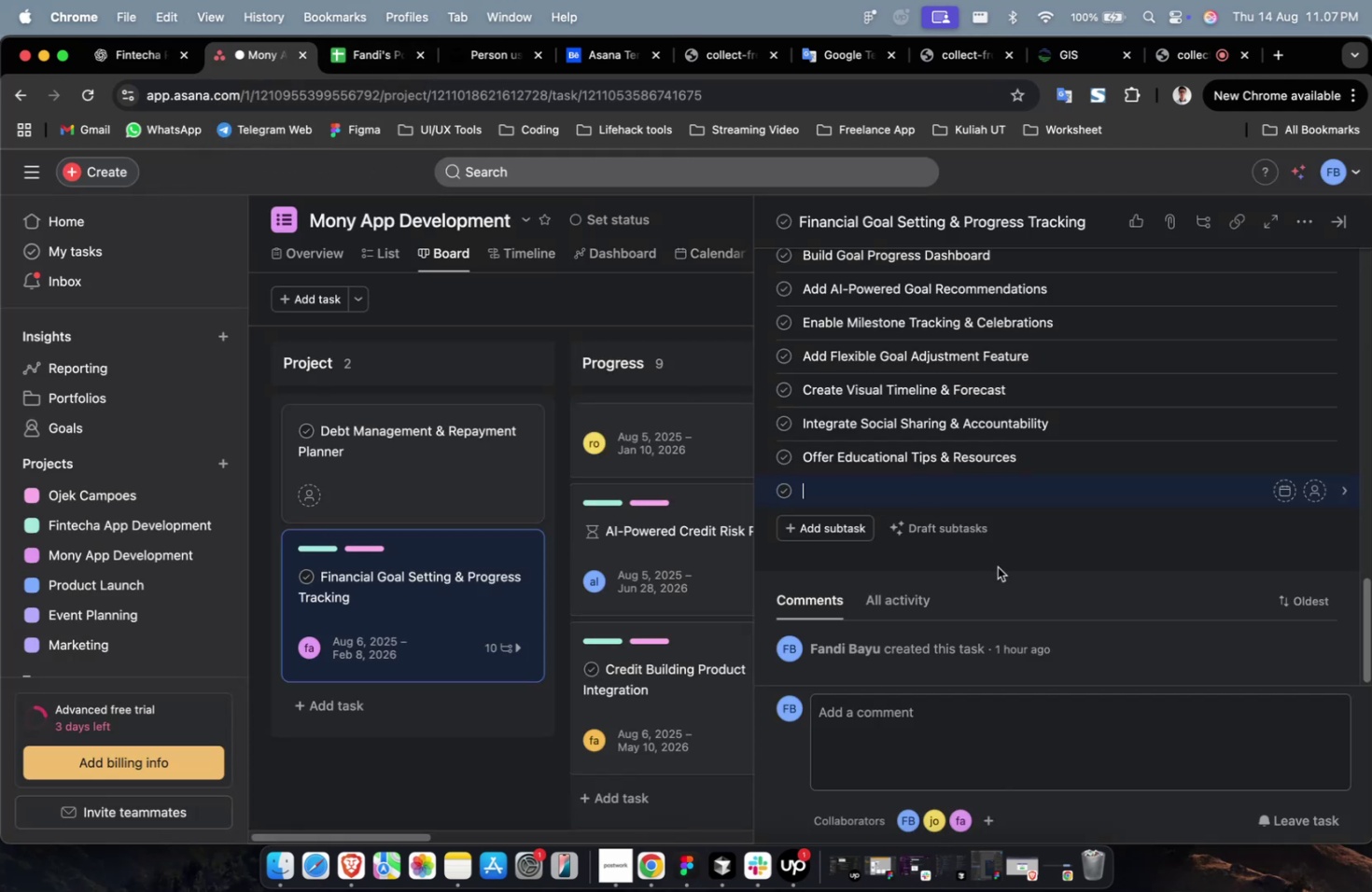 
key(Meta+CommandLeft)
 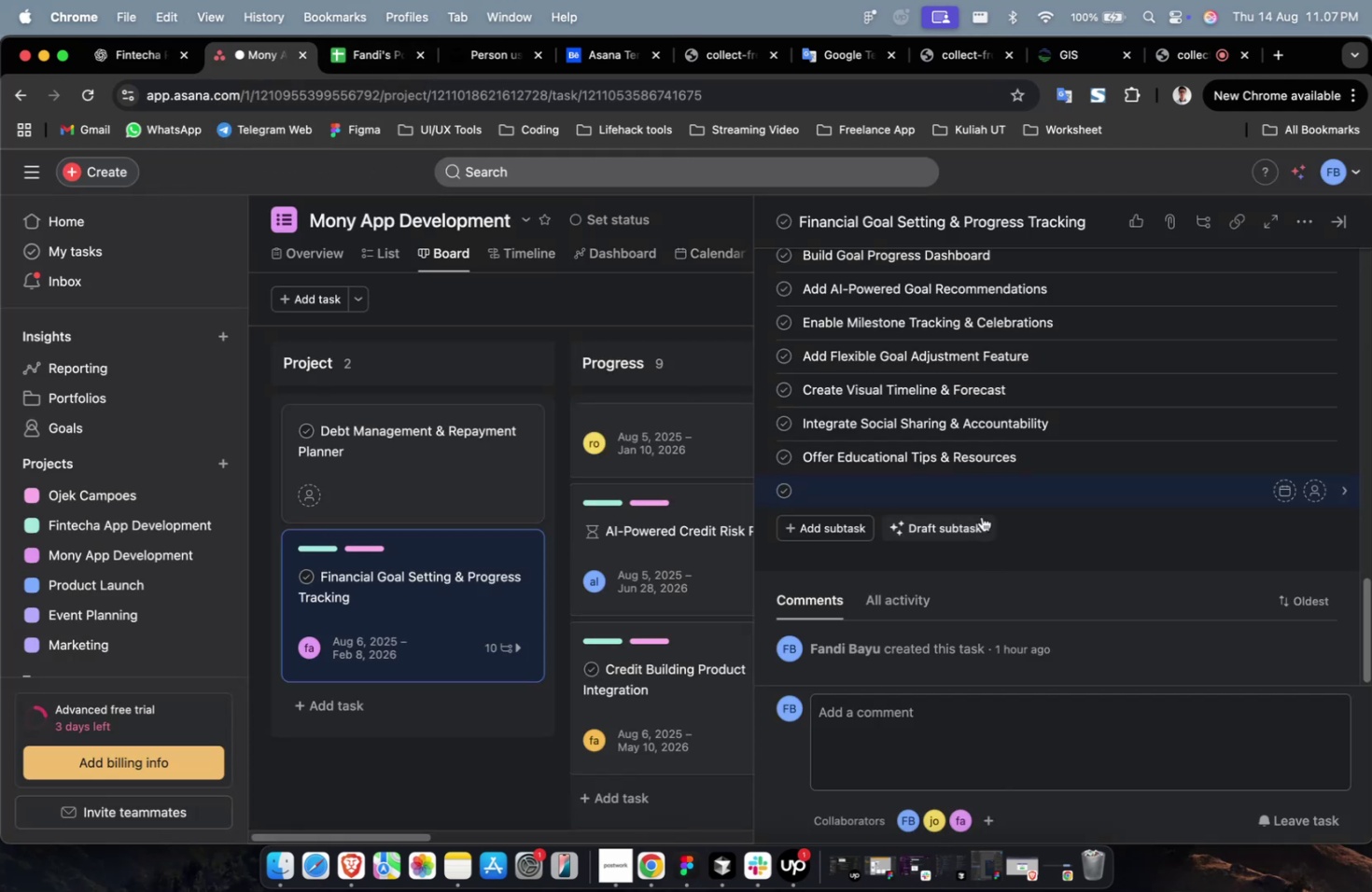 
key(Meta+V)
 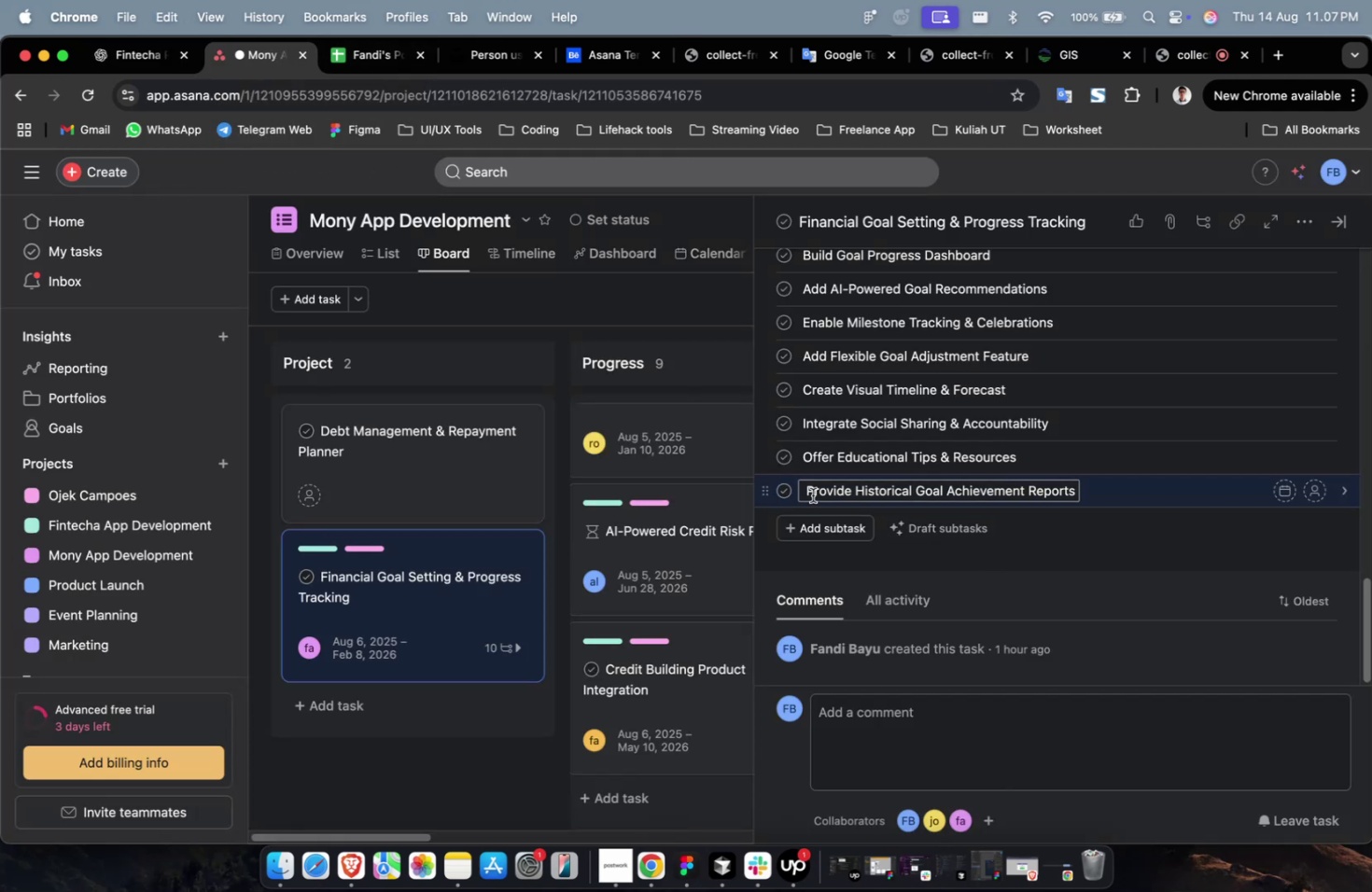 
left_click([808, 494])
 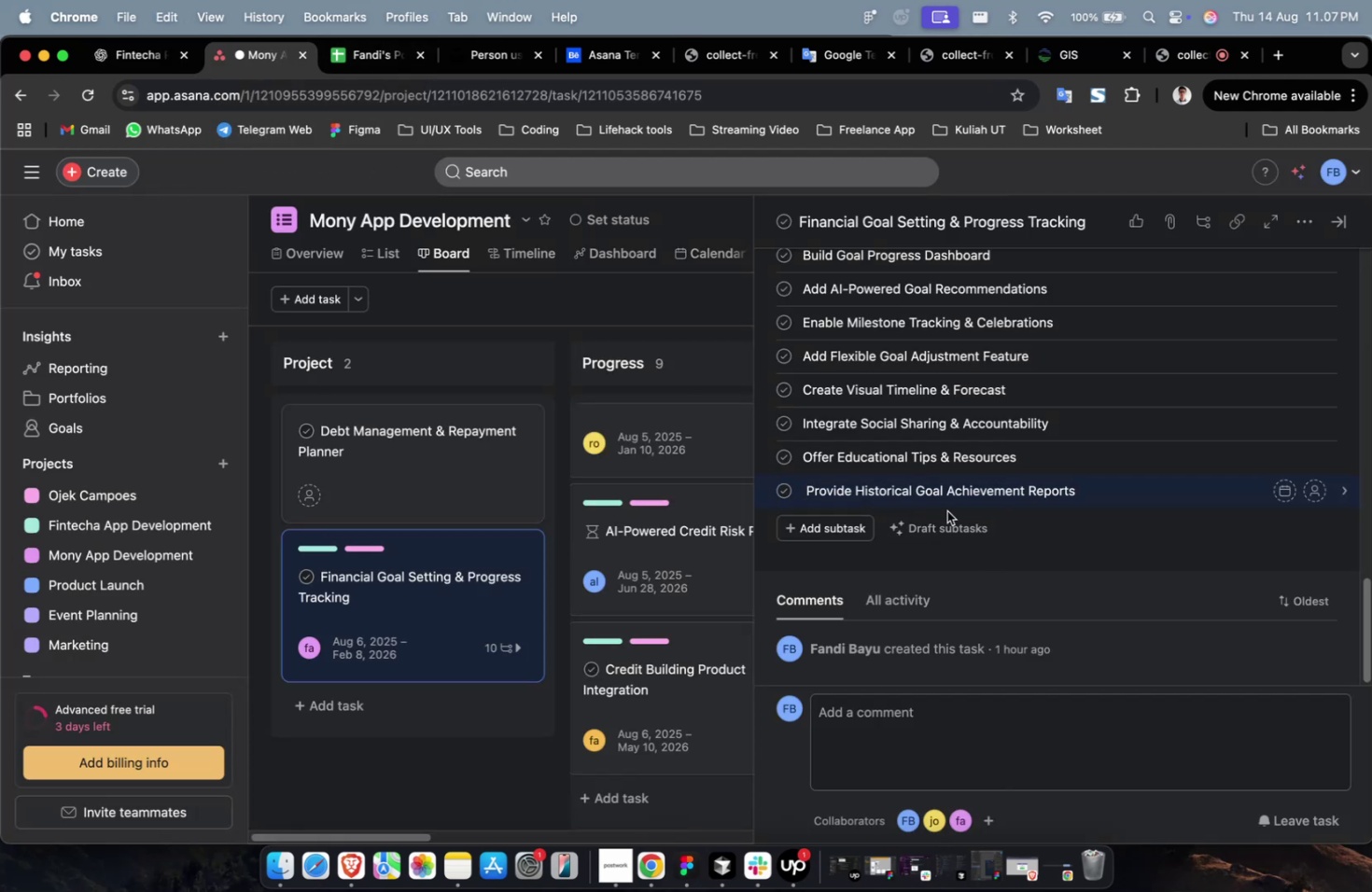 
key(Backspace)
 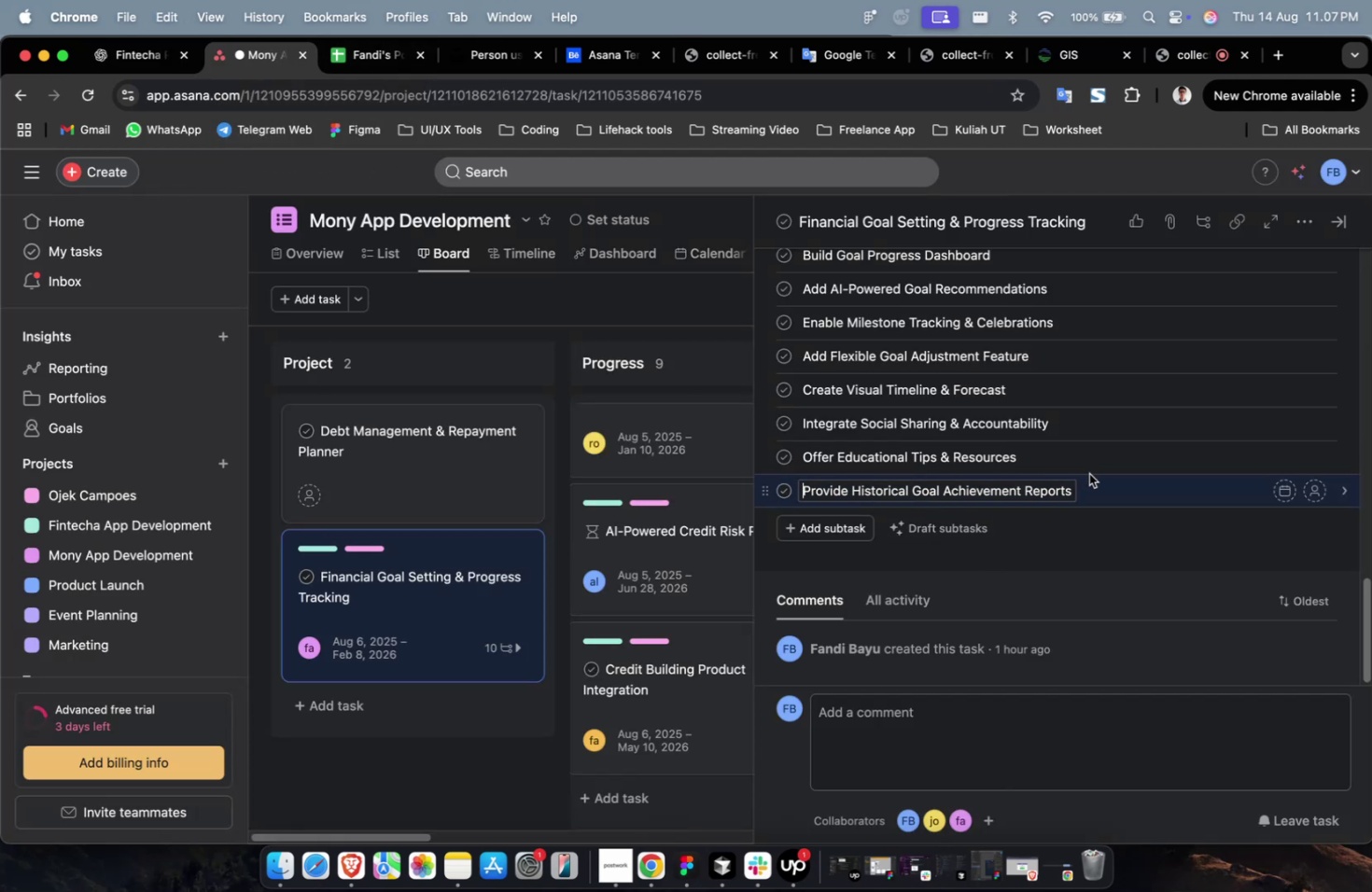 
left_click([1117, 486])
 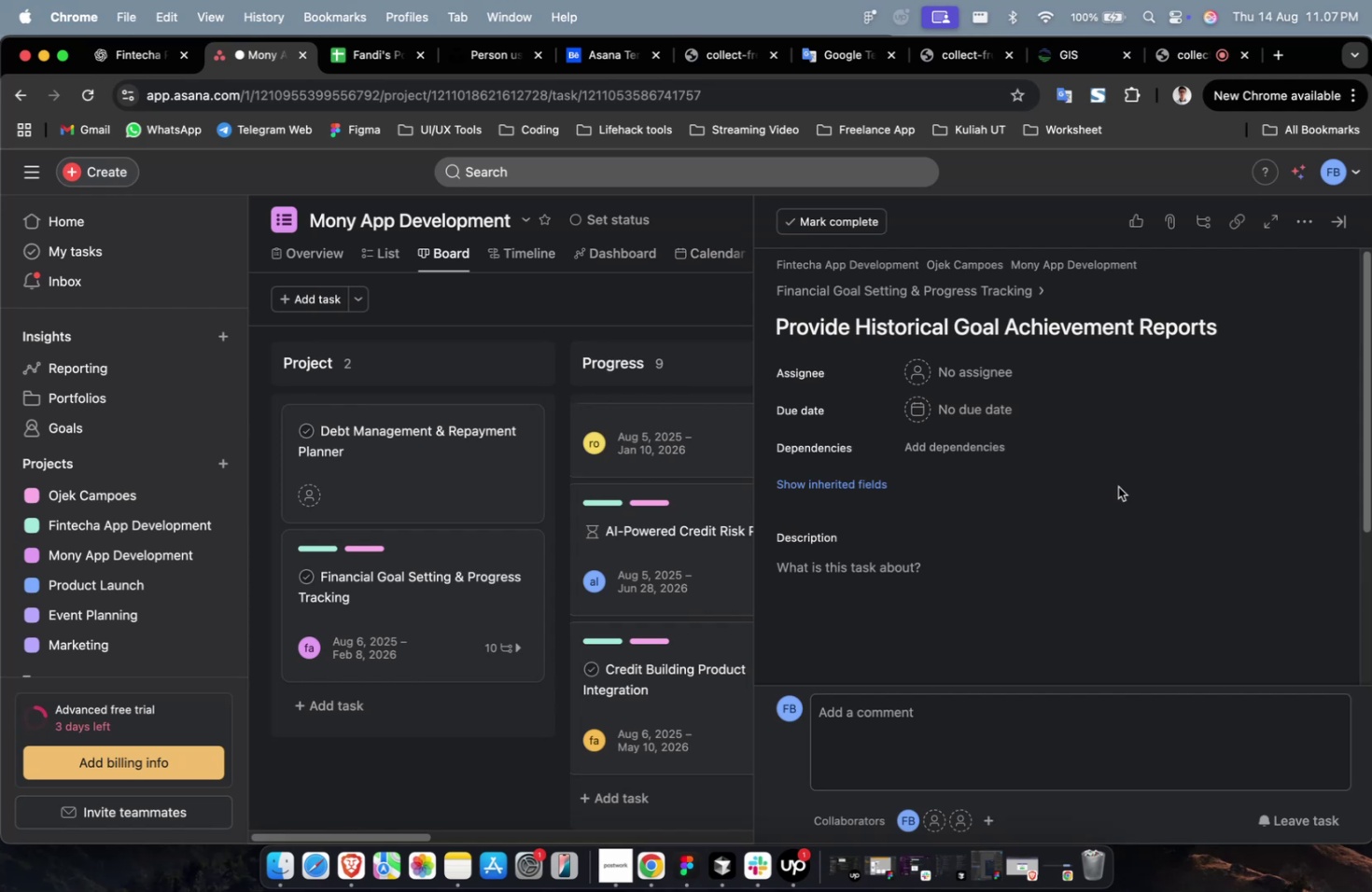 
wait(45.0)
 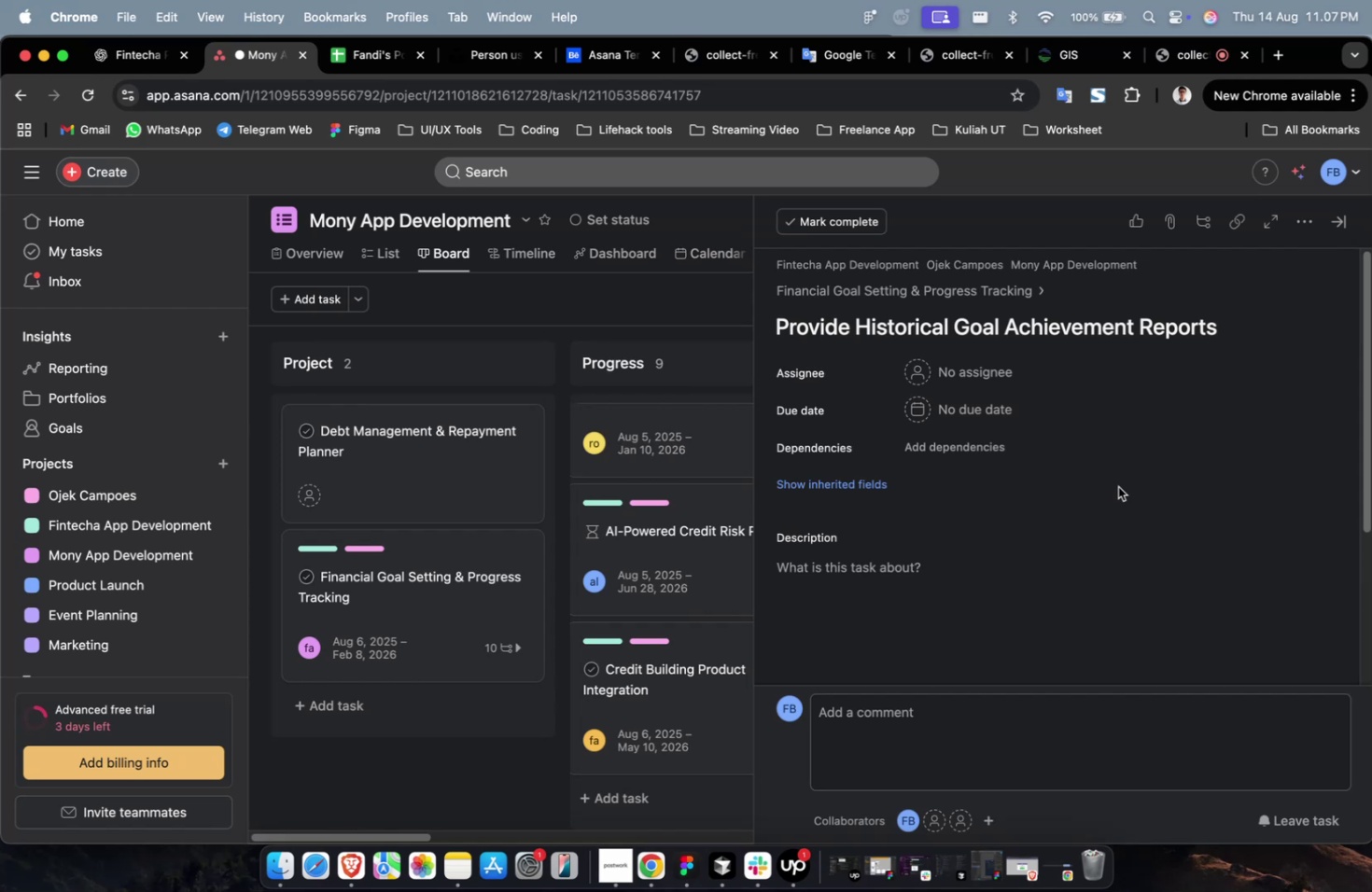 
left_click([988, 369])
 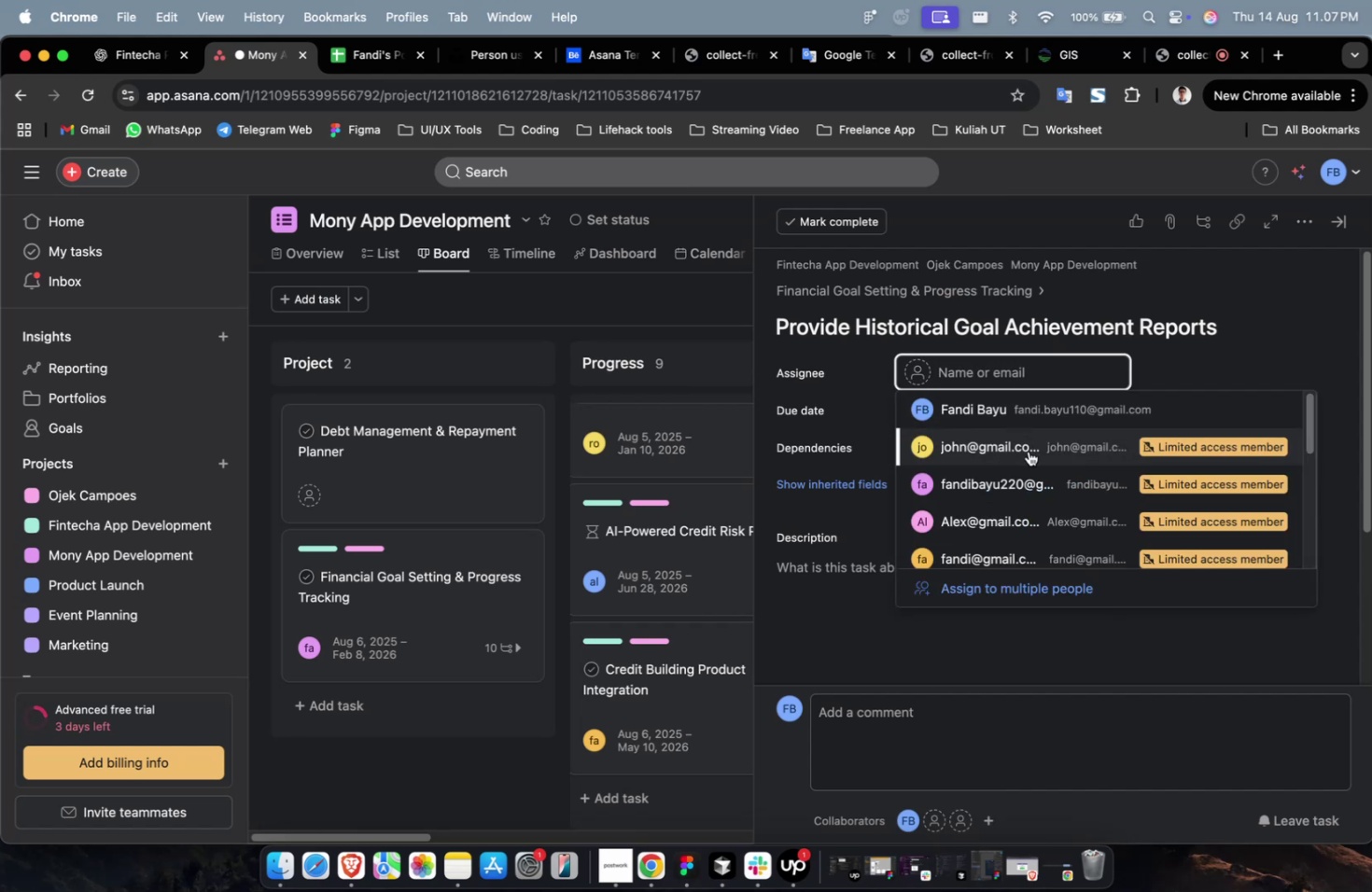 
left_click([1029, 453])
 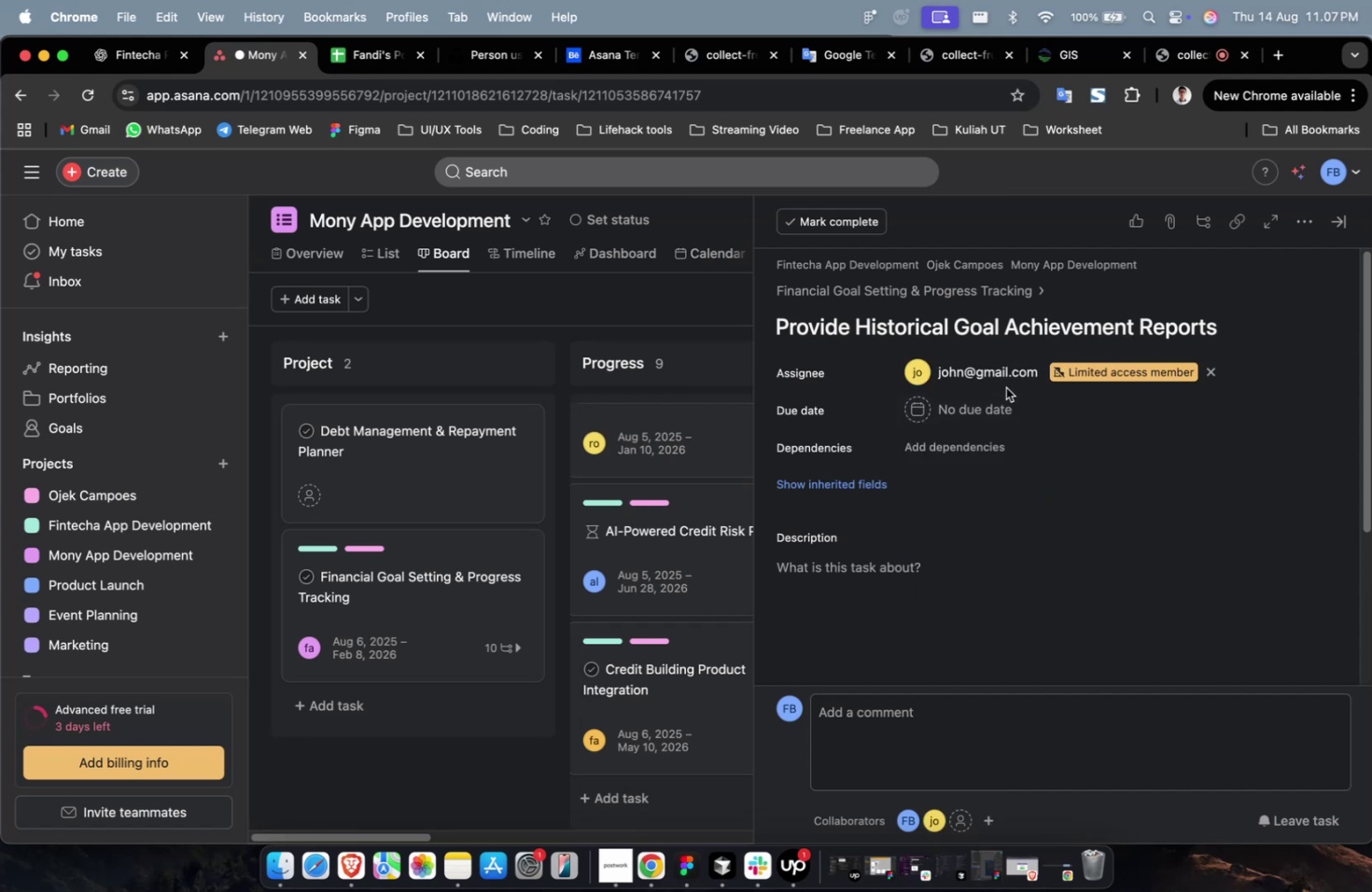 
double_click([1002, 381])
 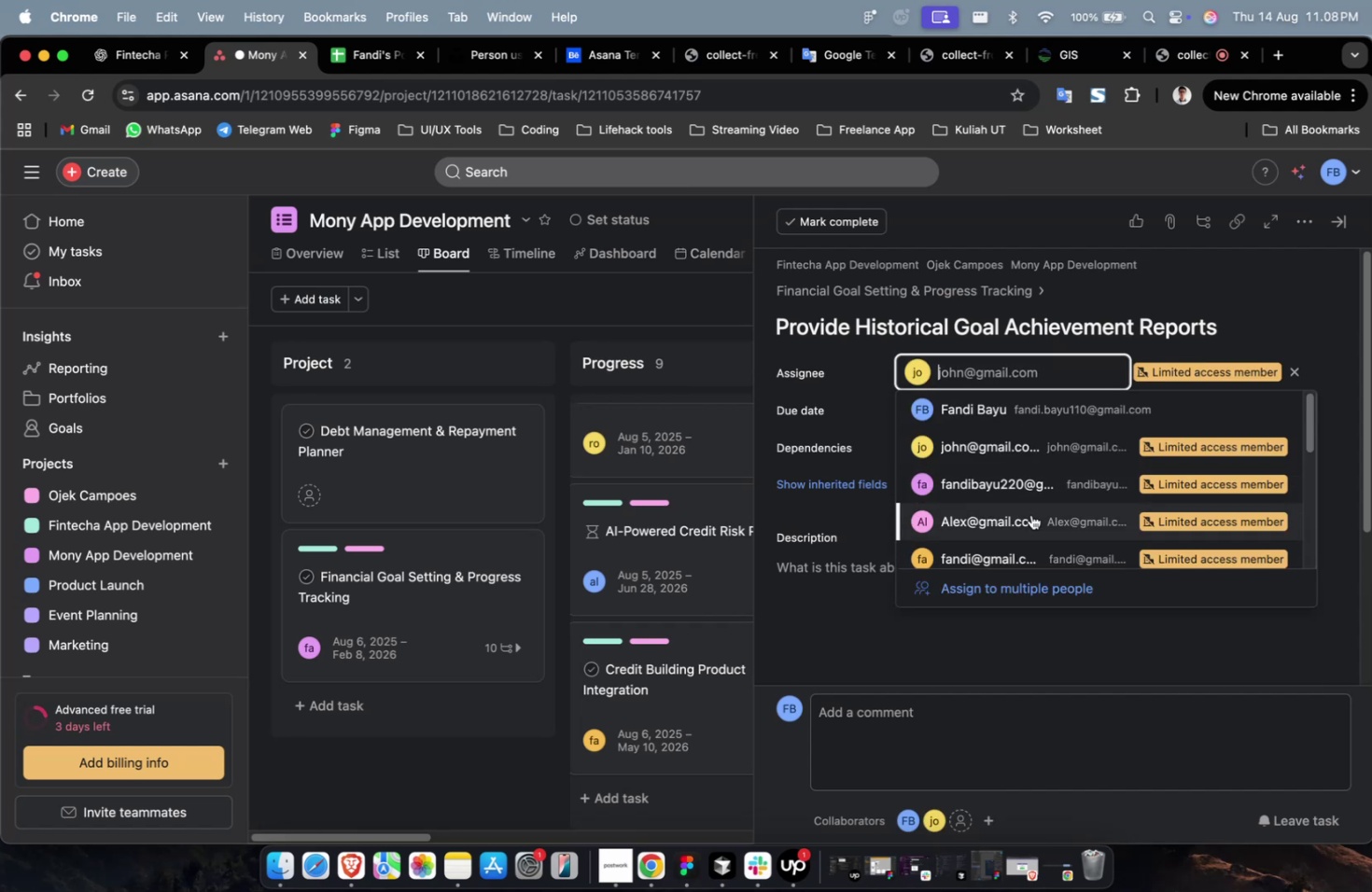 
triple_click([1036, 535])
 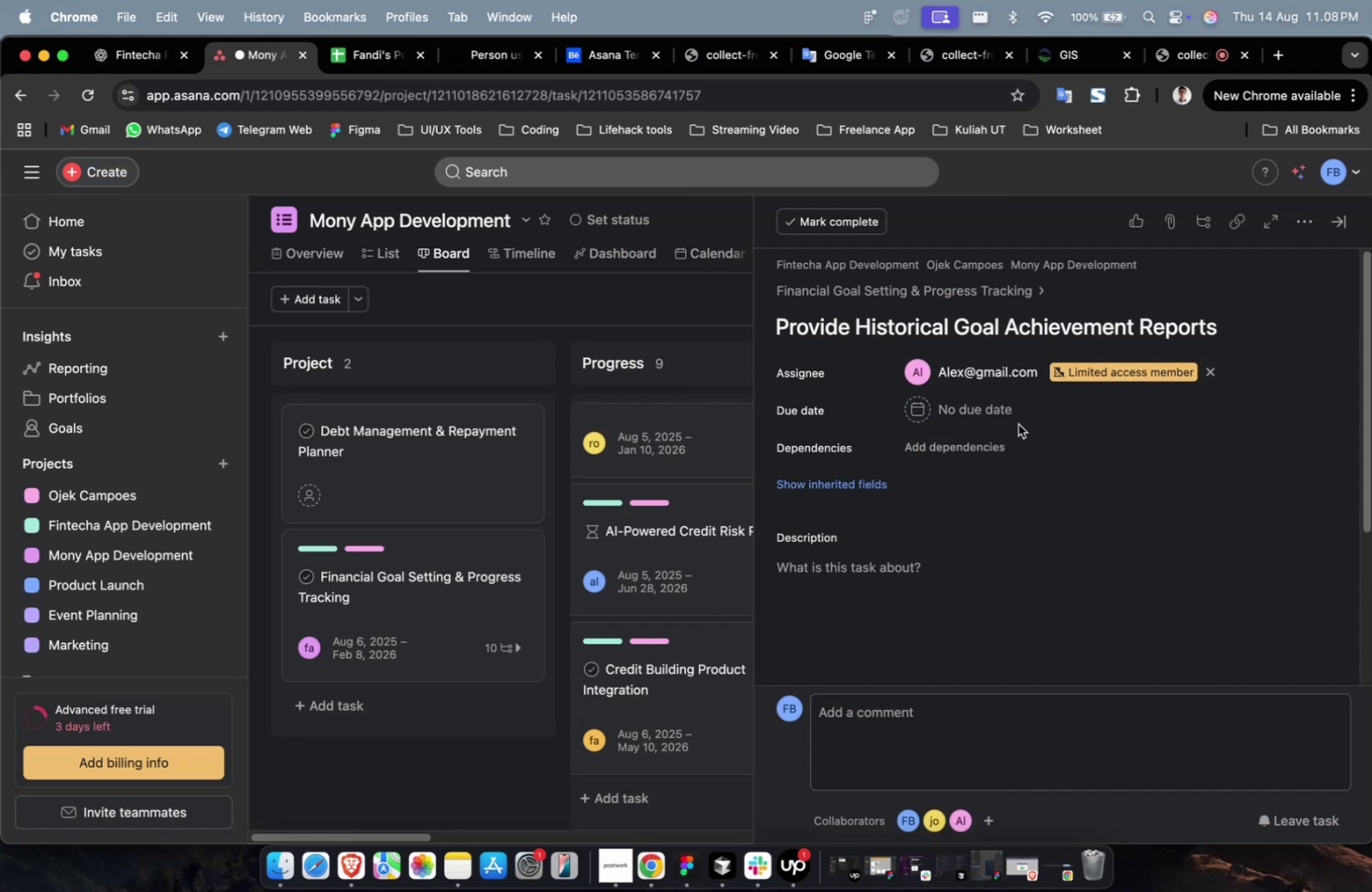 
left_click([983, 379])
 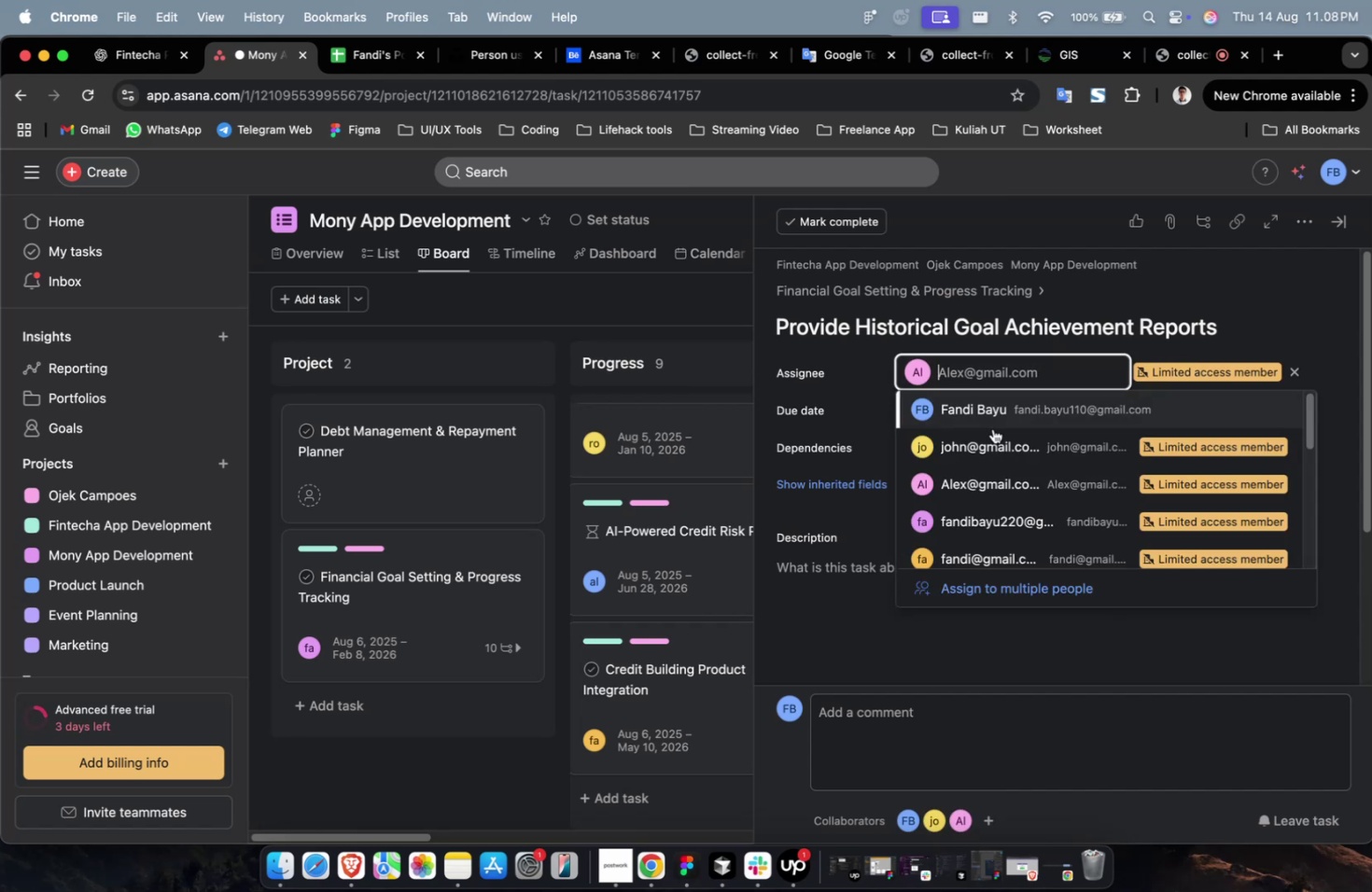 
scroll: coordinate [1000, 463], scroll_direction: down, amount: 9.0
 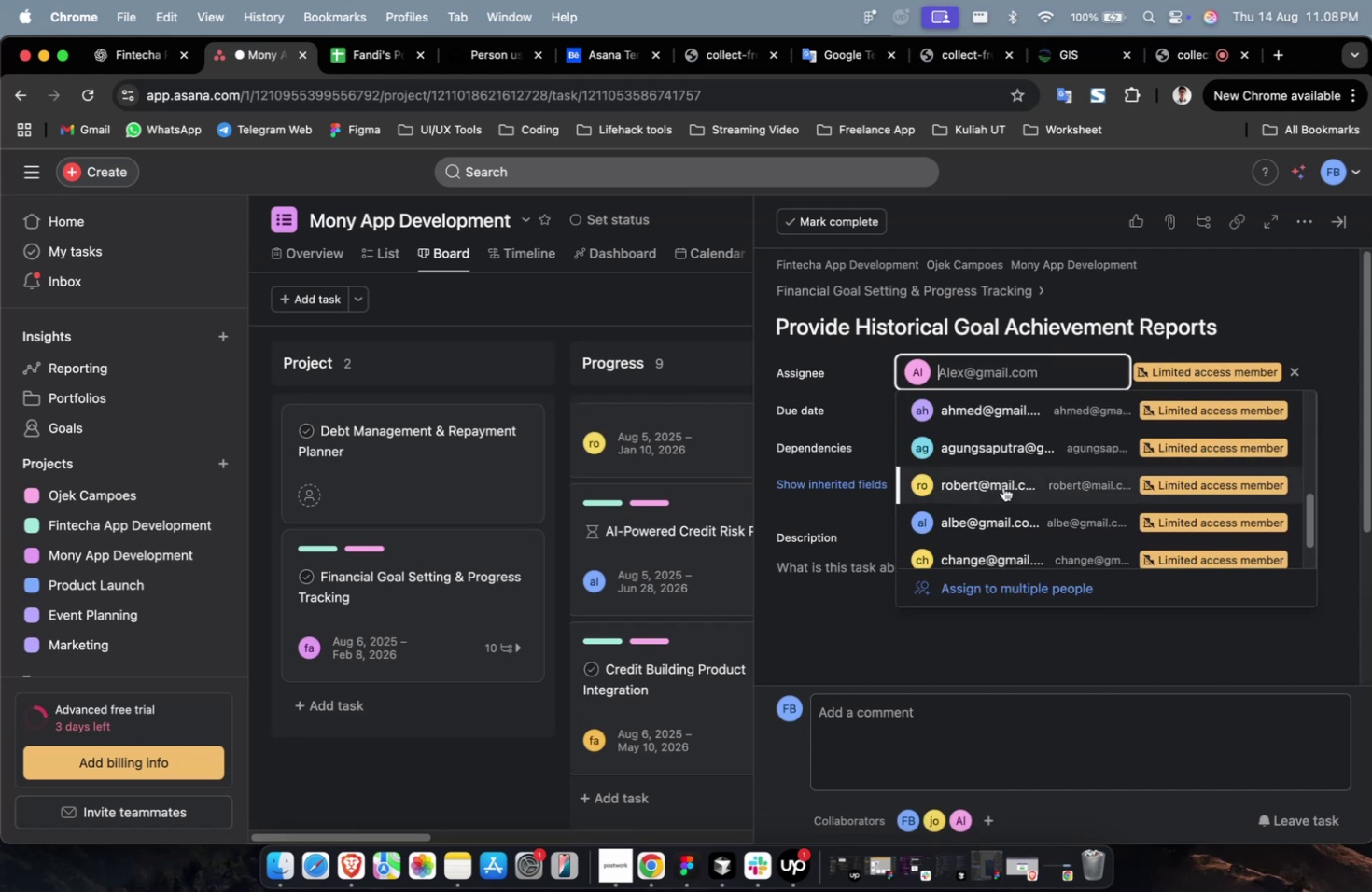 
left_click([1002, 486])
 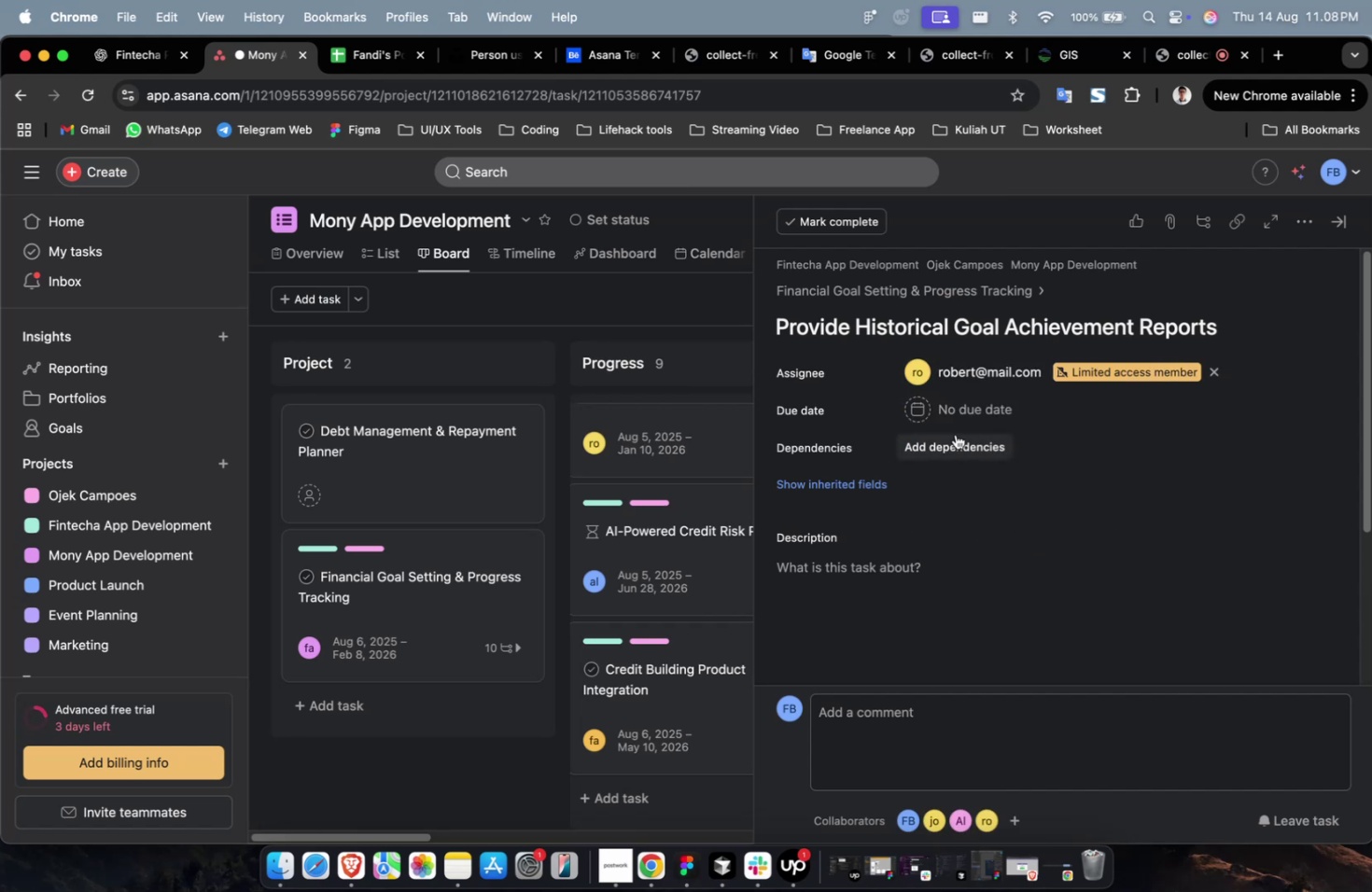 
left_click([959, 421])
 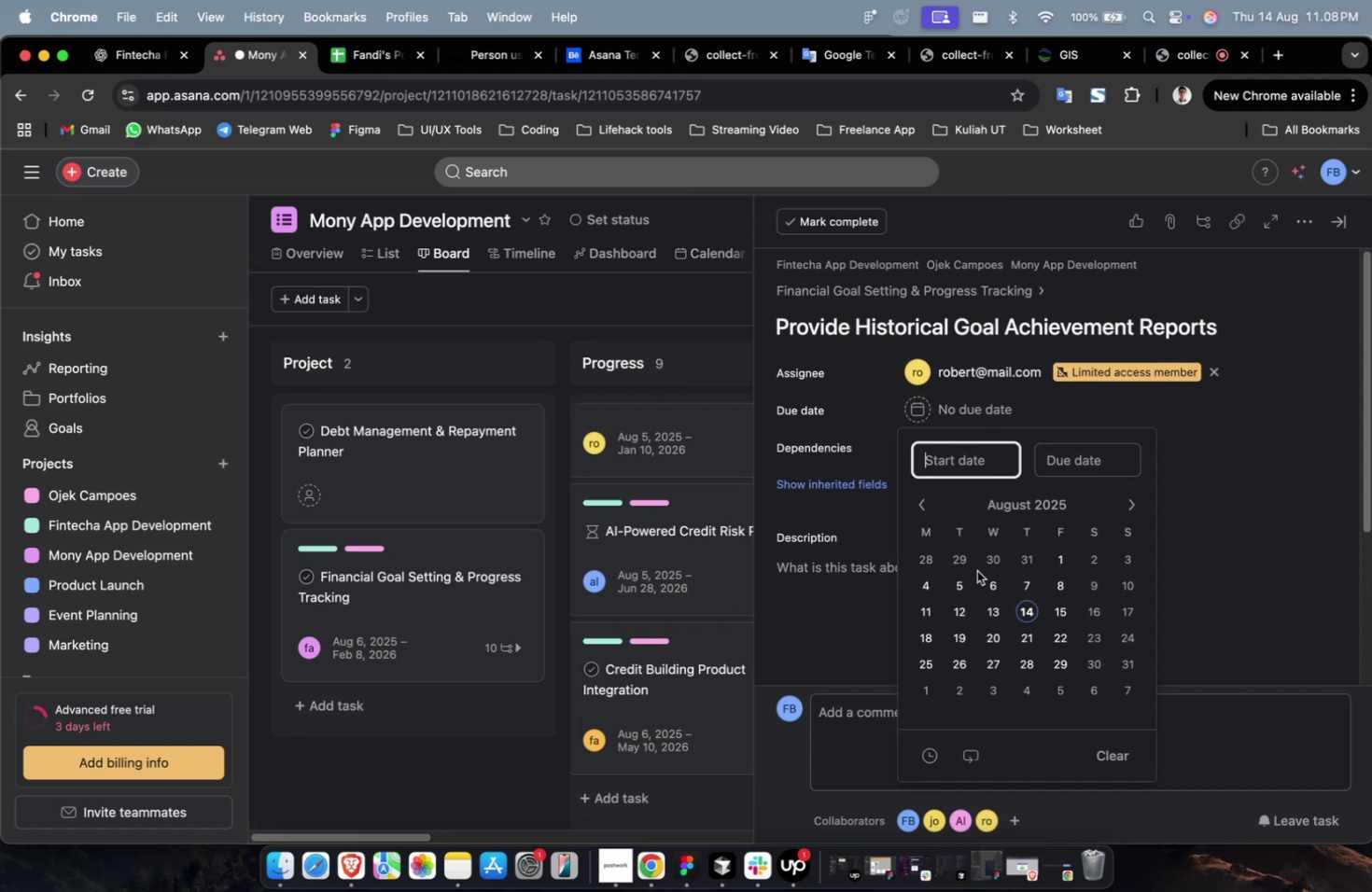 
left_click([963, 578])
 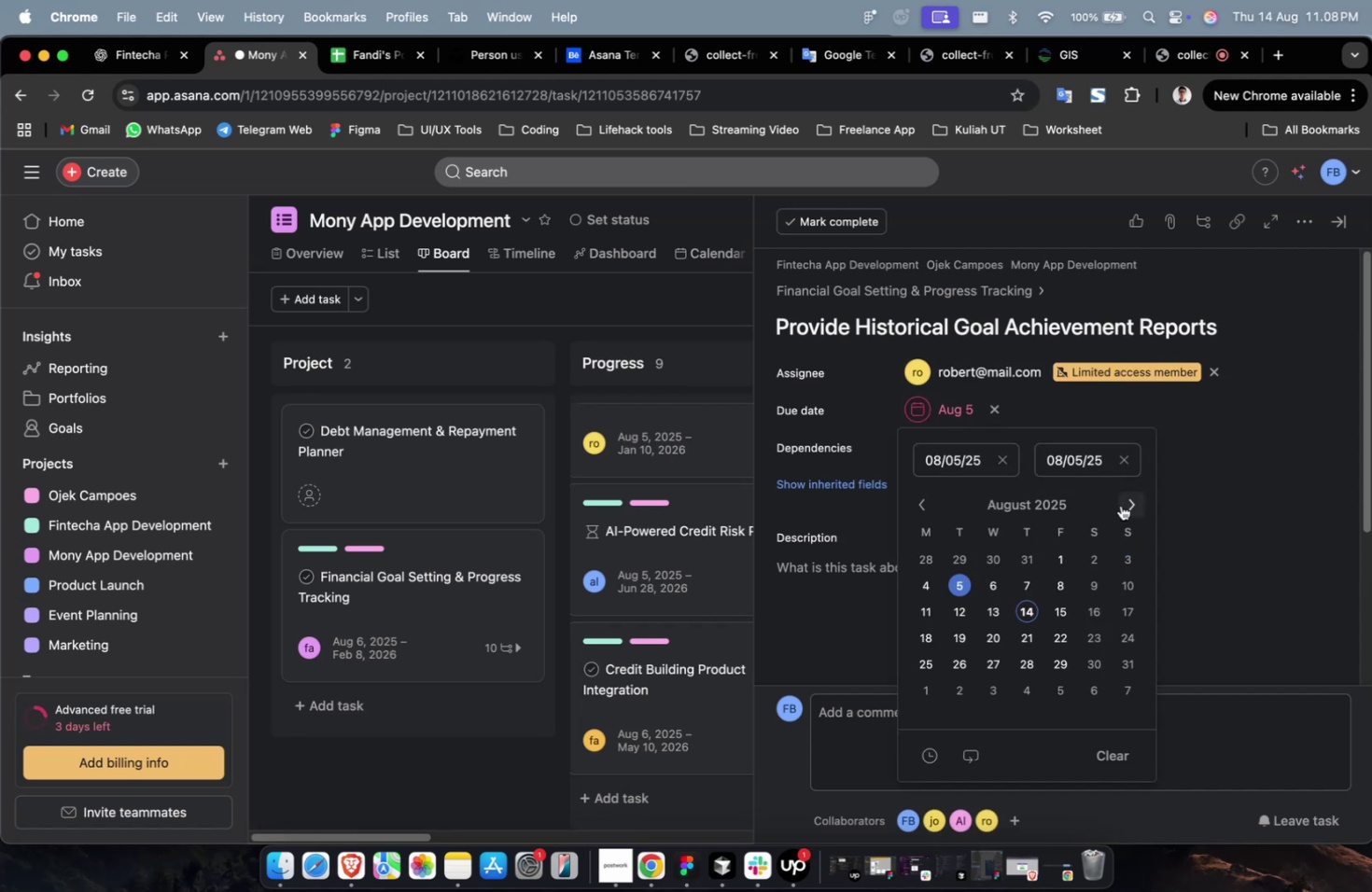 
double_click([1120, 505])
 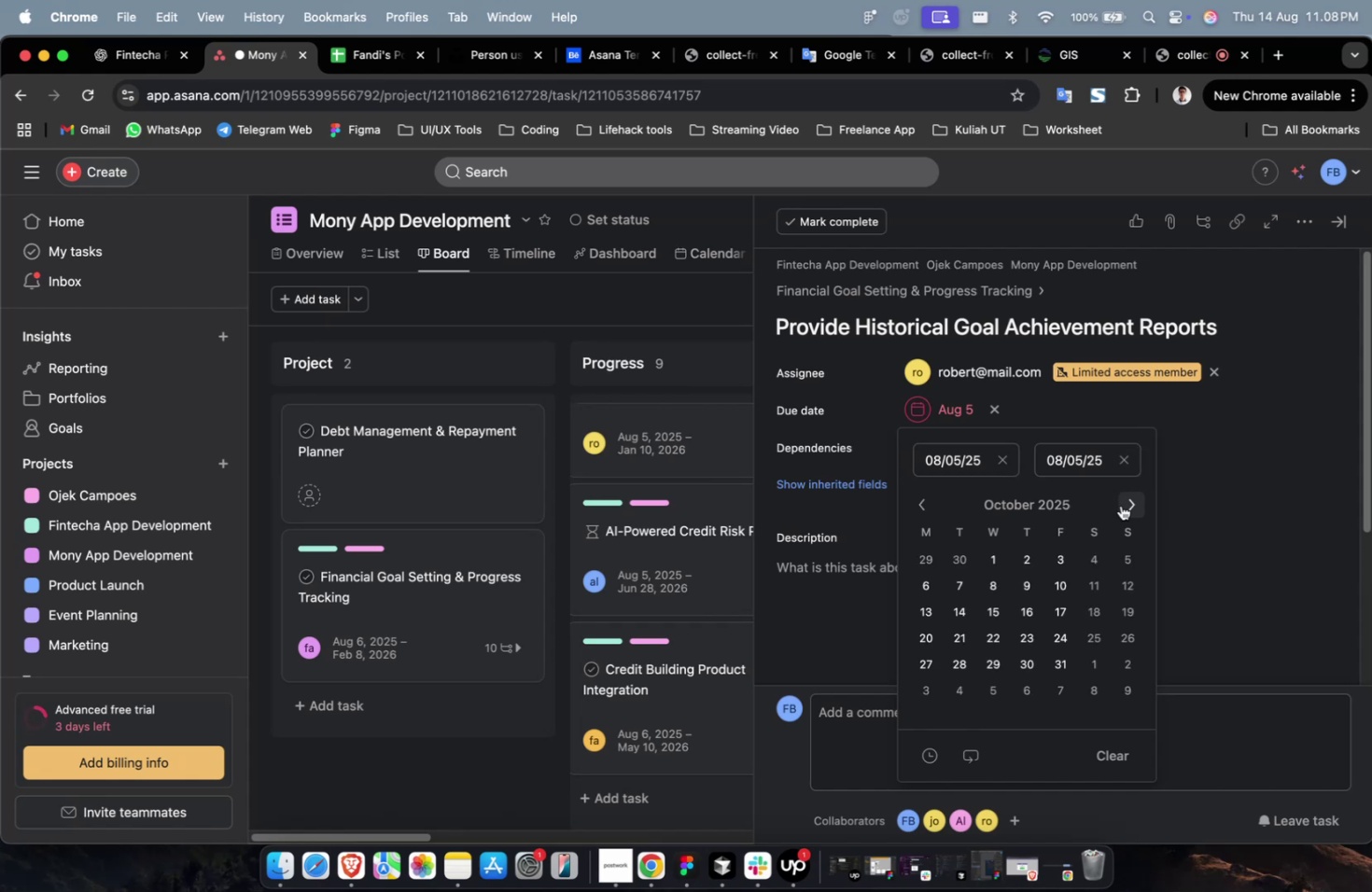 
triple_click([1120, 505])
 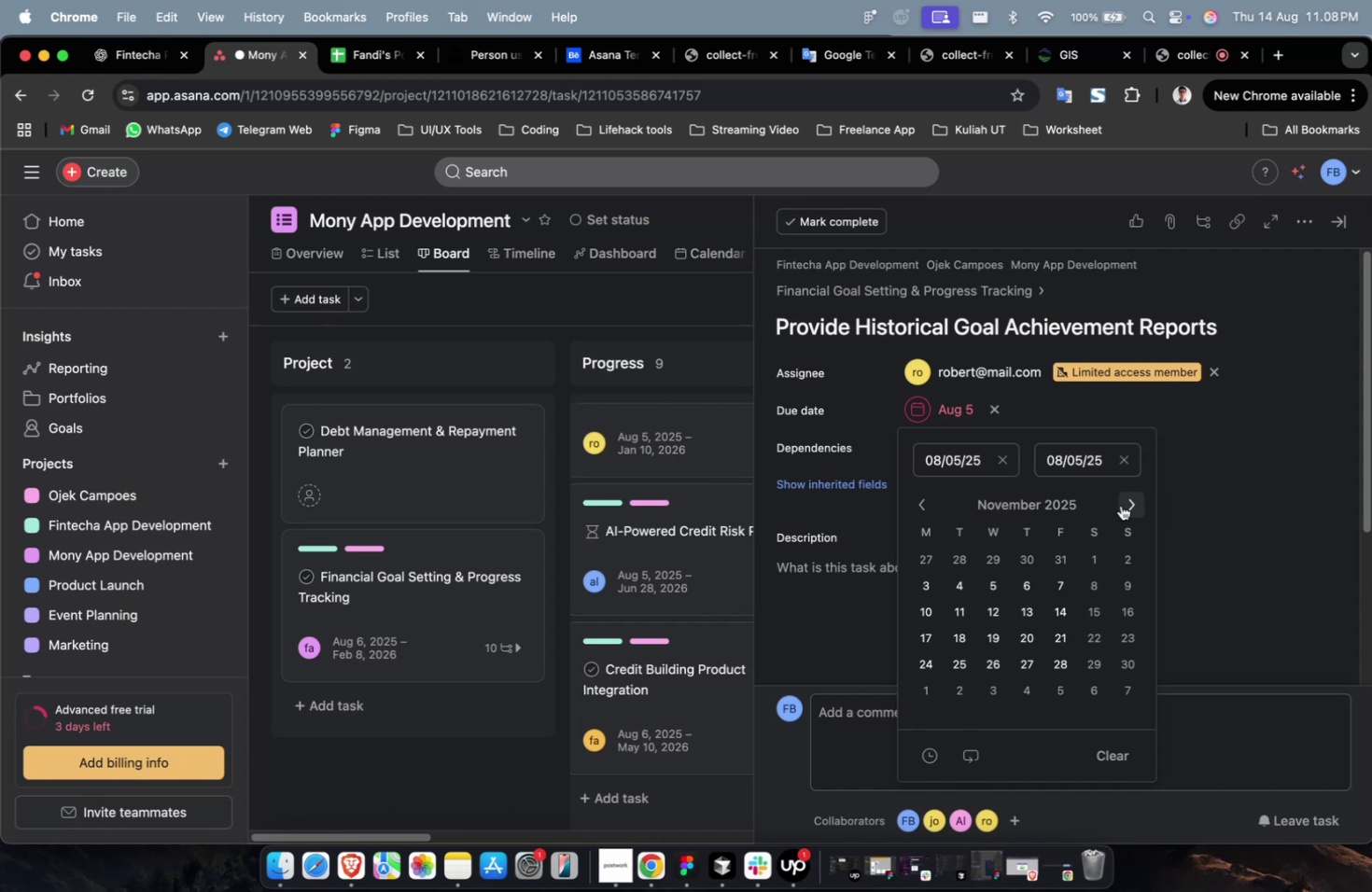 
triple_click([1120, 505])
 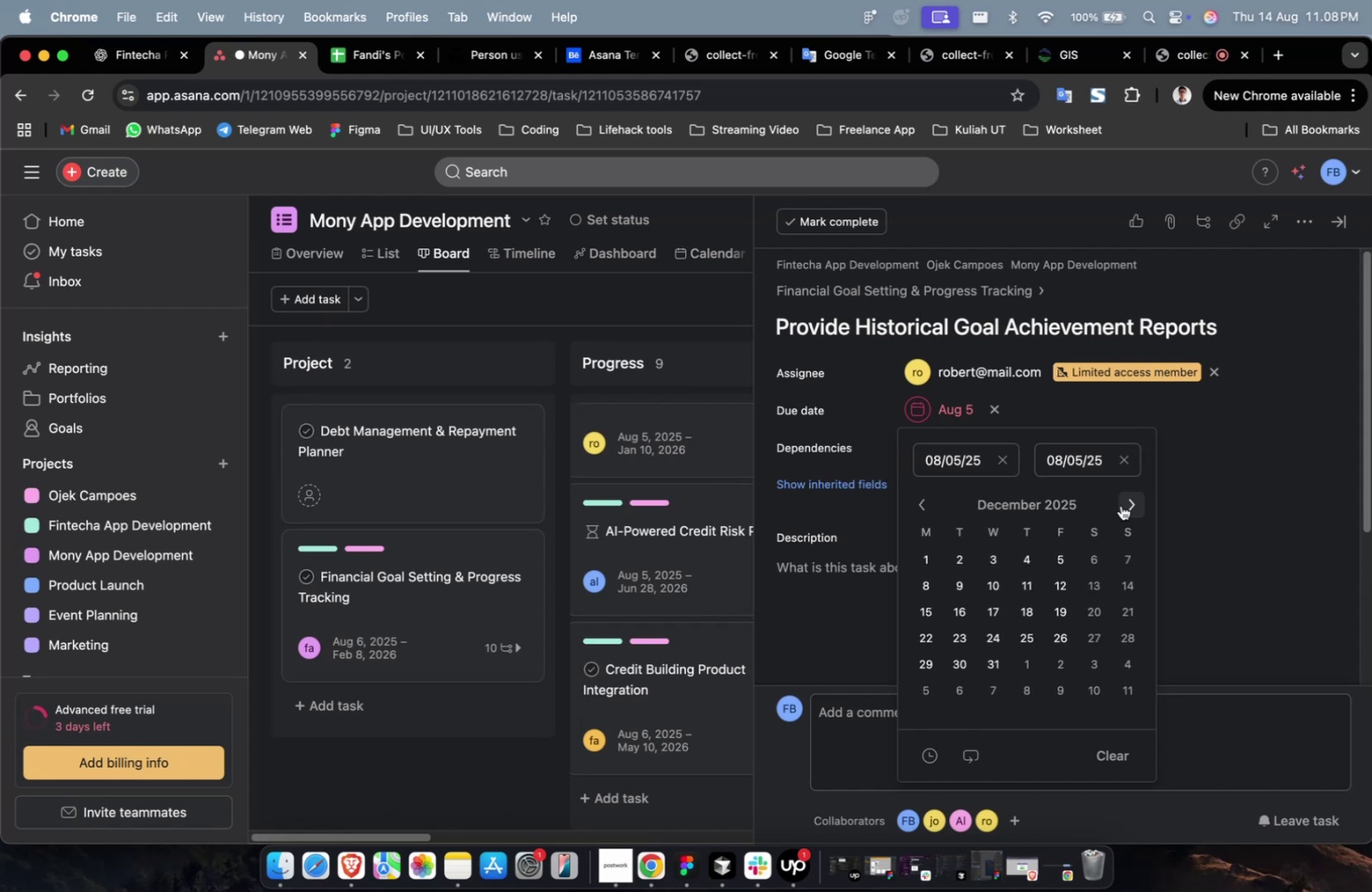 
triple_click([1120, 505])
 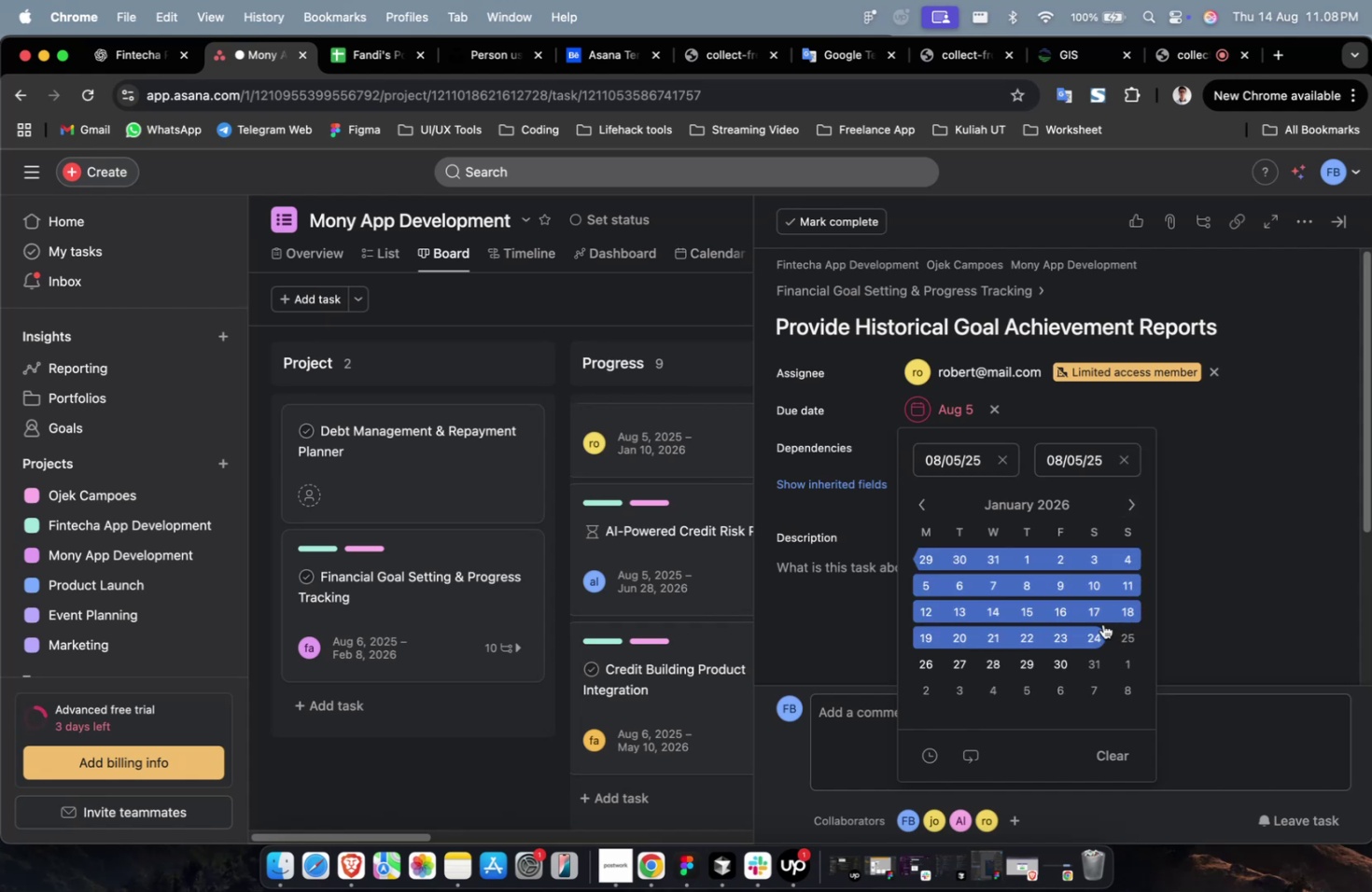 
triple_click([1102, 623])
 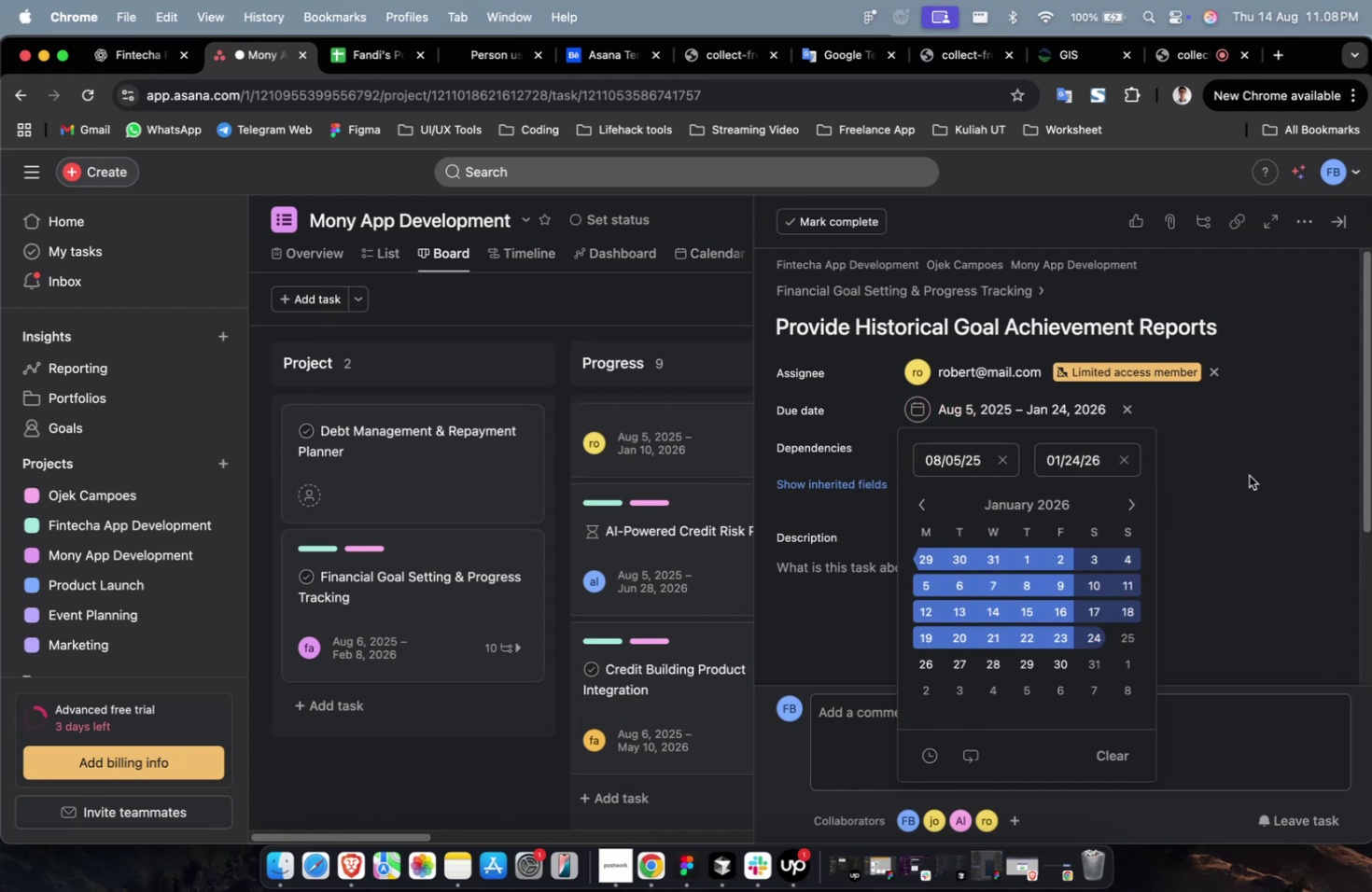 
wait(5.77)
 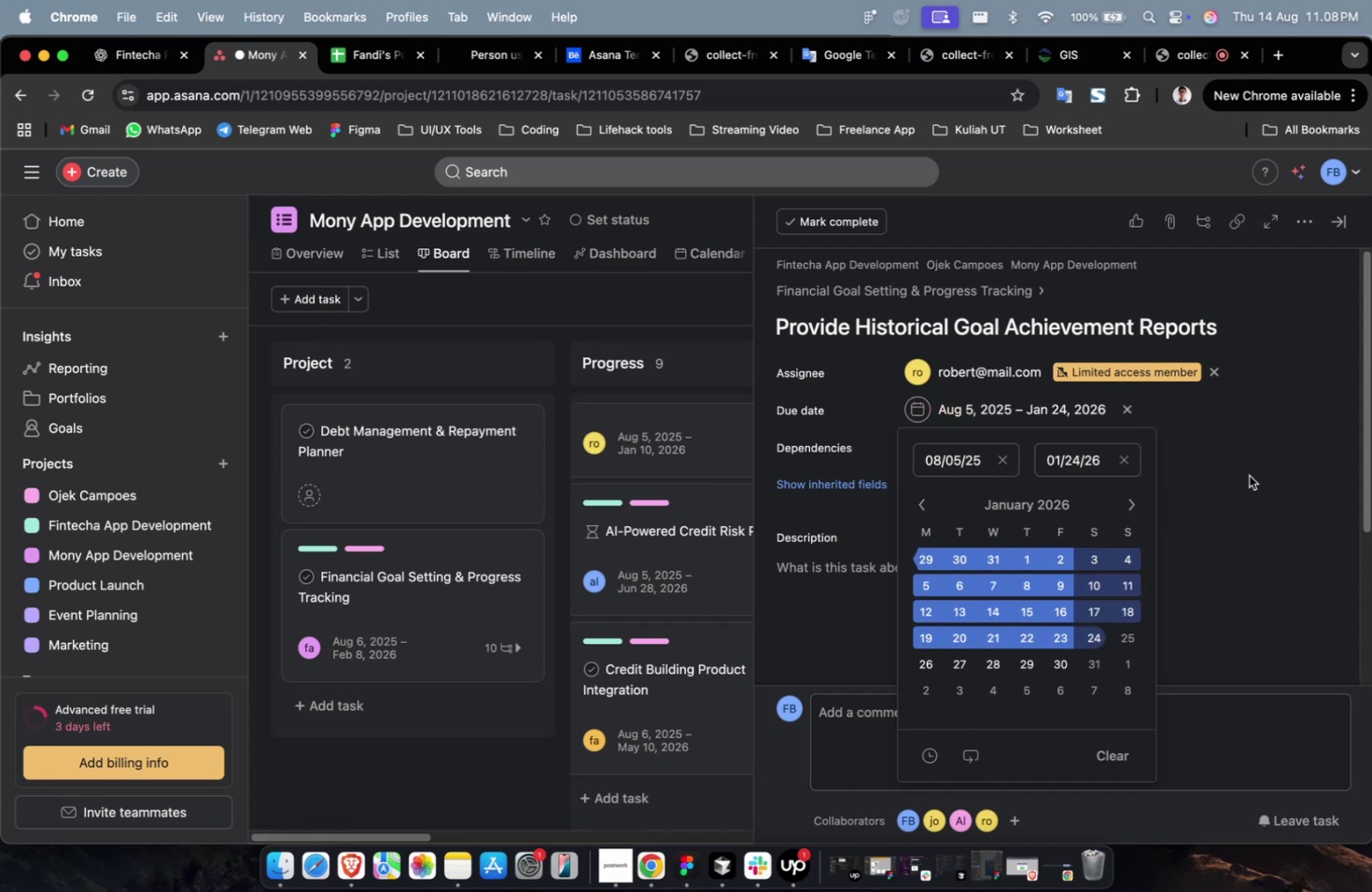 
double_click([970, 443])
 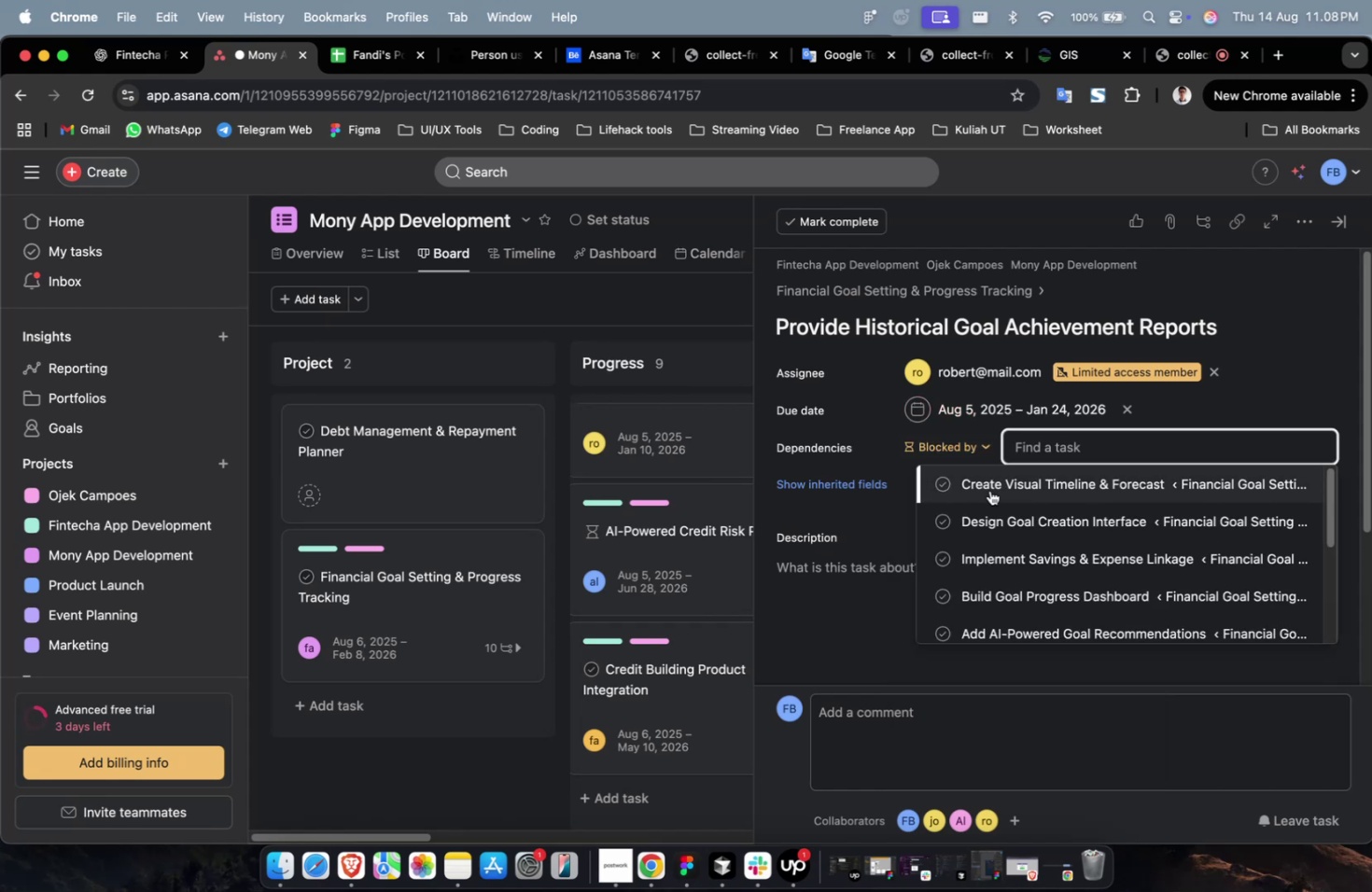 
left_click([989, 491])
 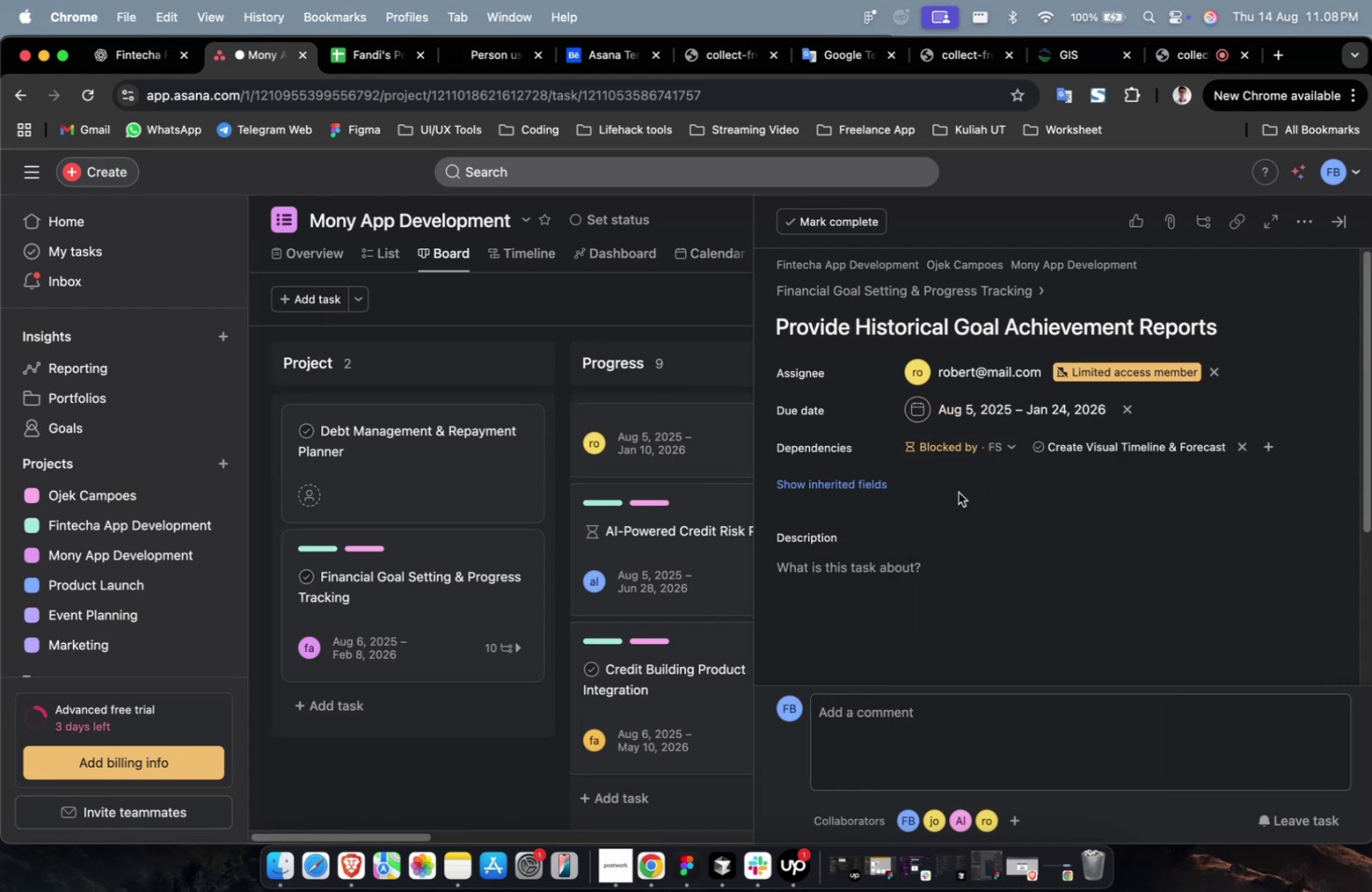 
left_click([873, 493])
 